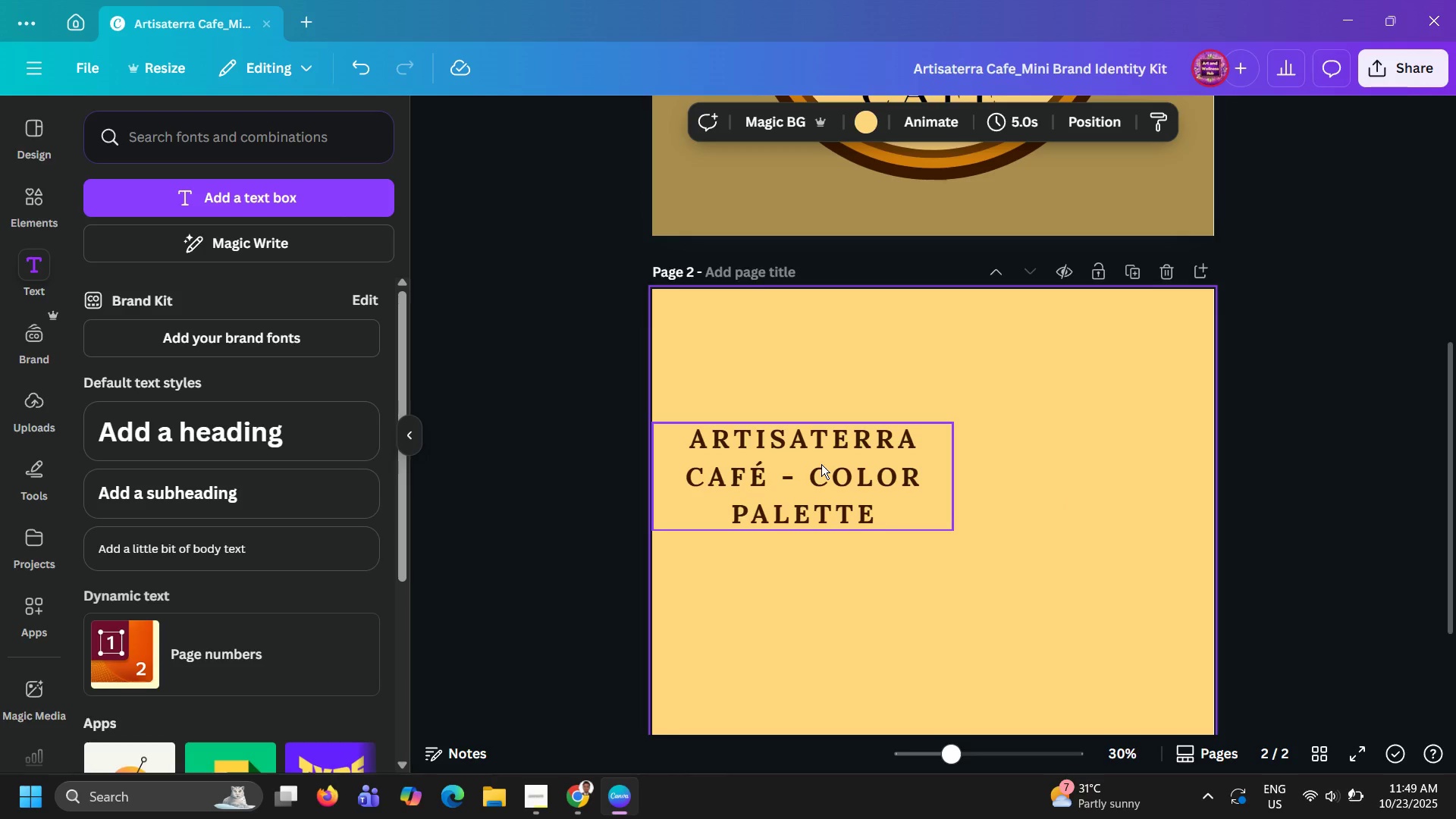 
left_click([821, 464])
 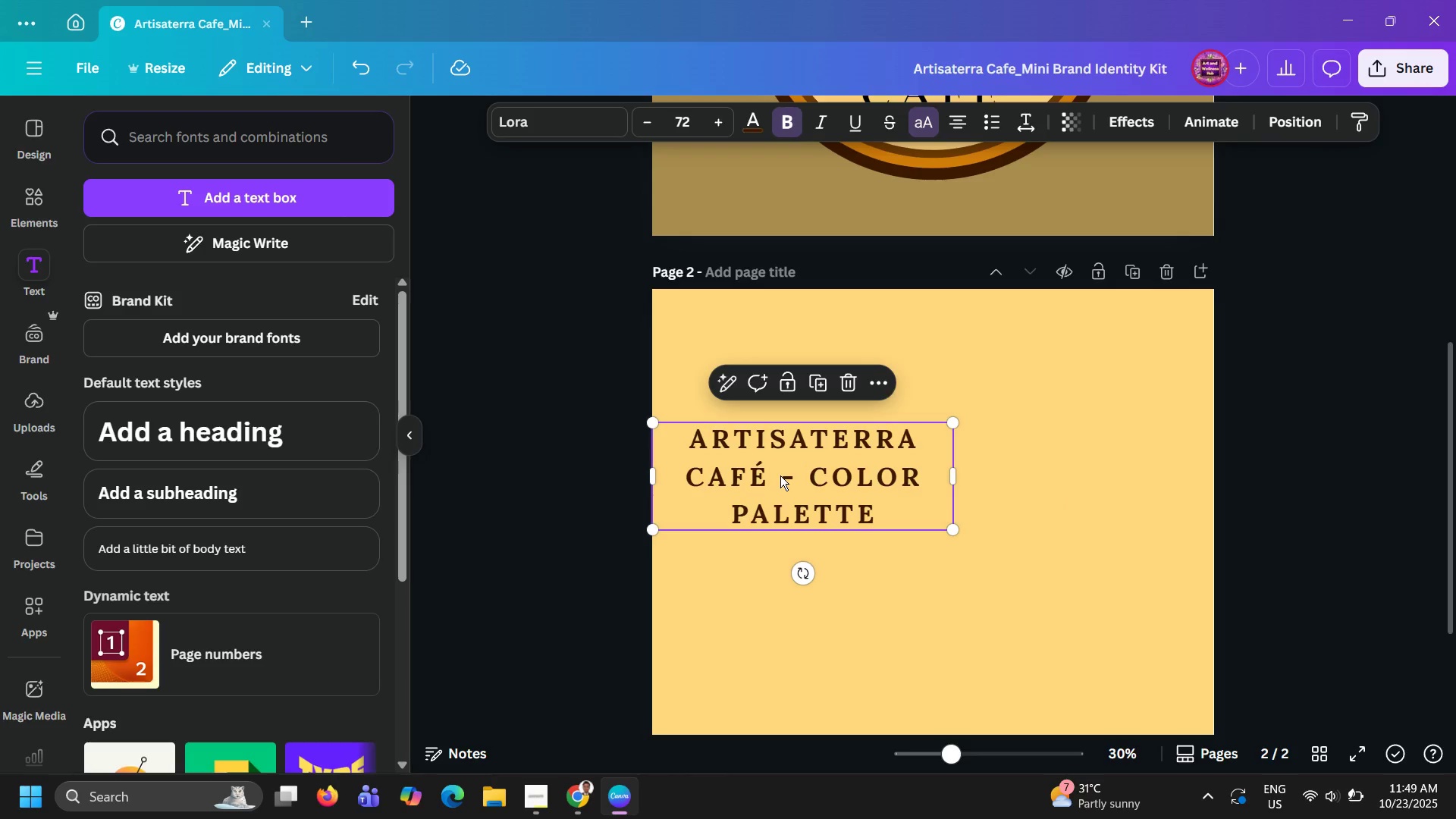 
left_click([780, 475])
 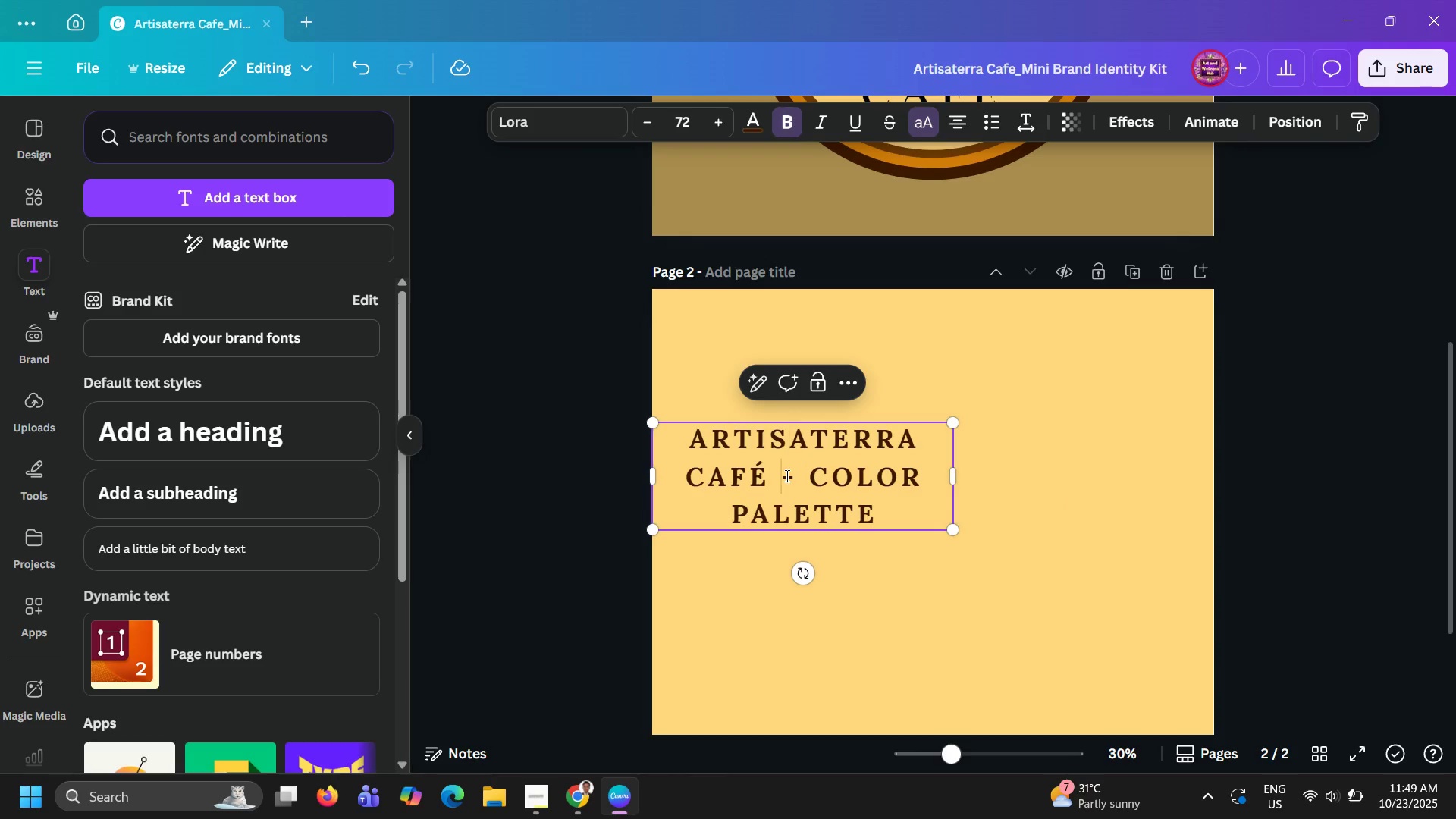 
left_click([786, 475])
 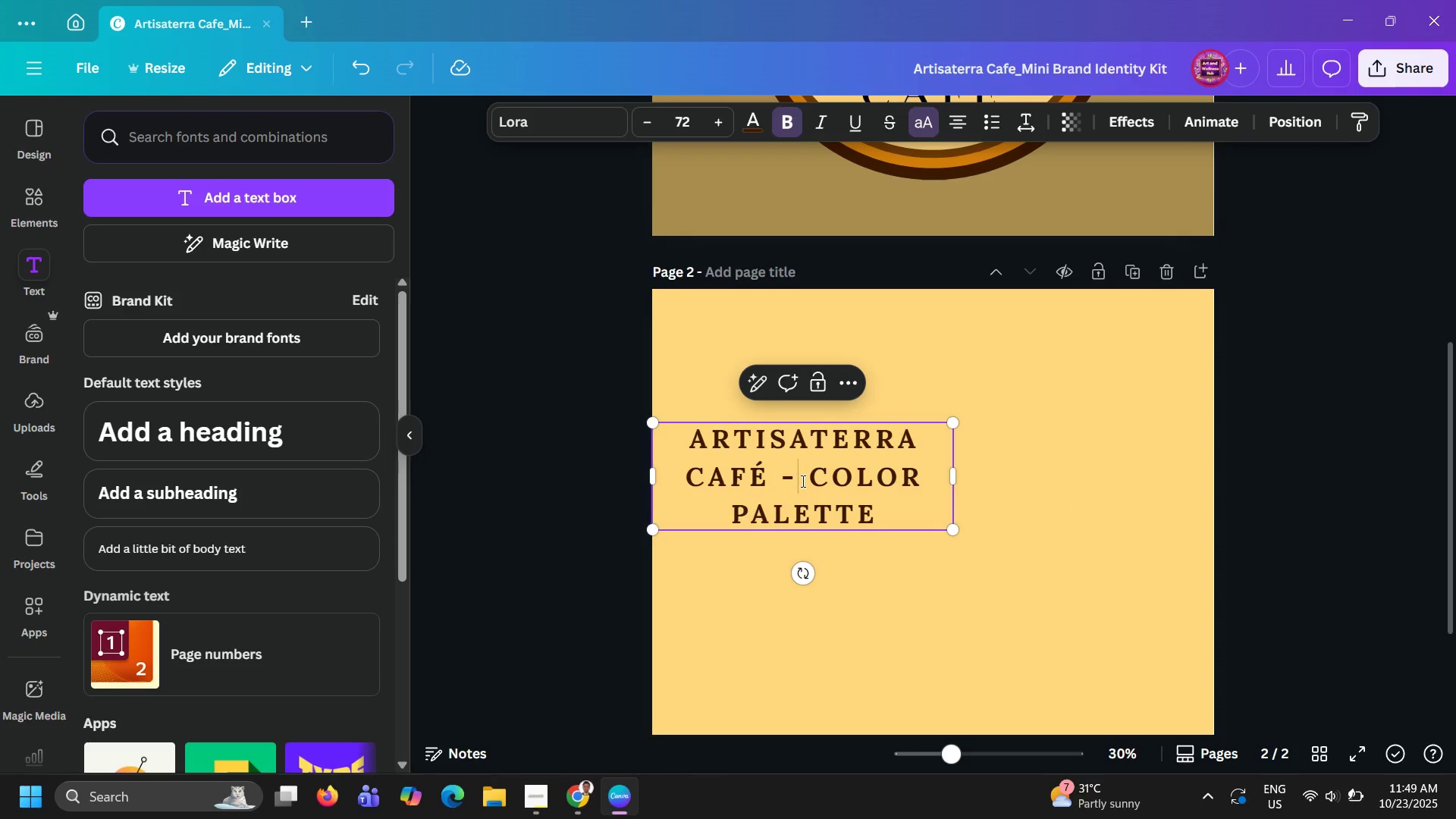 
left_click([802, 481])
 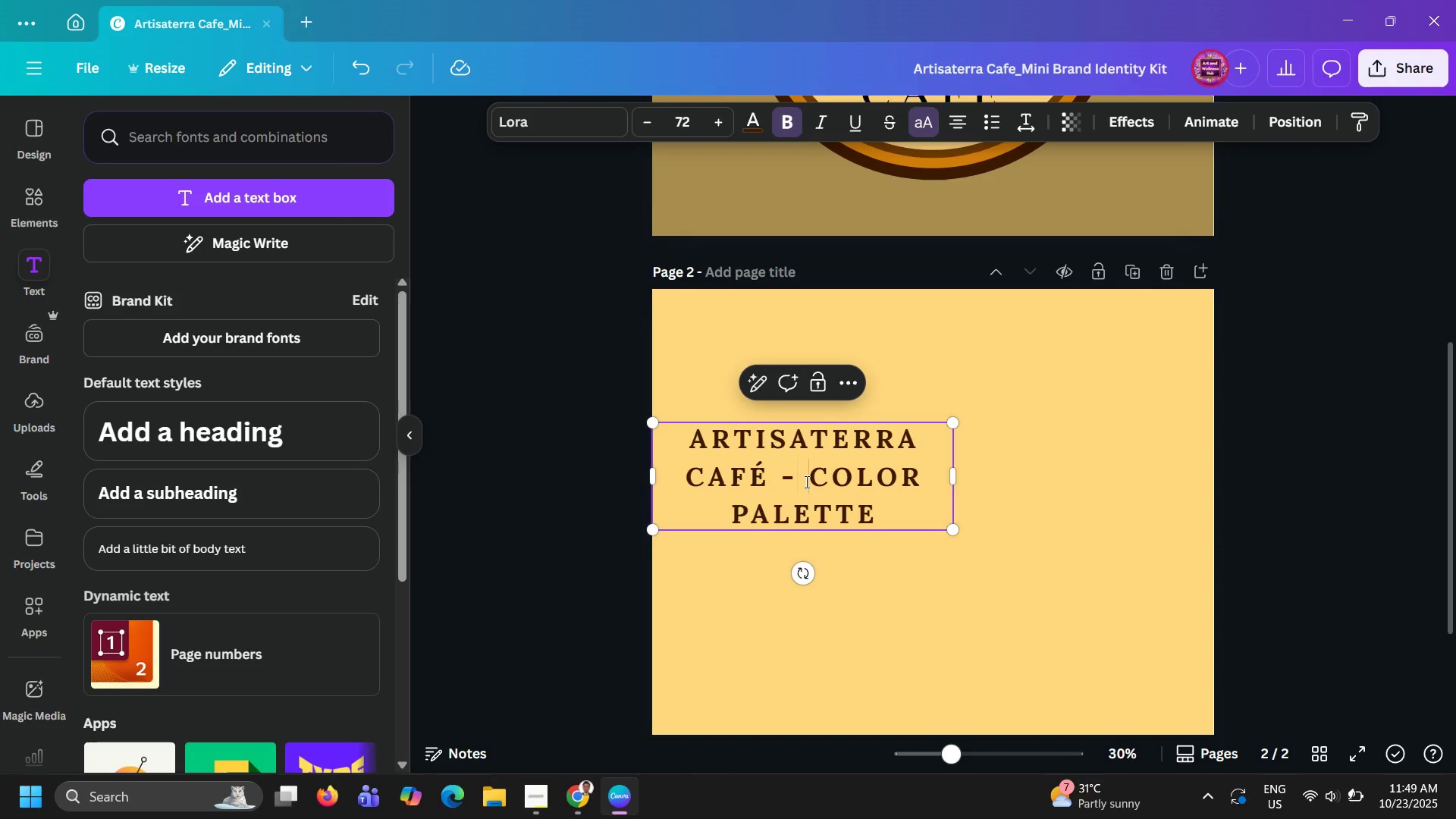 
left_click([805, 482])
 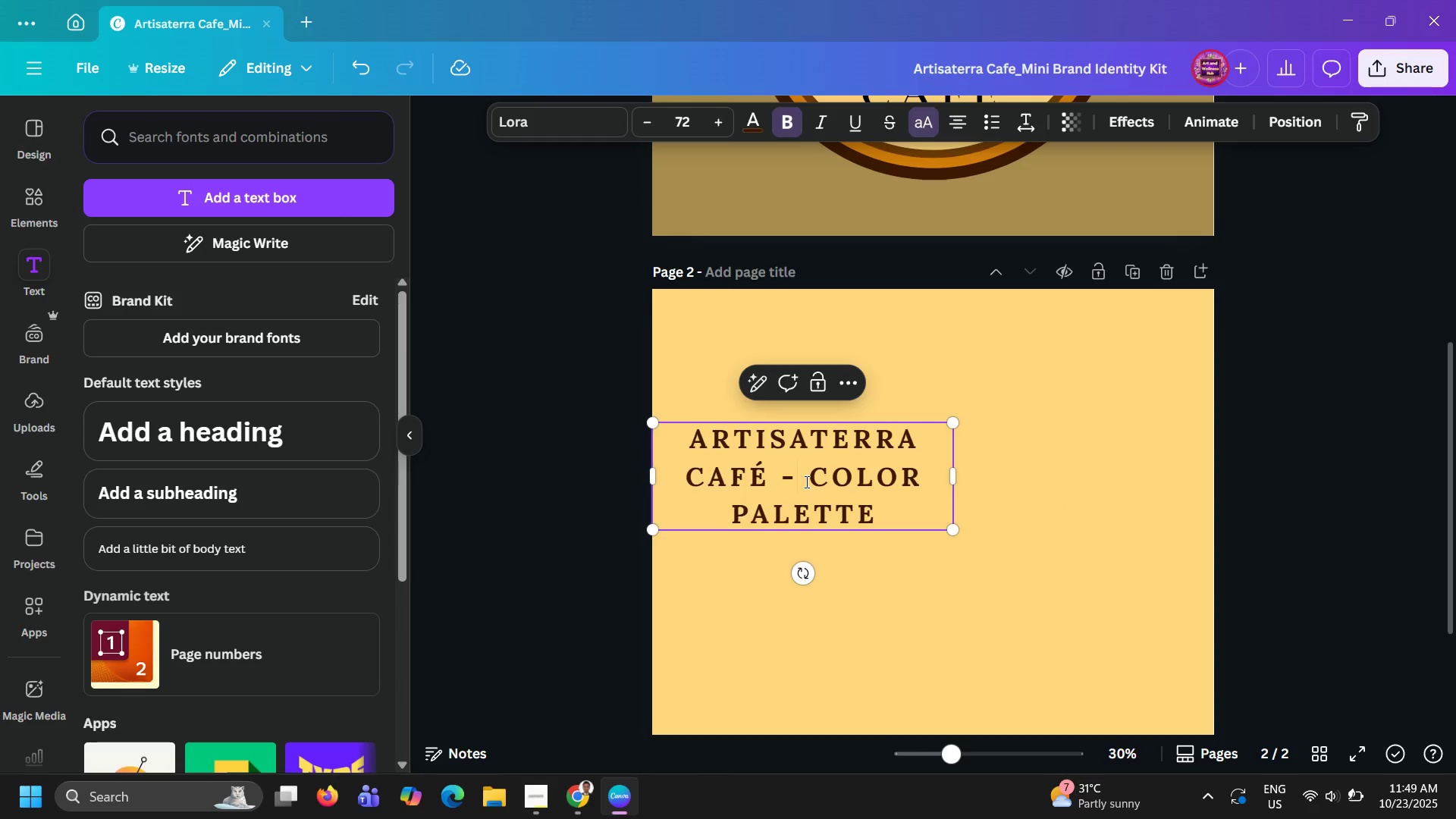 
key(Backspace)
 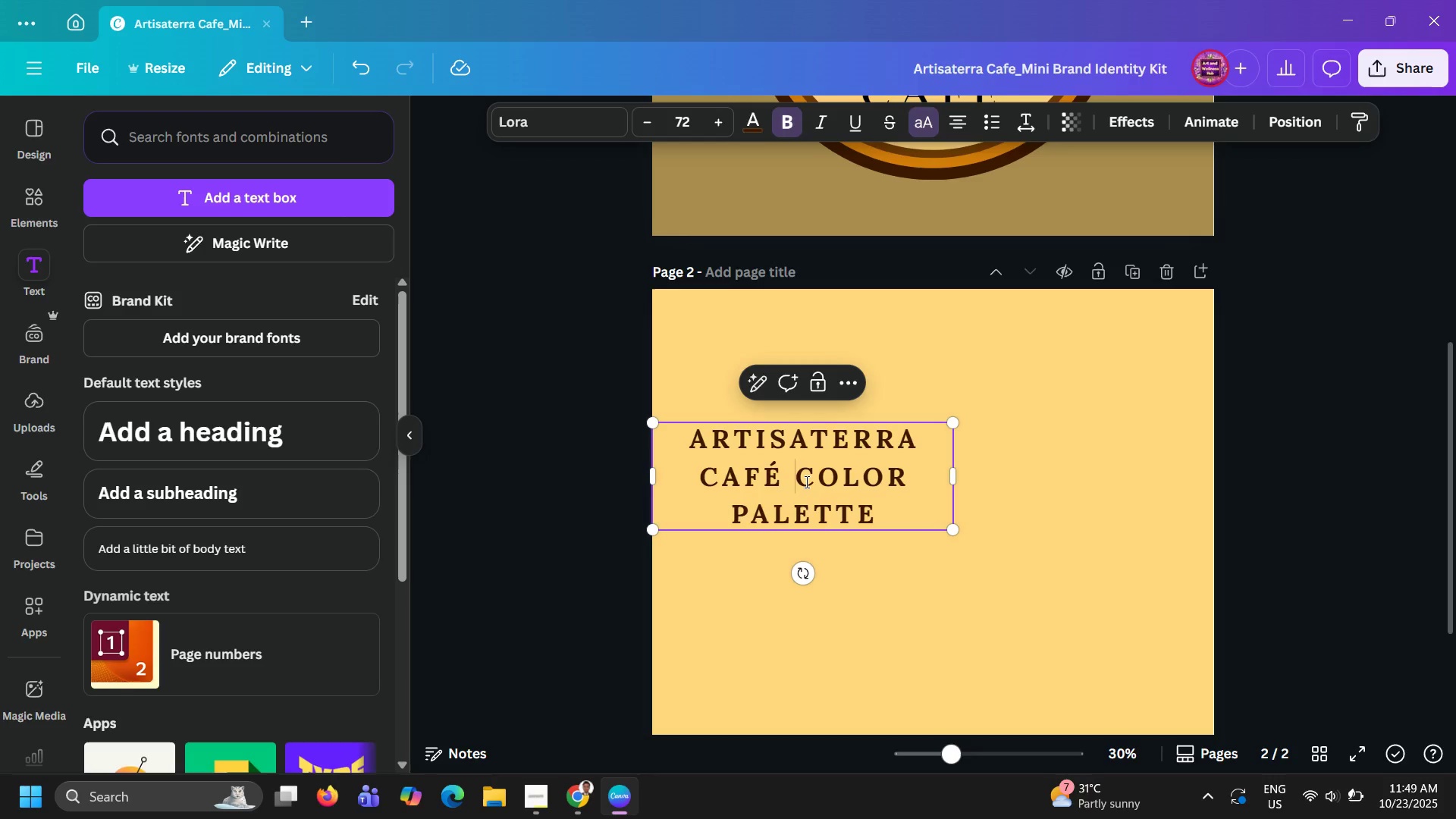 
key(Backspace)
 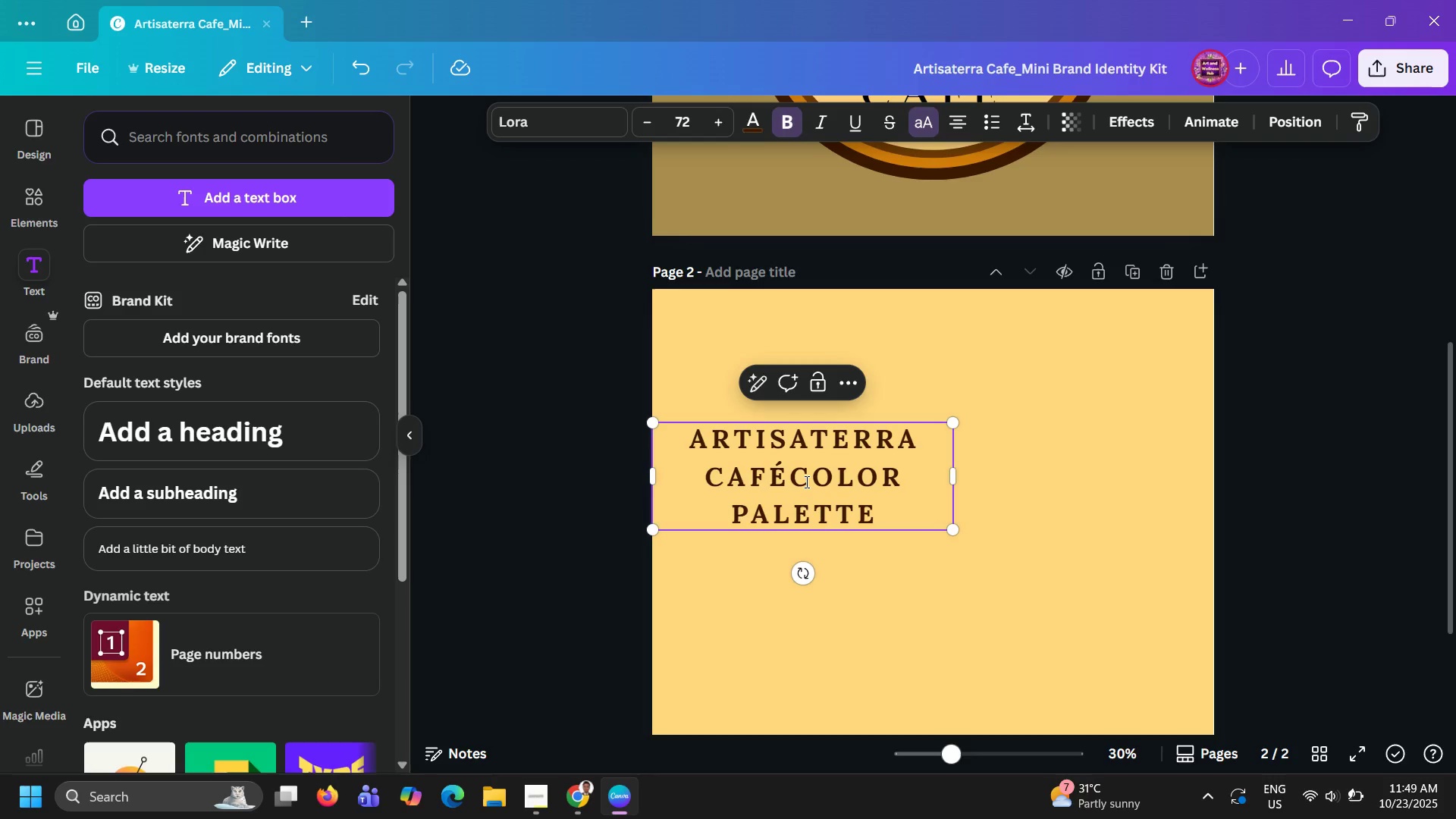 
key(Backspace)
 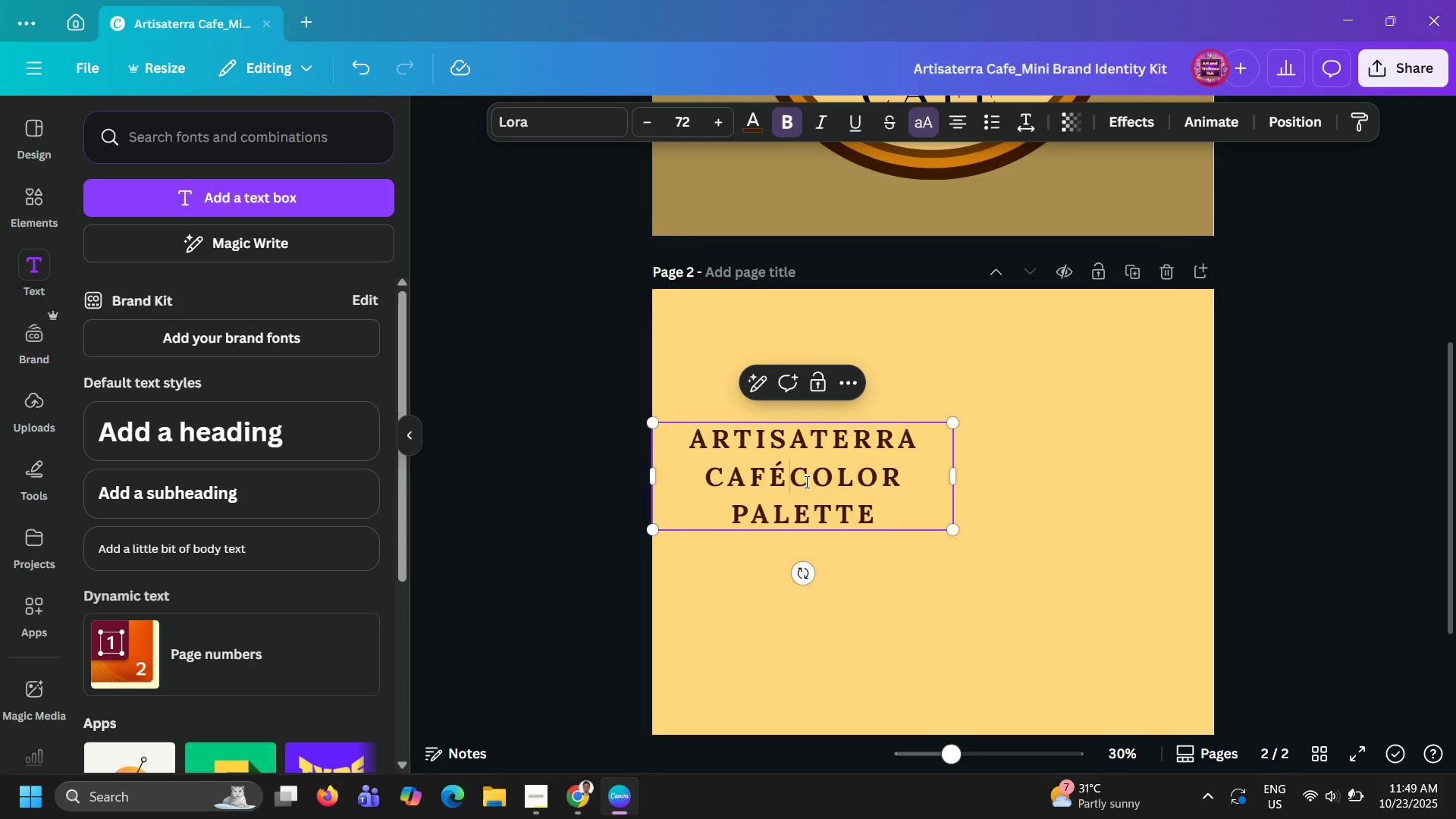 
key(Enter)
 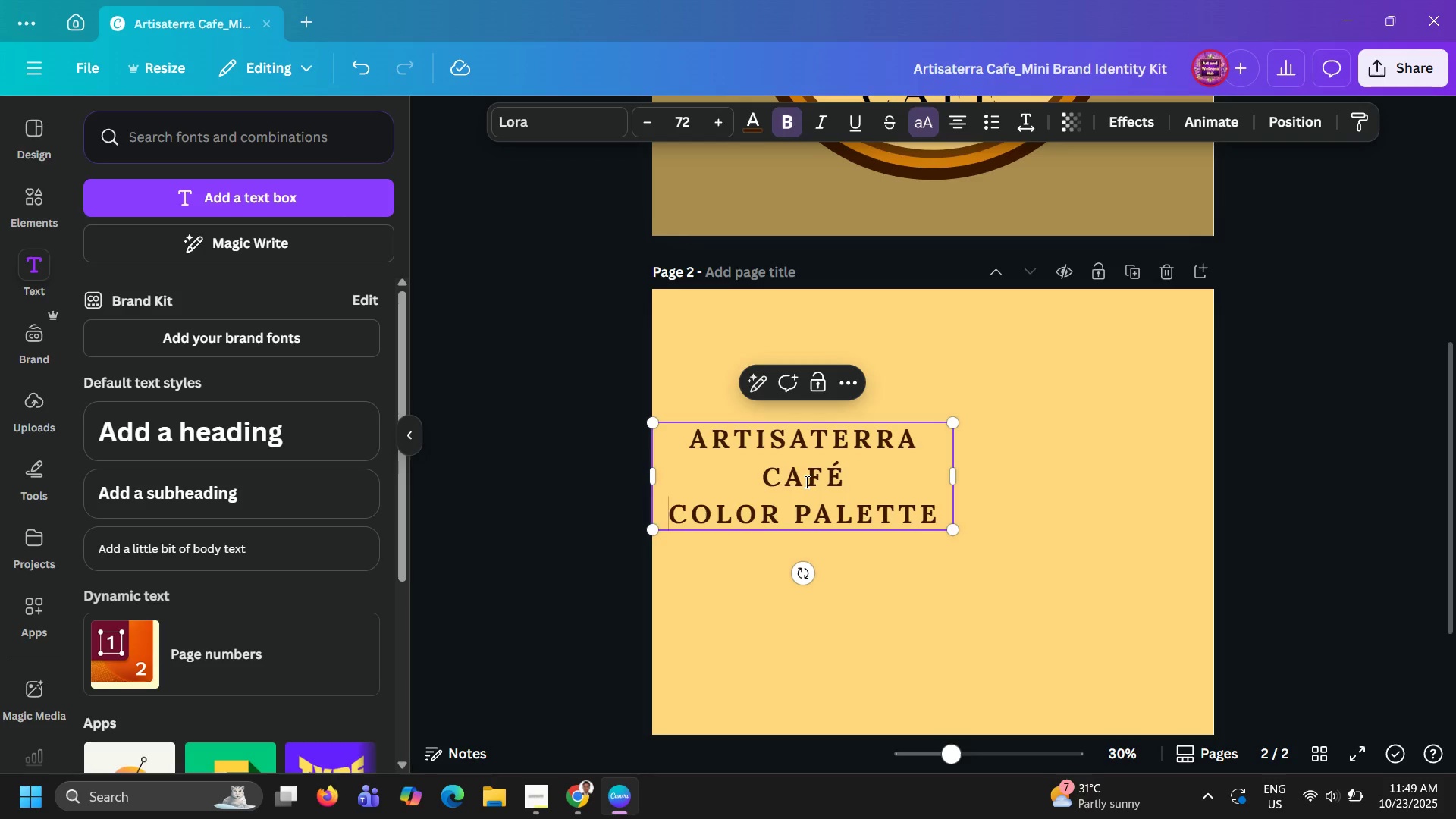 
key(Backspace)
 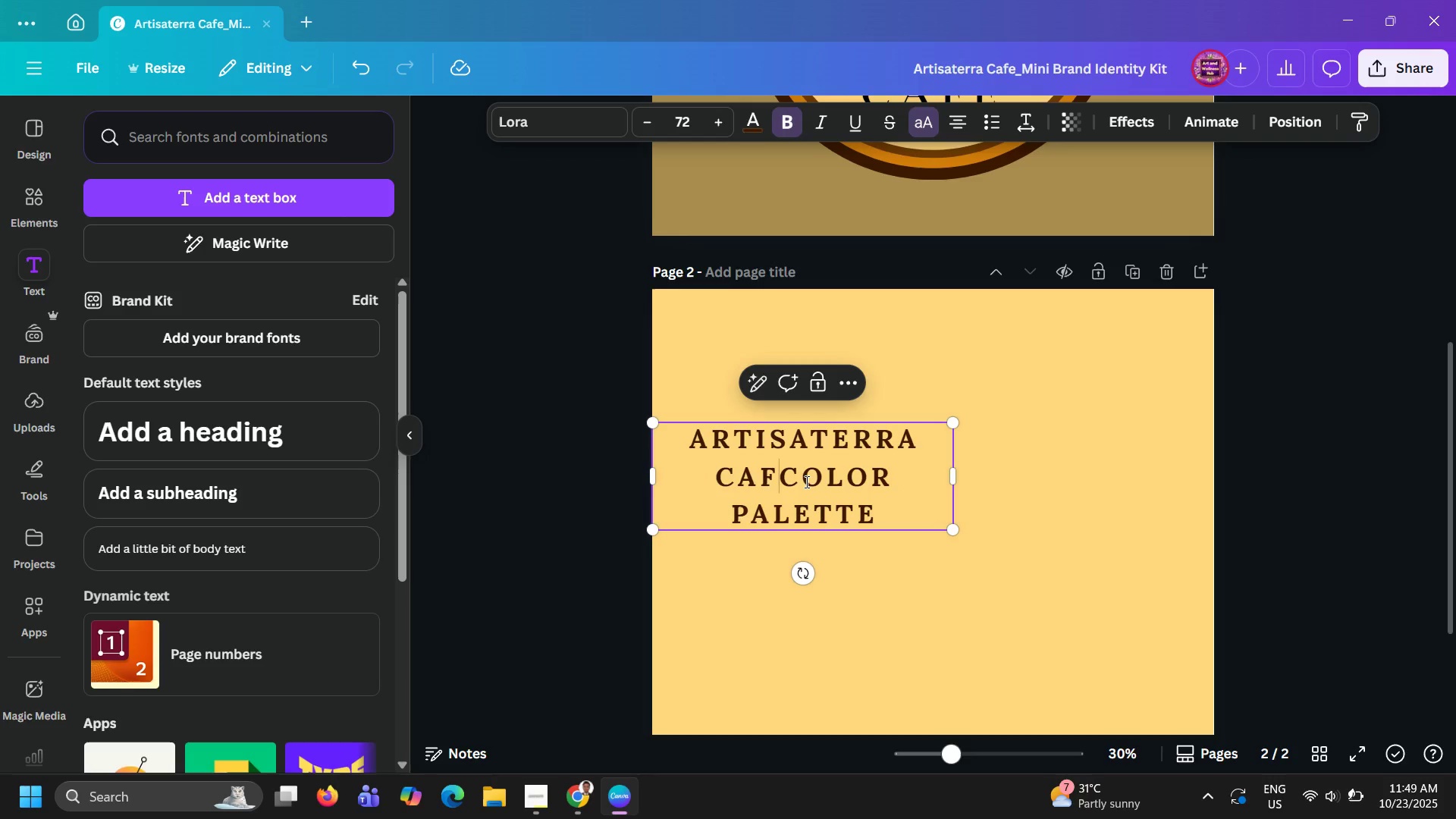 
key(Backspace)
 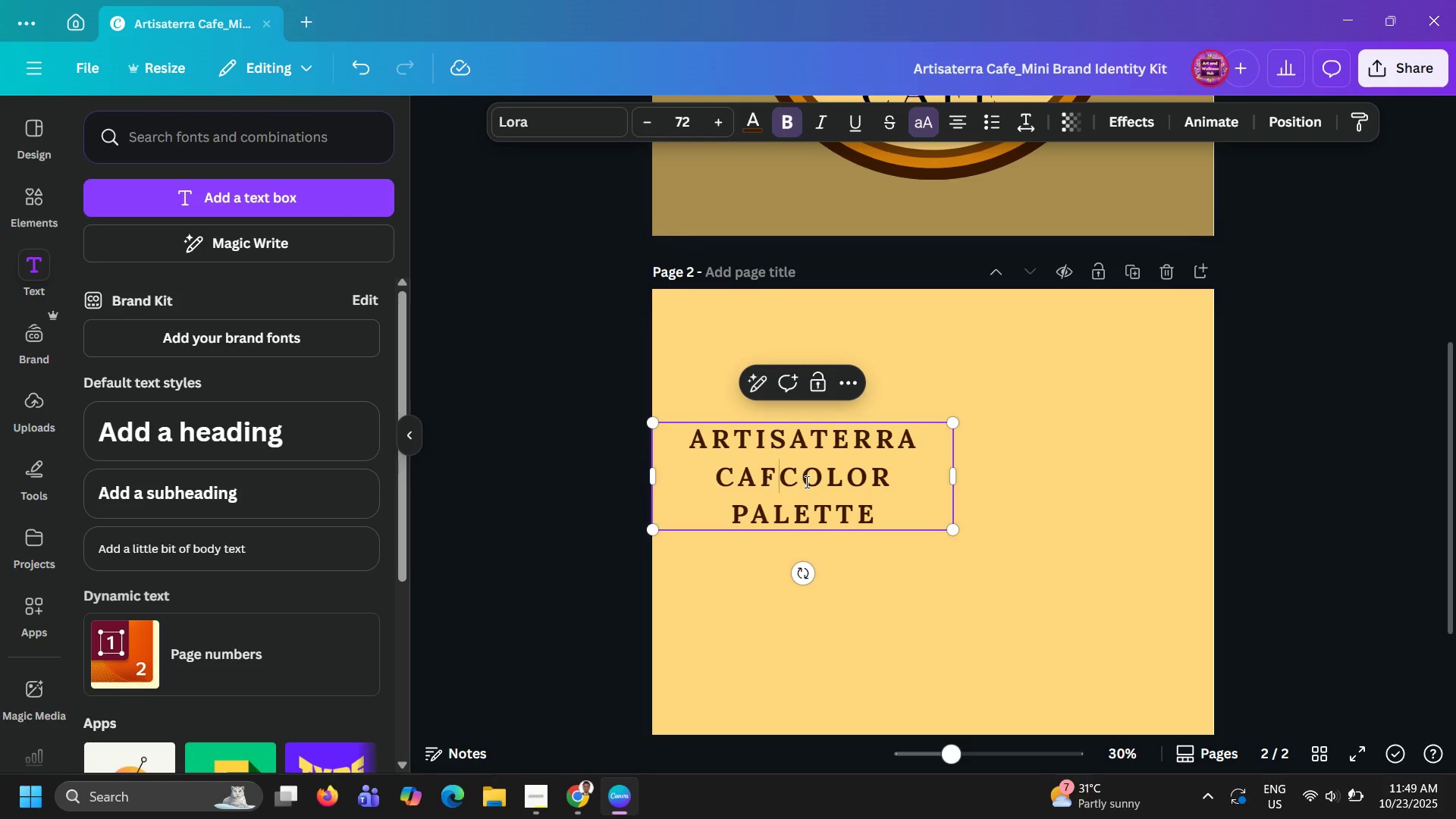 
key(Alt+Numpad0)
 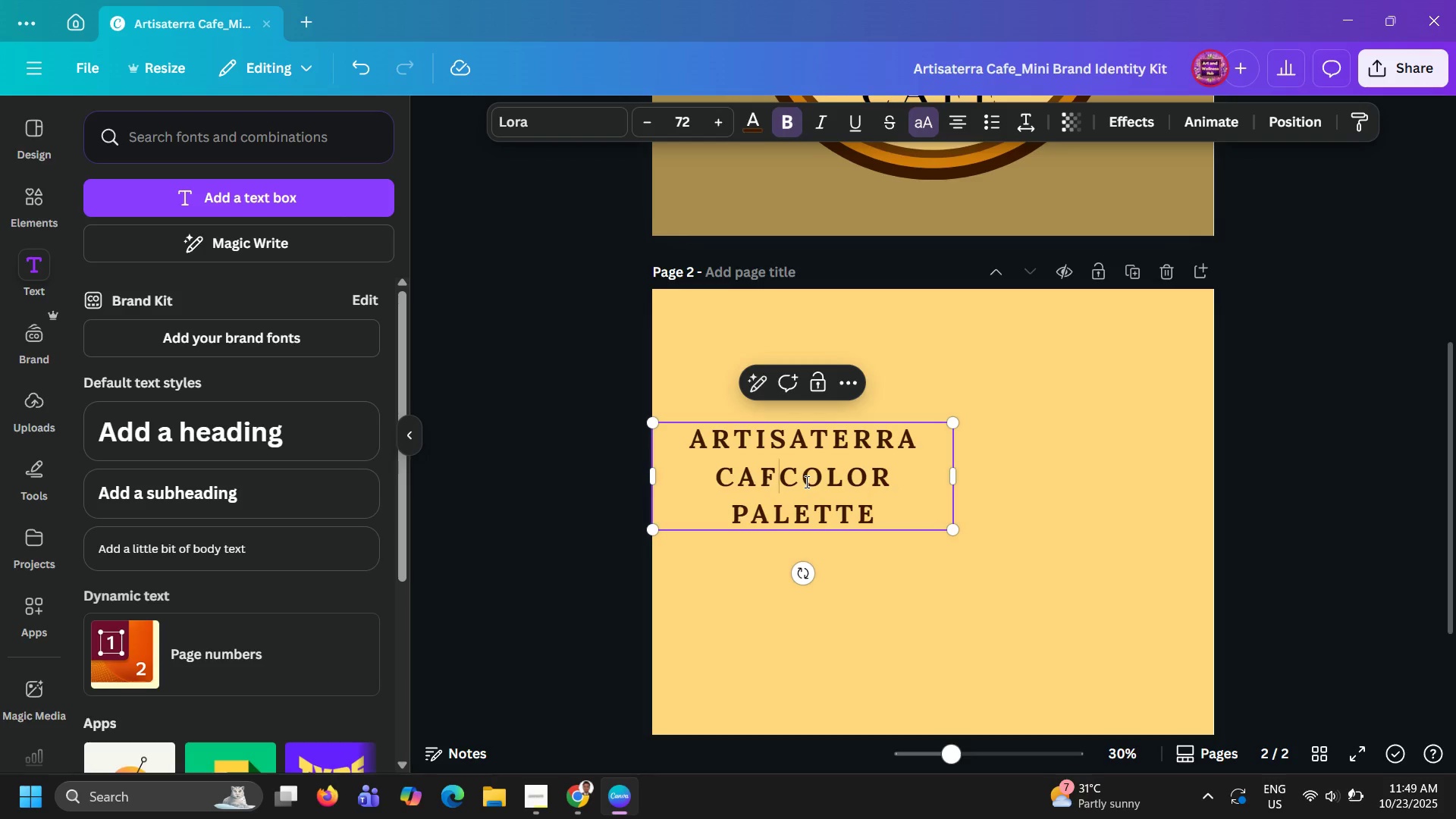 
key(Alt+Numpad2)
 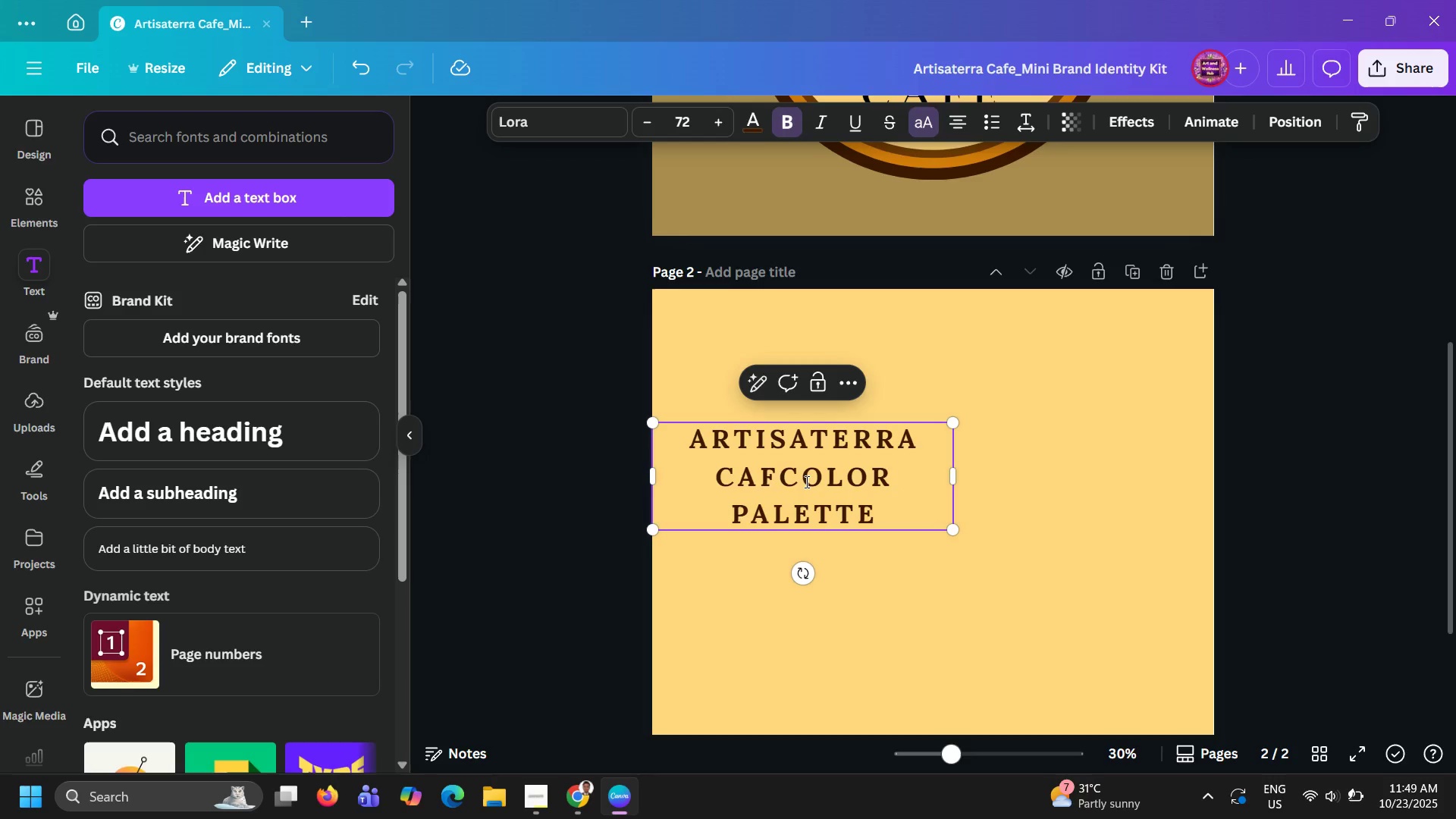 
key(Alt+Numpad3)
 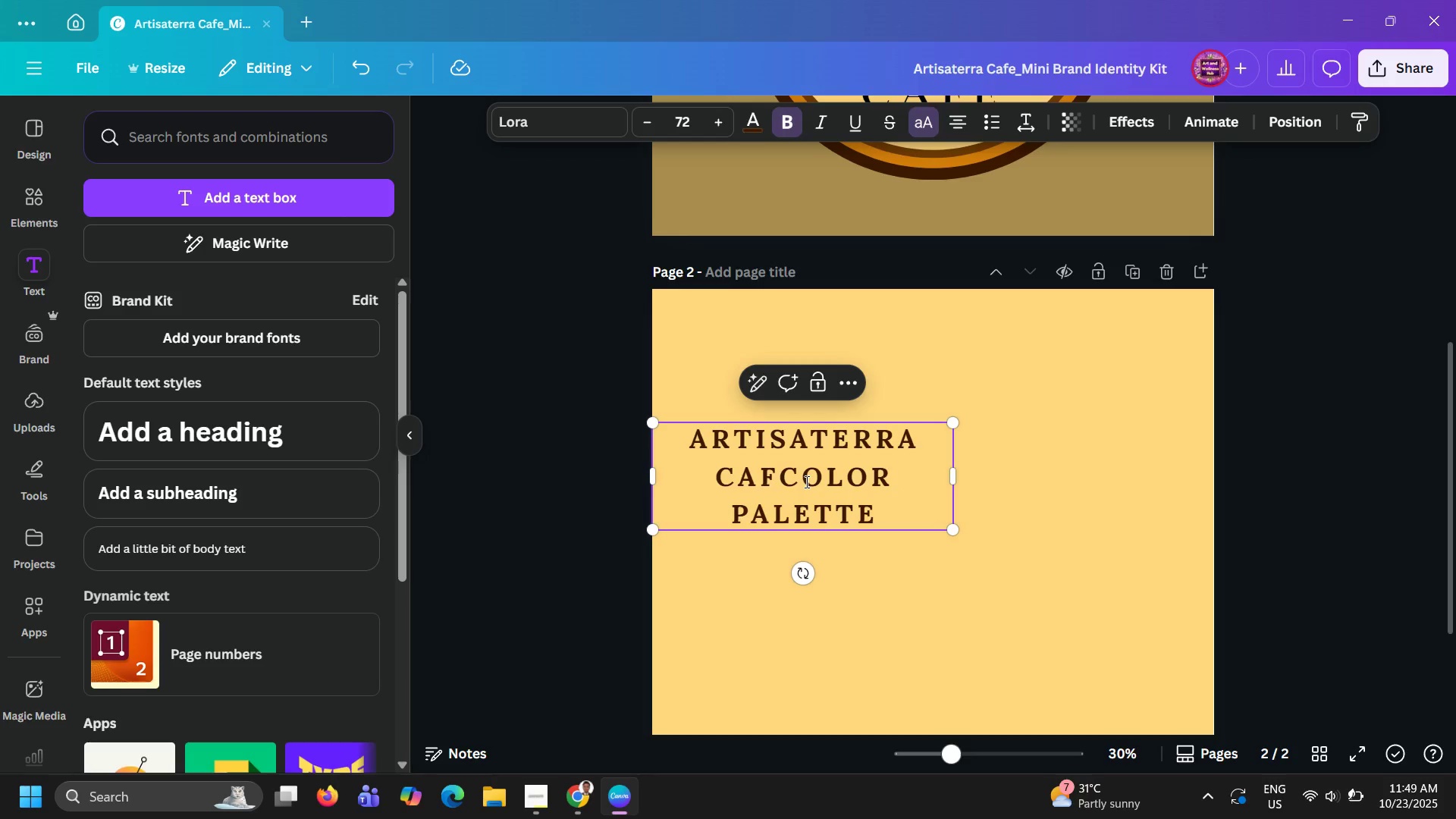 
key(Alt+Numpad3)
 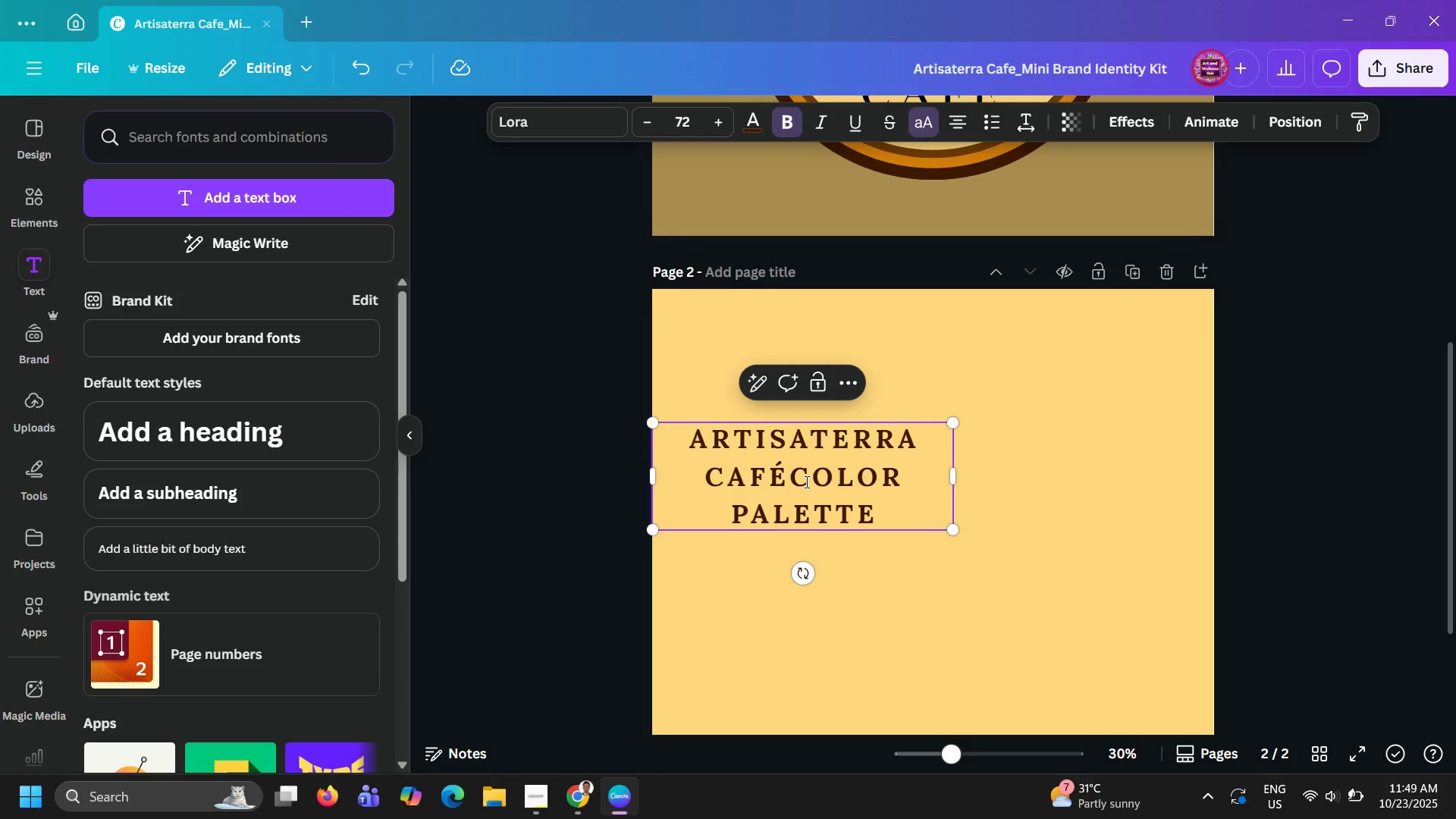 
key(NumpadEnter)
 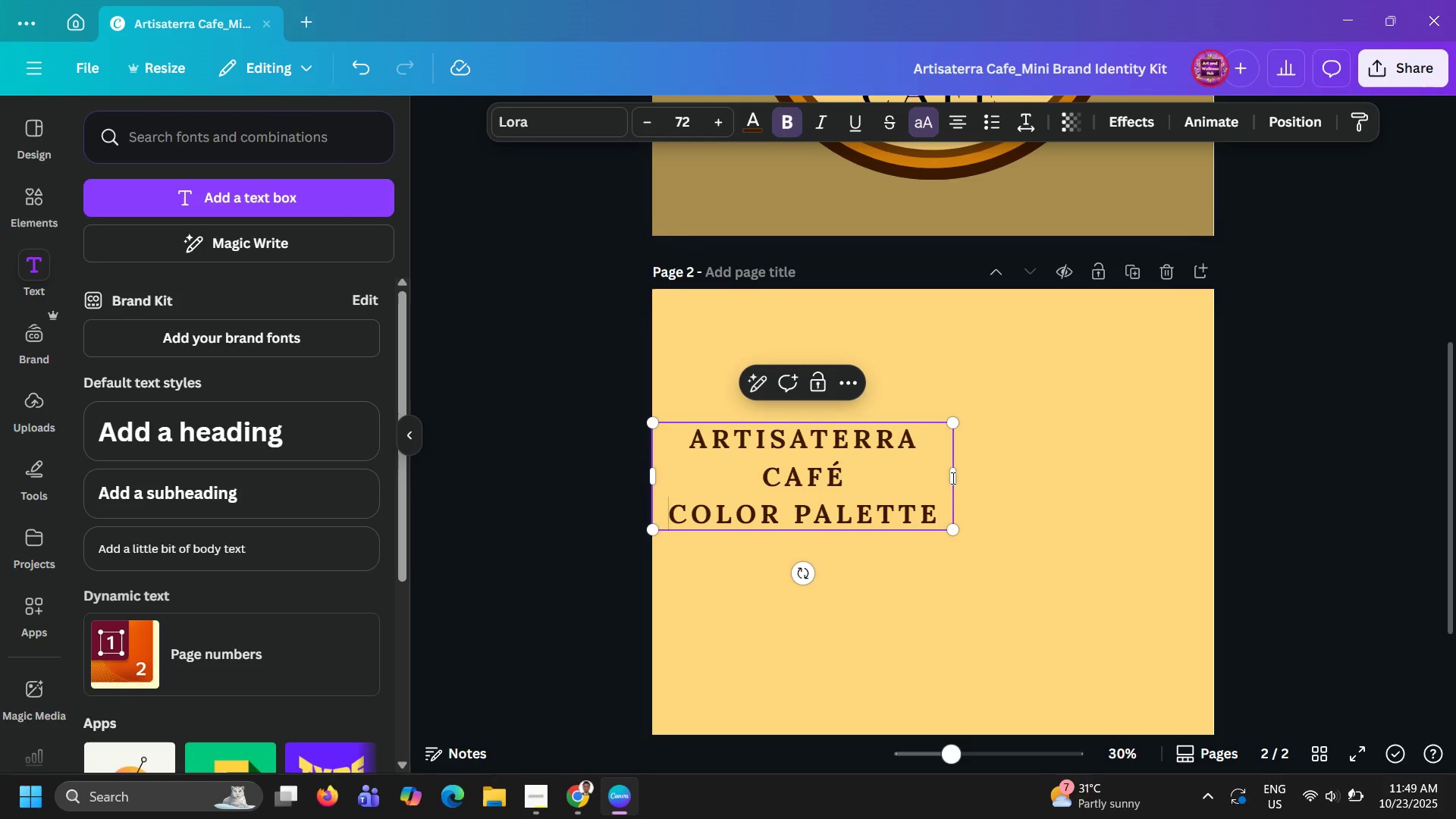 
left_click([952, 478])
 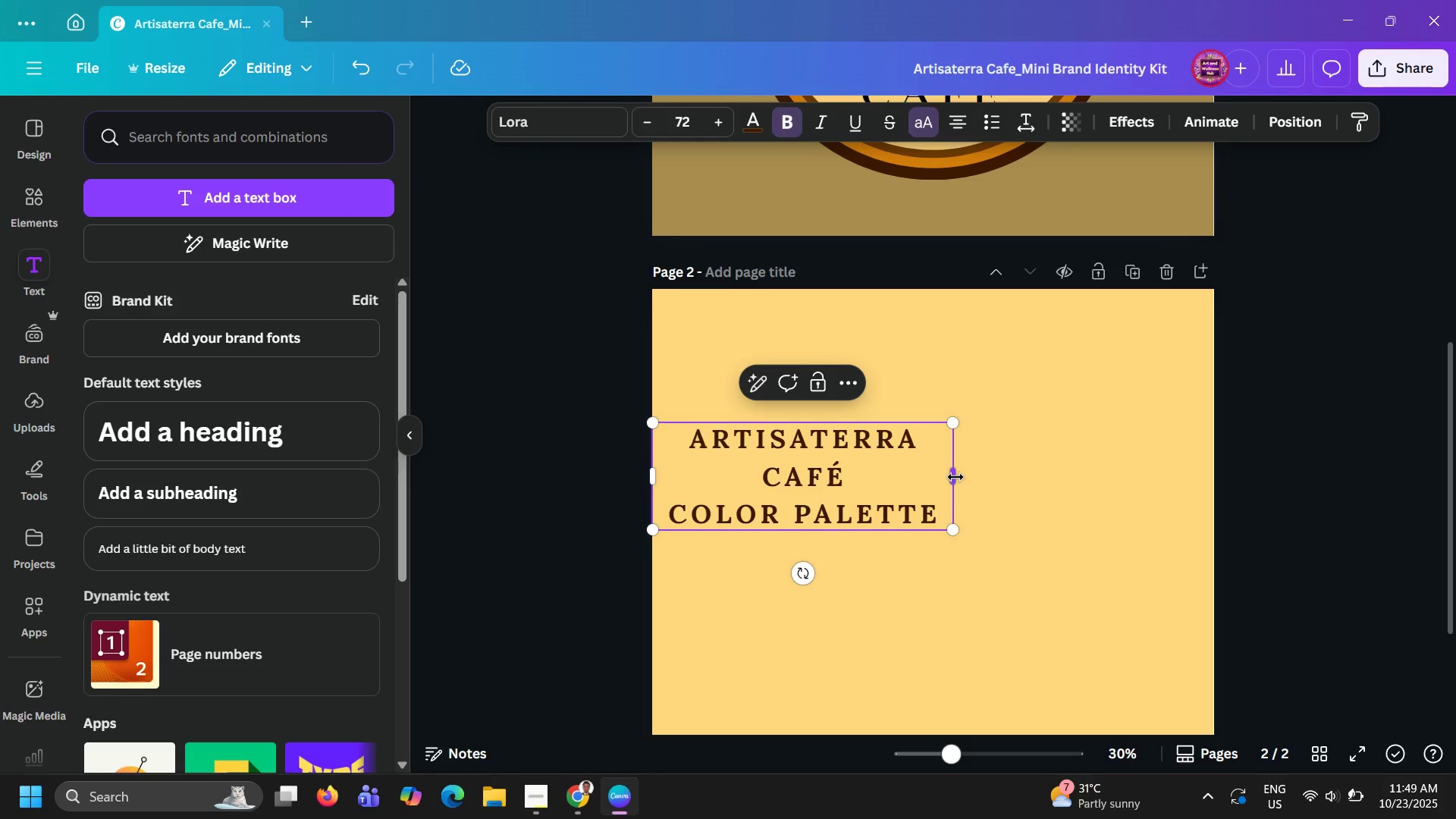 
left_click_drag(start_coordinate=[956, 477], to_coordinate=[1218, 515])
 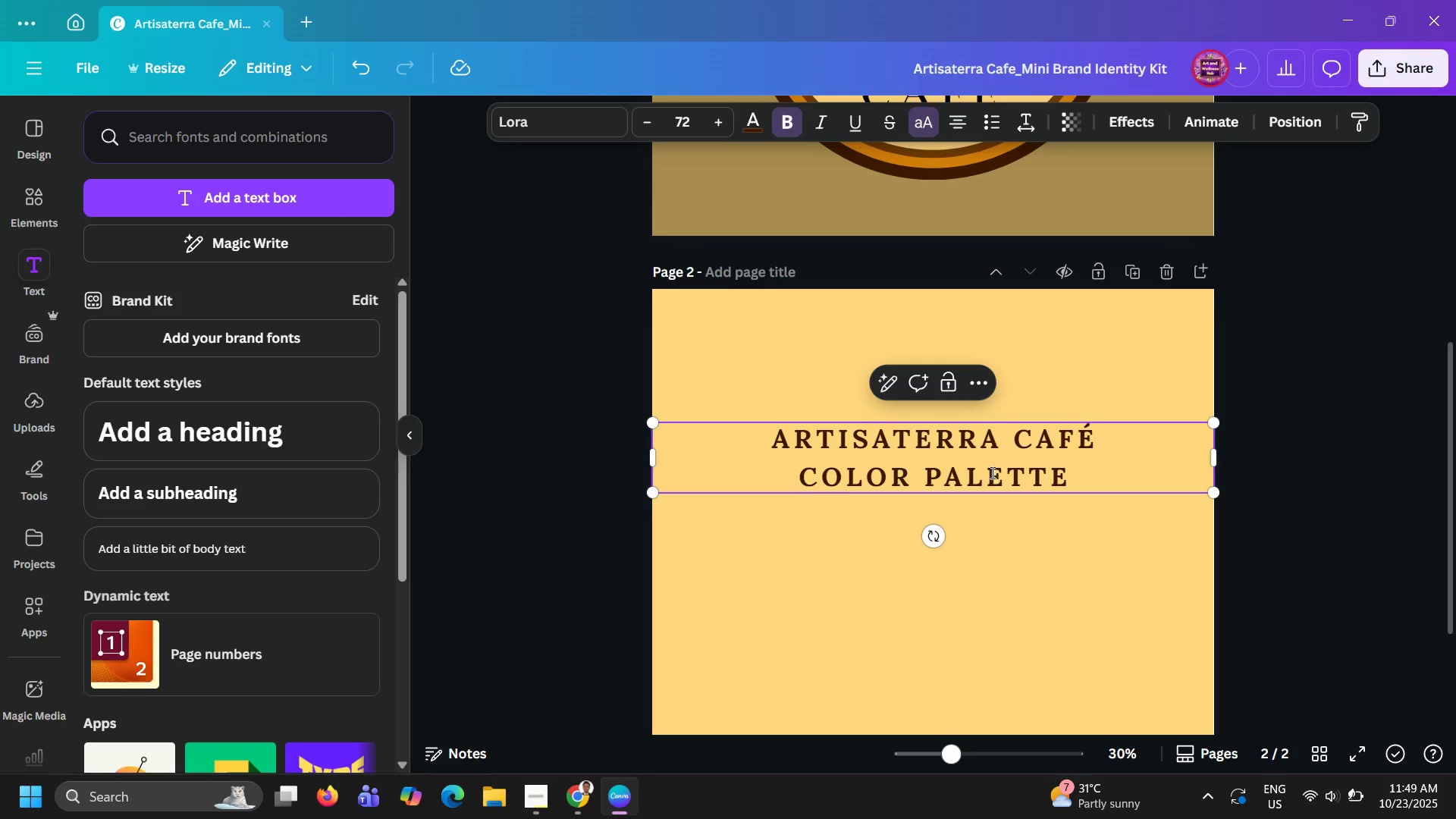 
left_click_drag(start_coordinate=[991, 472], to_coordinate=[990, 405])
 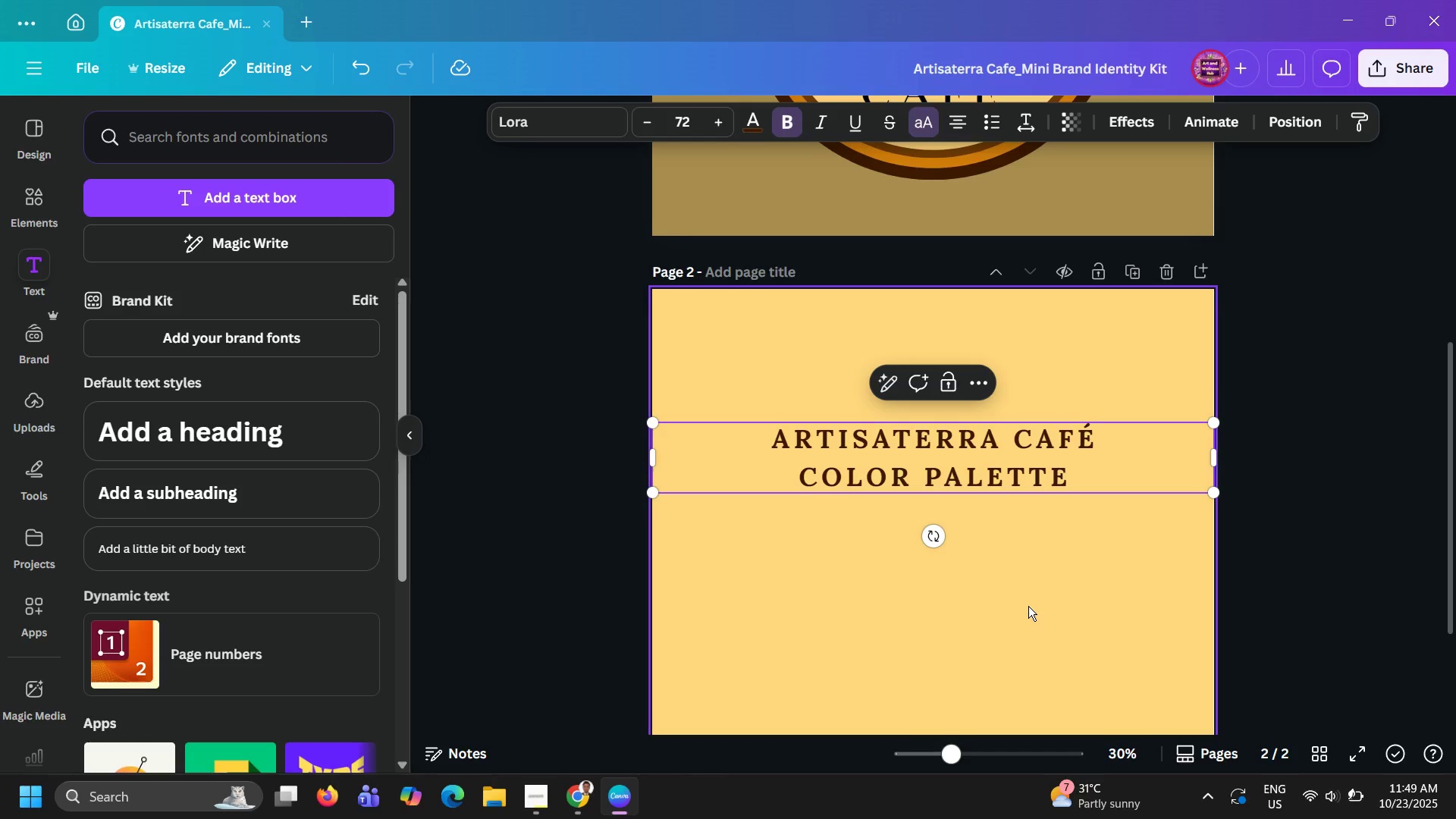 
left_click([1028, 606])
 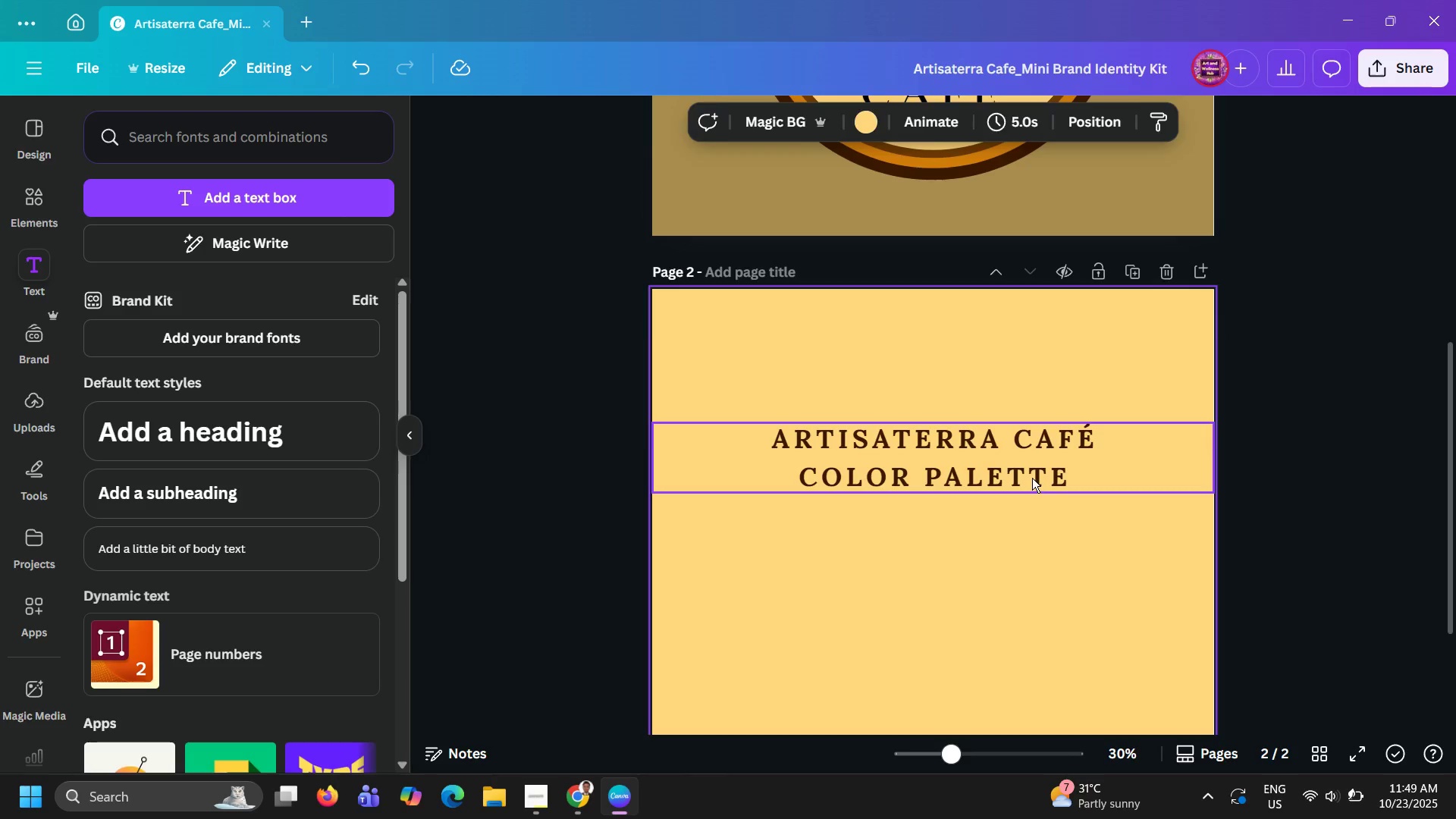 
left_click_drag(start_coordinate=[1032, 478], to_coordinate=[1031, 406])
 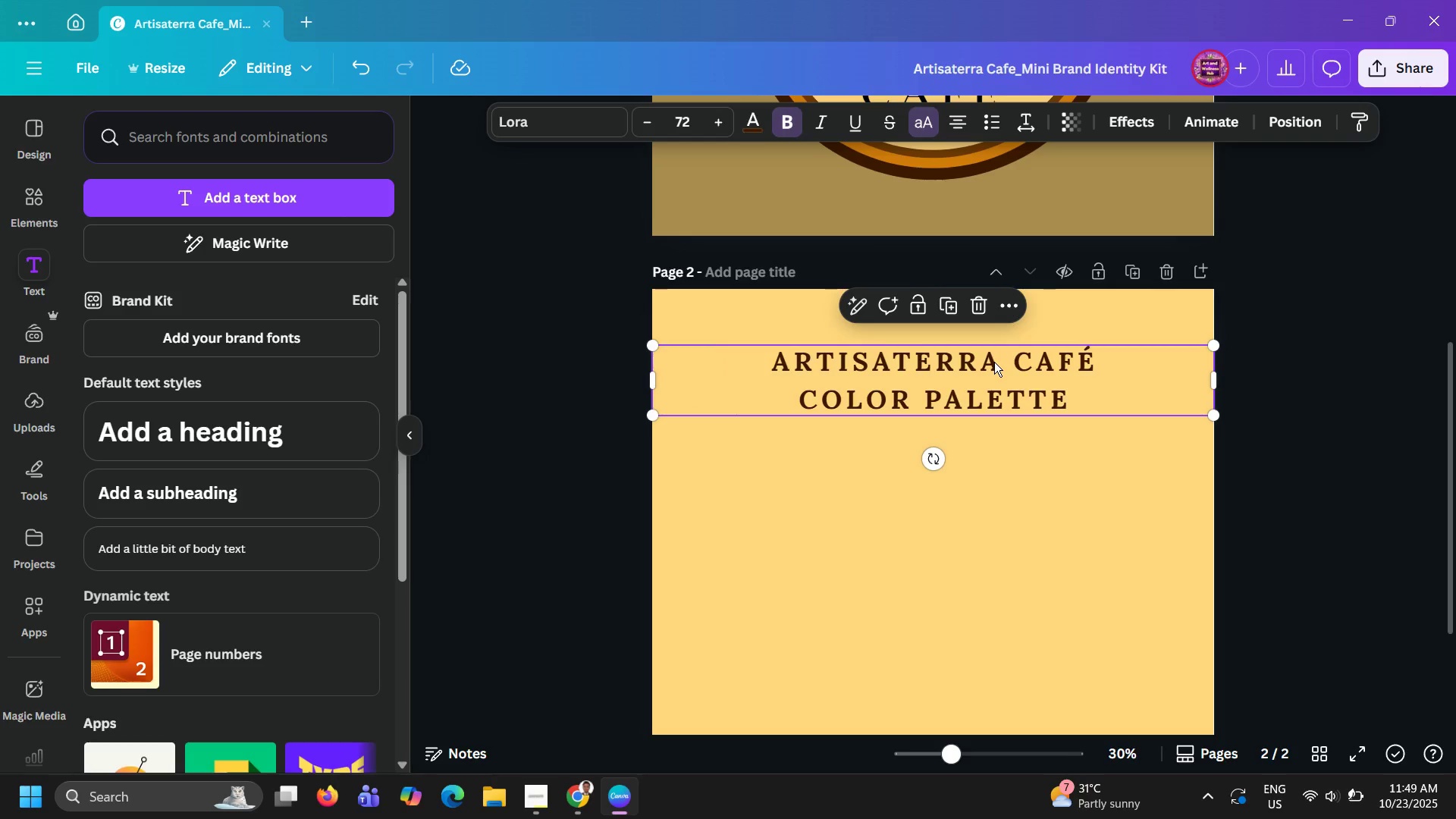 
double_click([994, 362])
 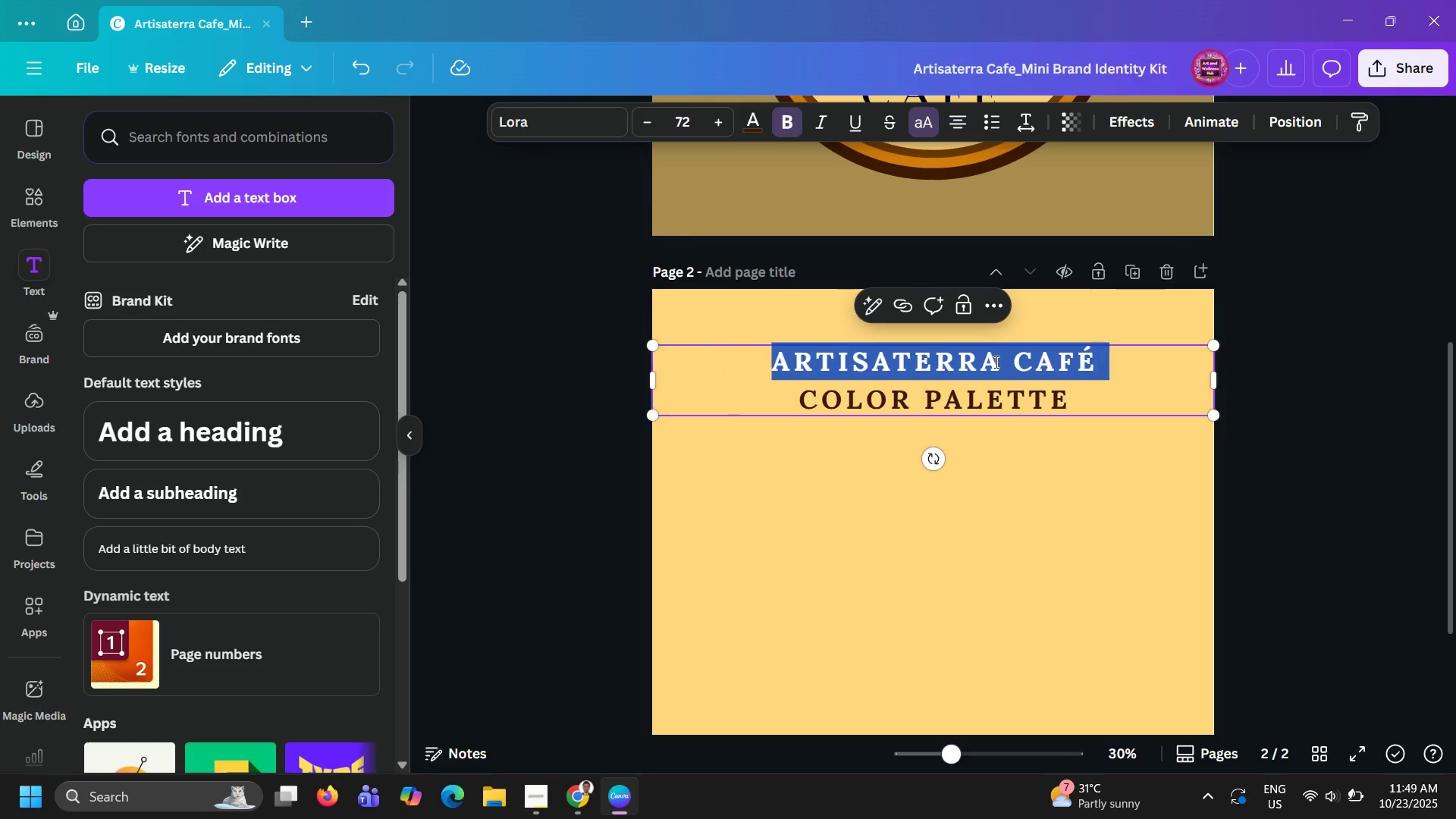 
triple_click([994, 362])
 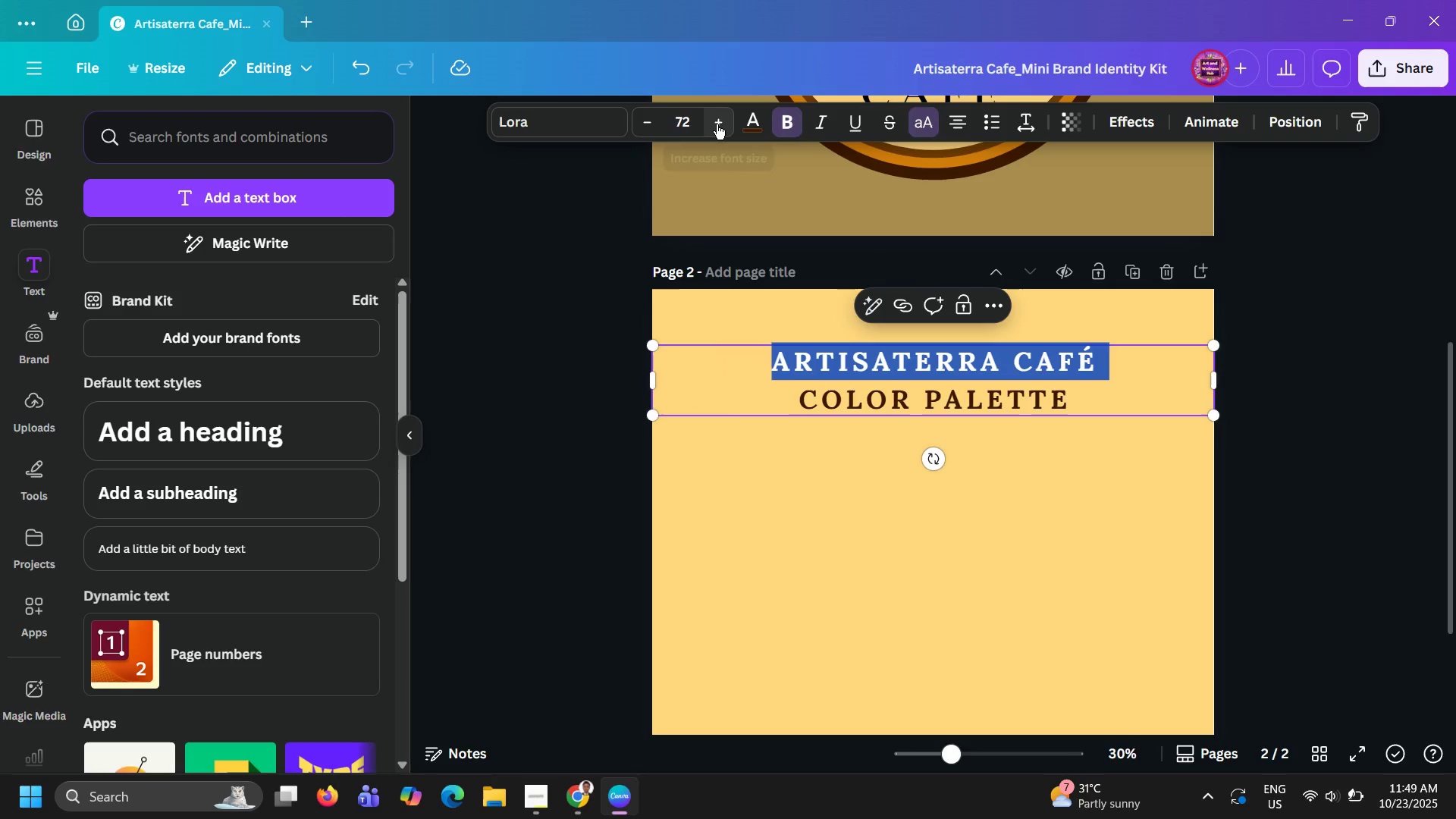 
double_click([717, 124])
 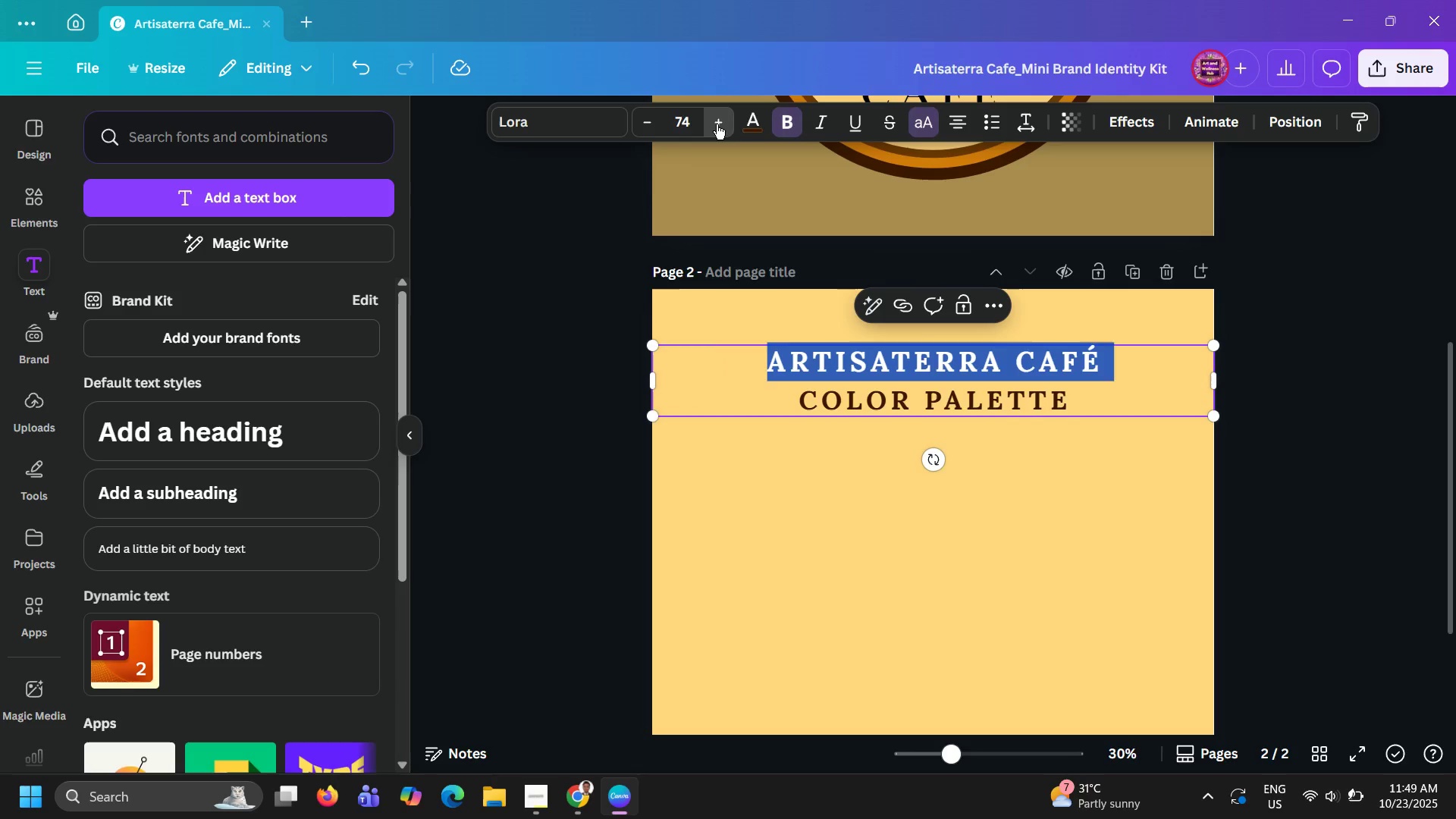 
triple_click([717, 124])
 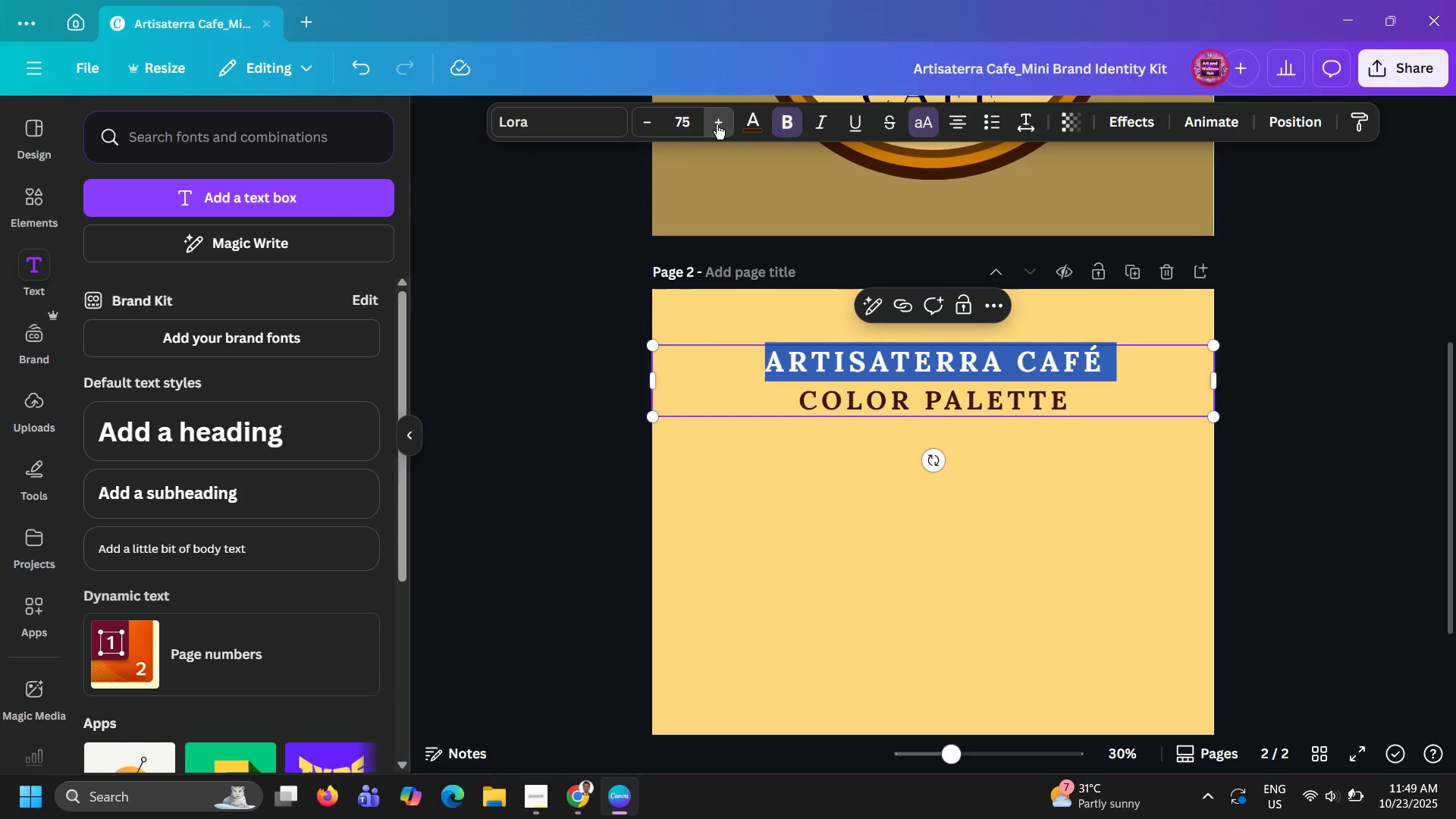 
triple_click([717, 124])
 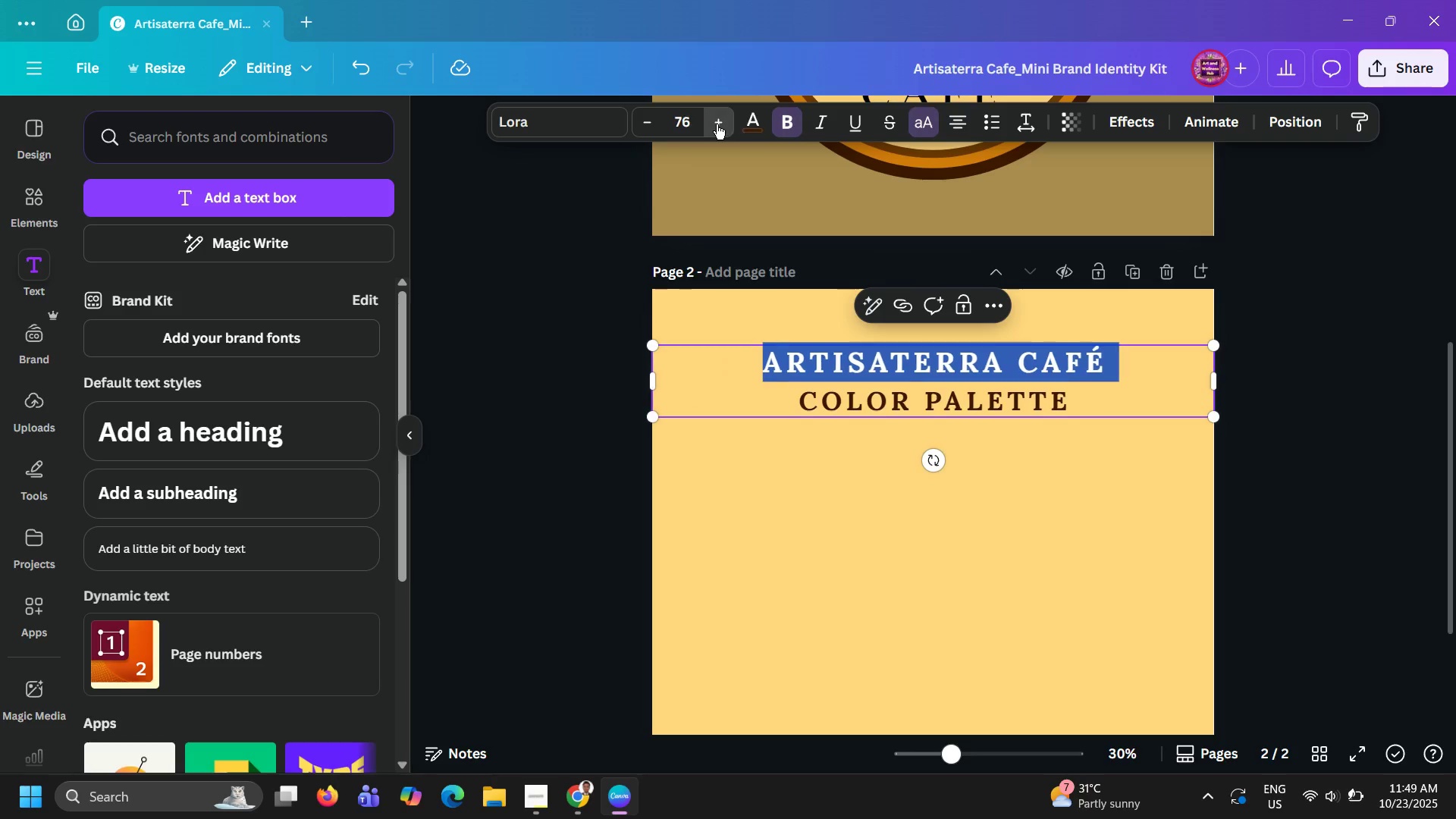 
triple_click([717, 124])
 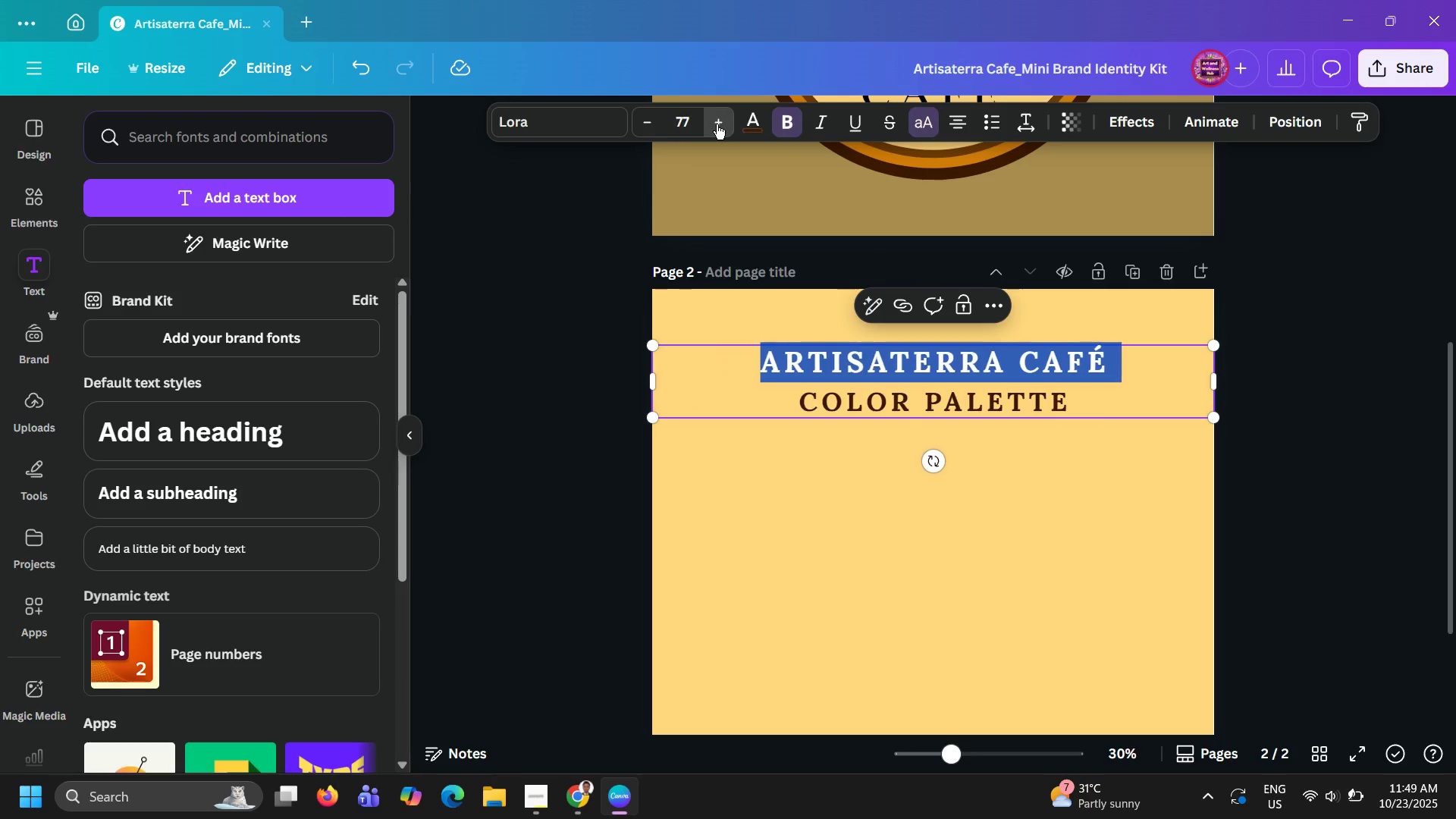 
triple_click([717, 124])
 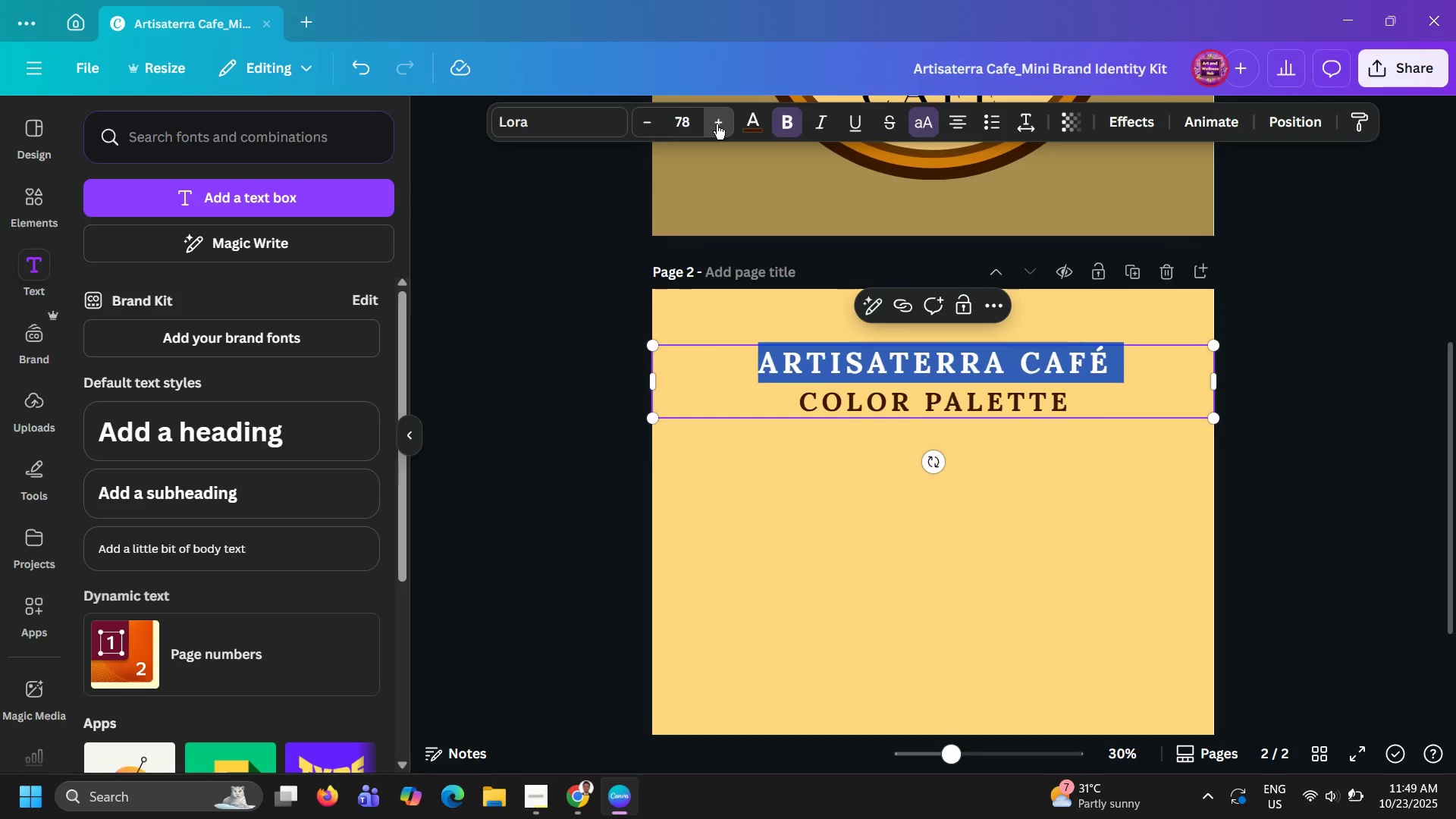 
triple_click([717, 124])
 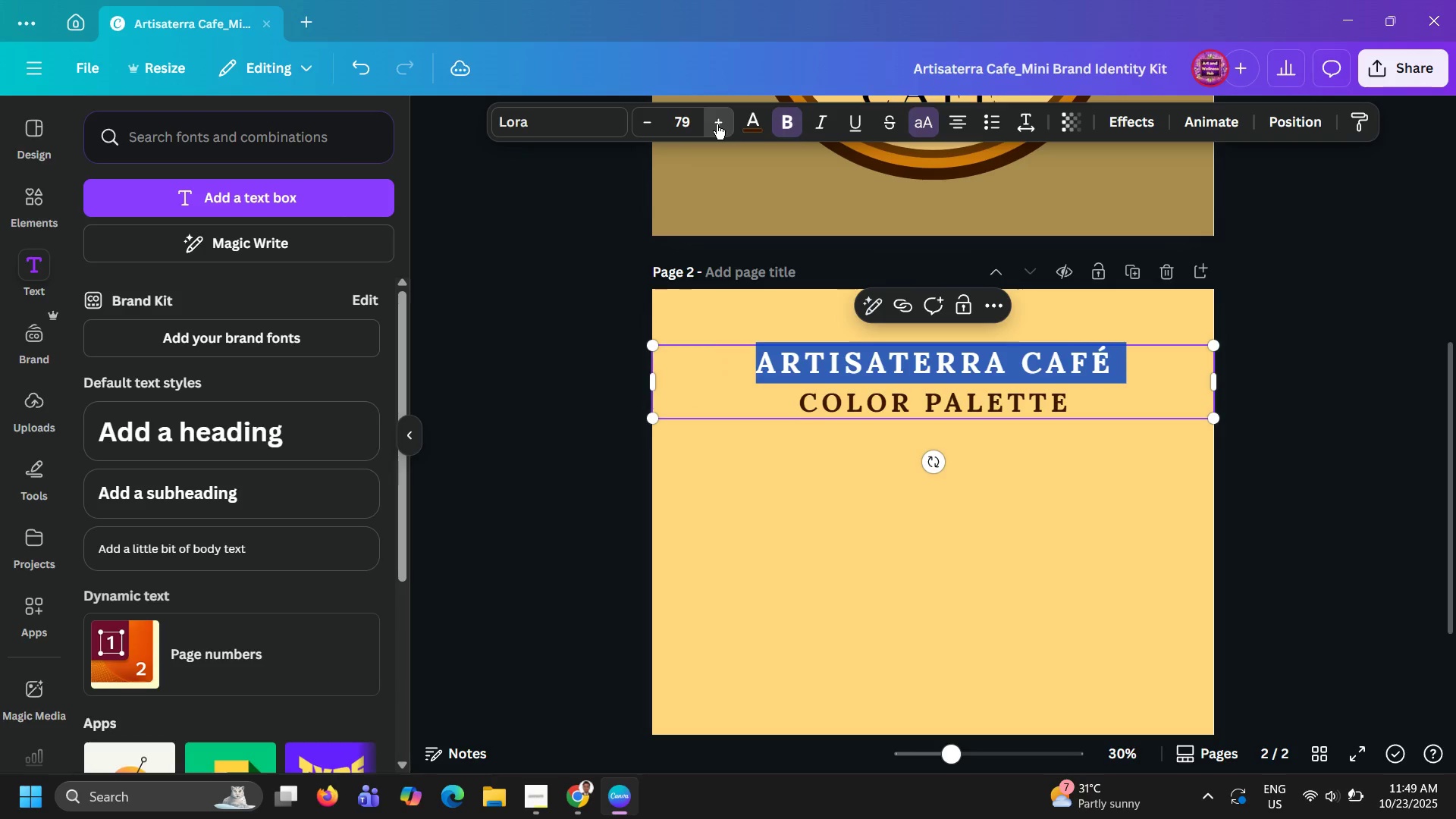 
triple_click([717, 124])
 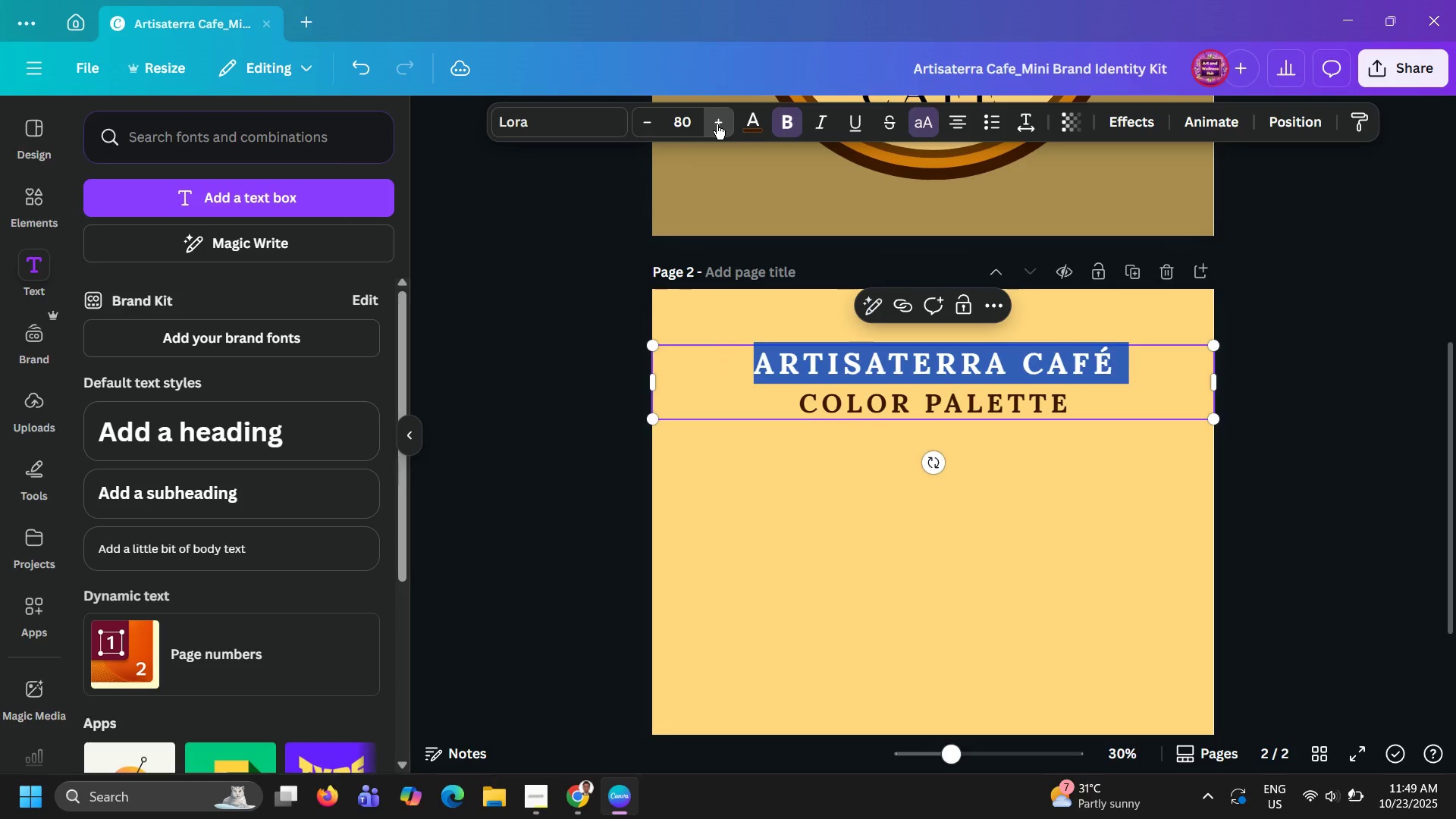 
triple_click([717, 124])
 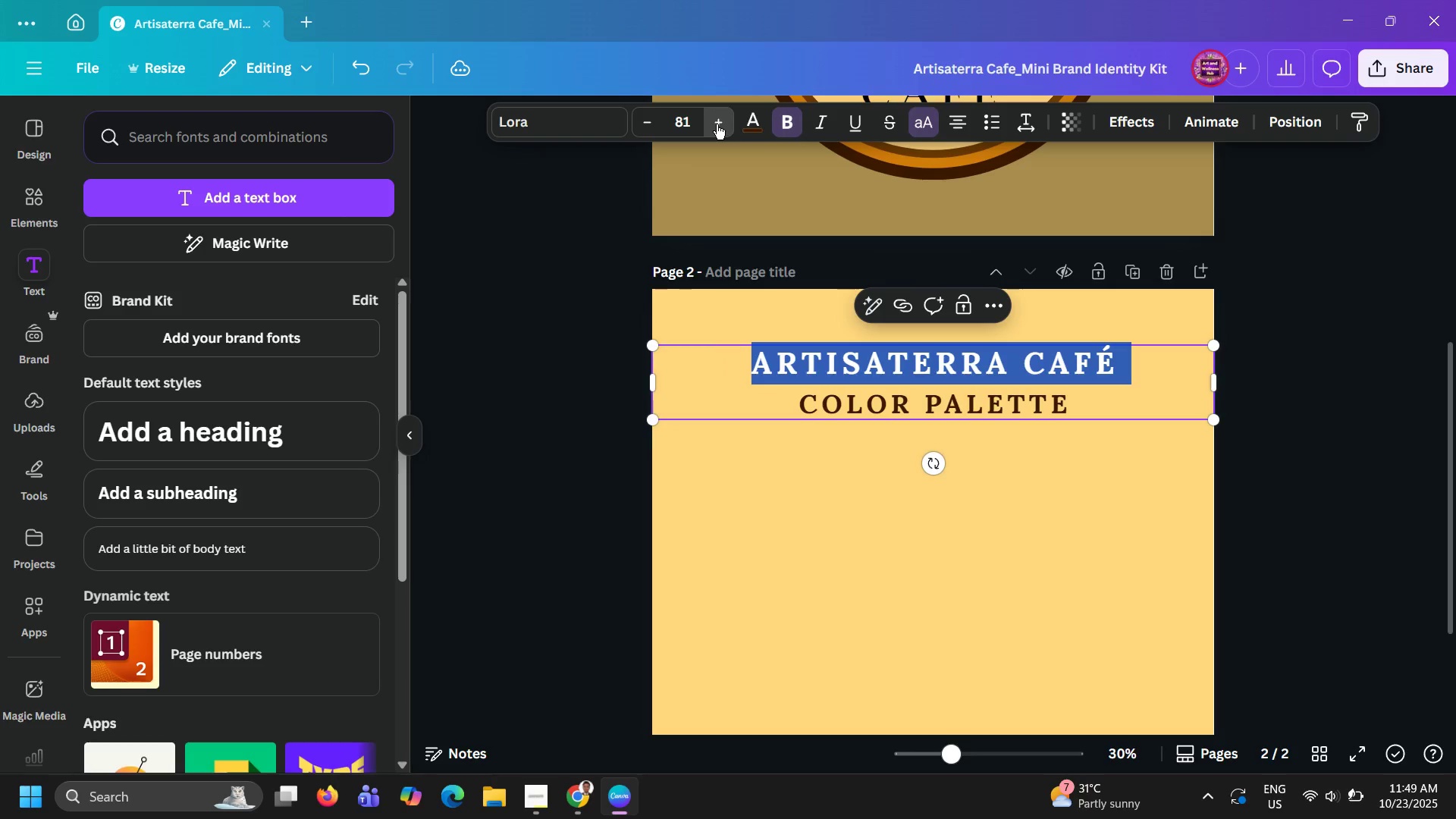 
triple_click([717, 124])
 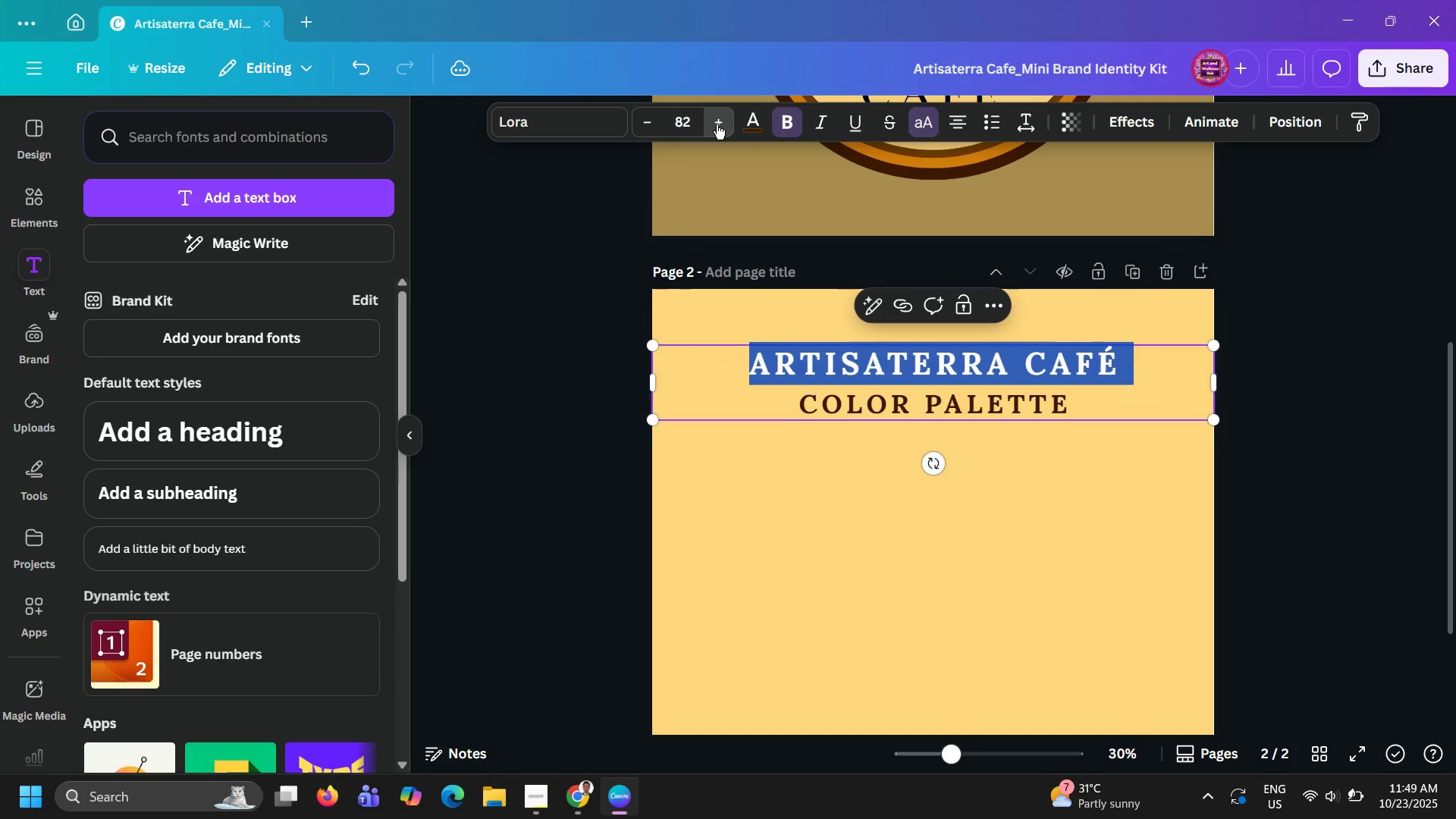 
triple_click([717, 124])
 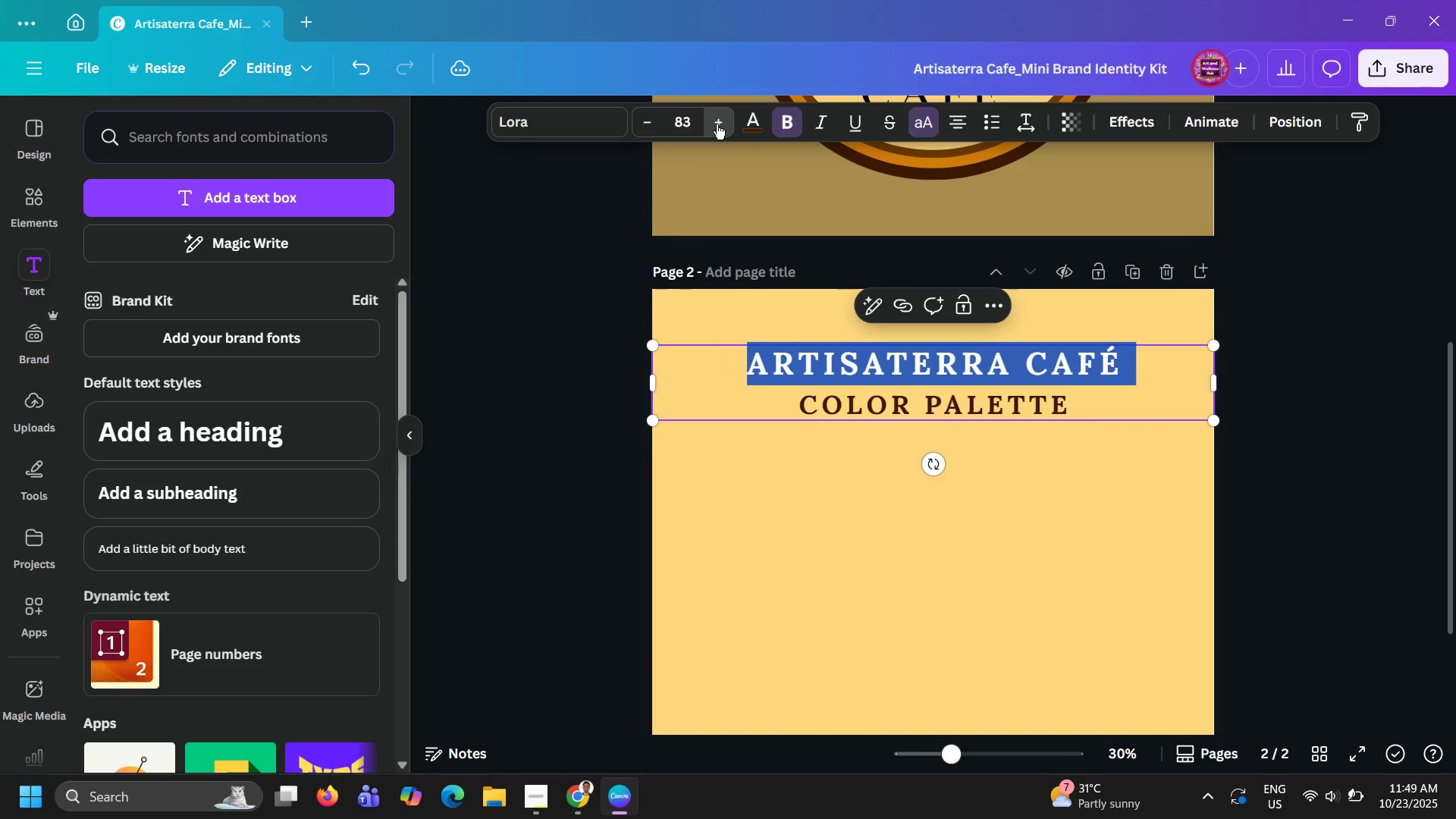 
triple_click([717, 124])
 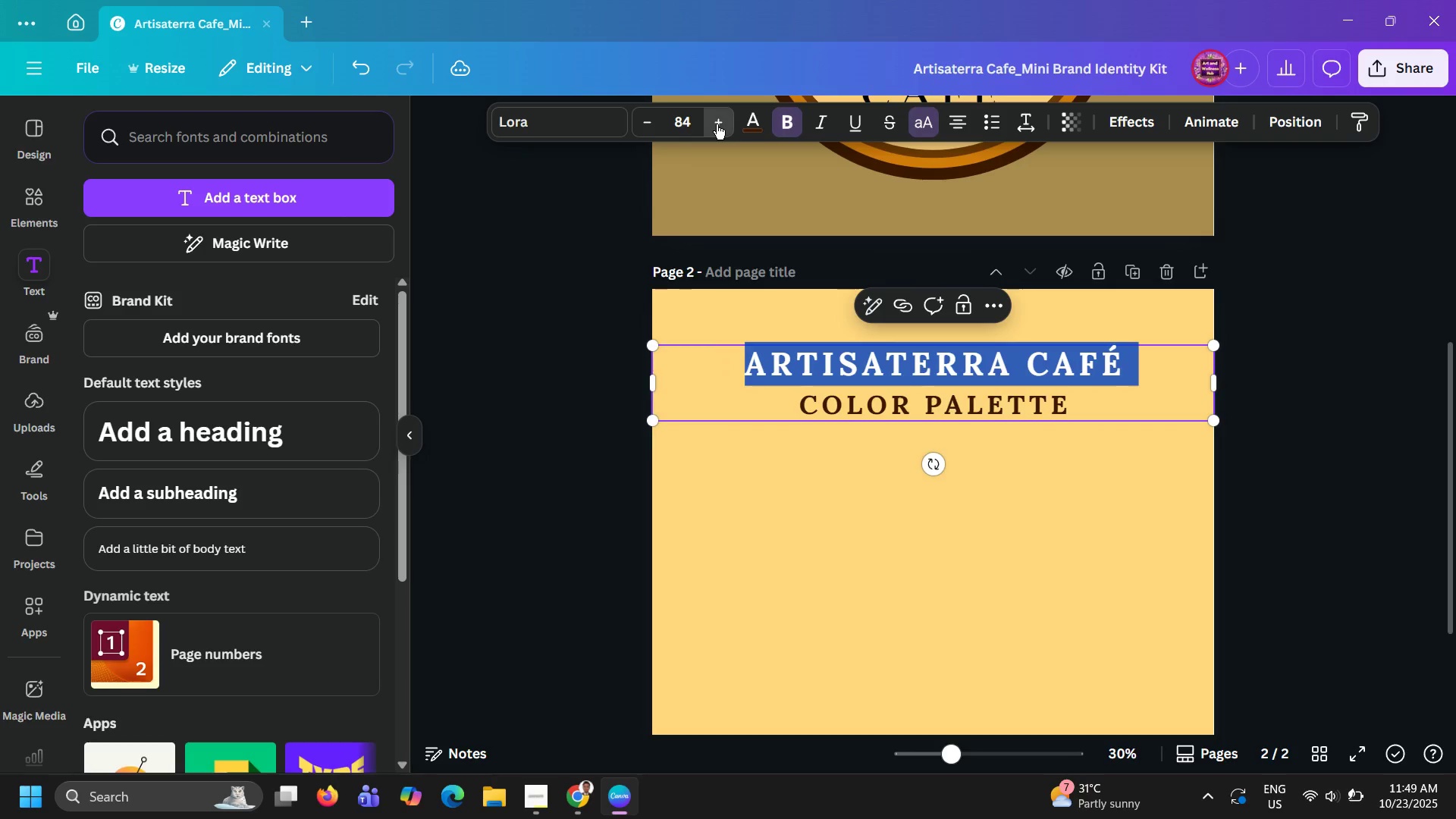 
triple_click([717, 124])
 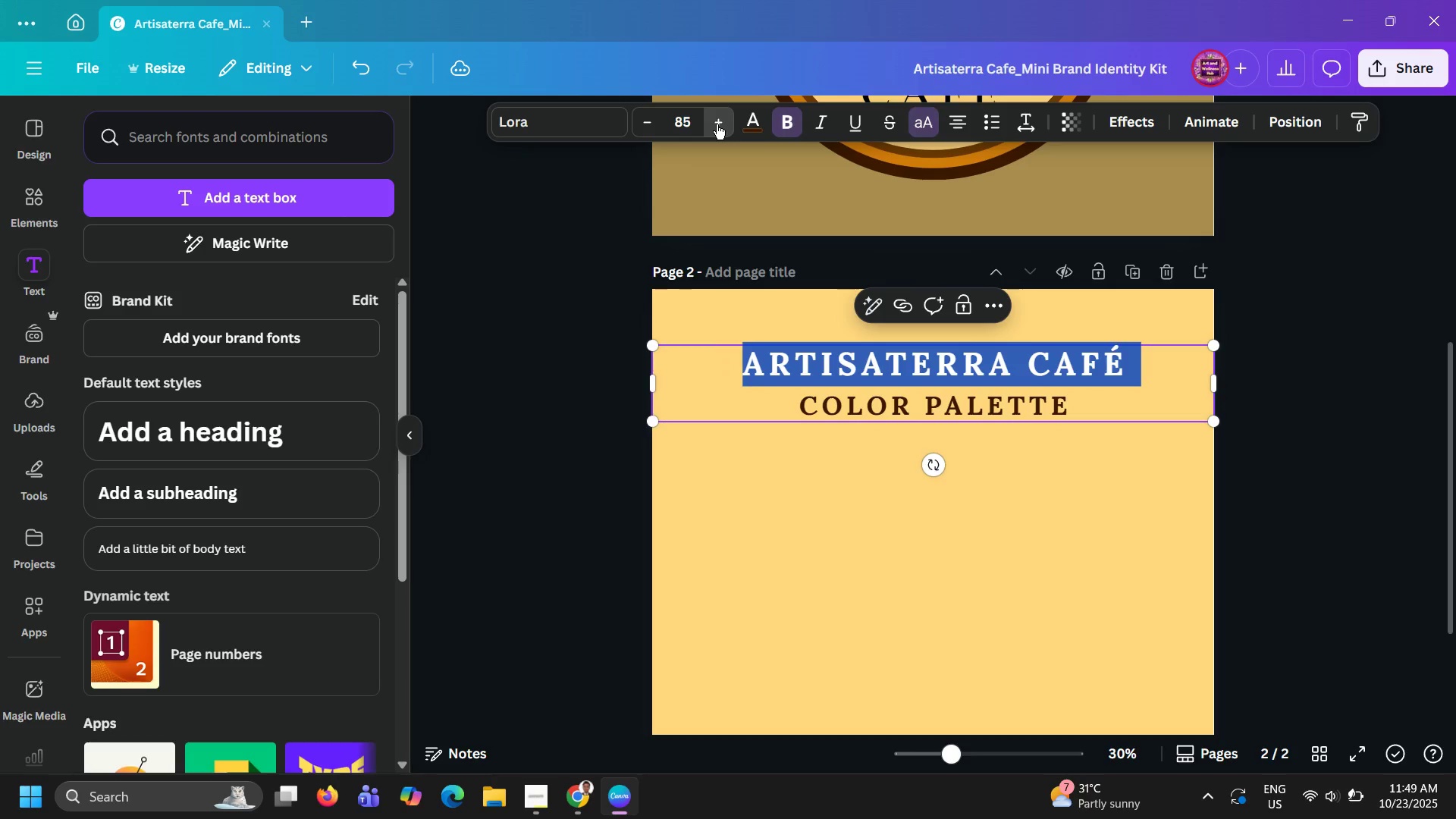 
triple_click([717, 124])
 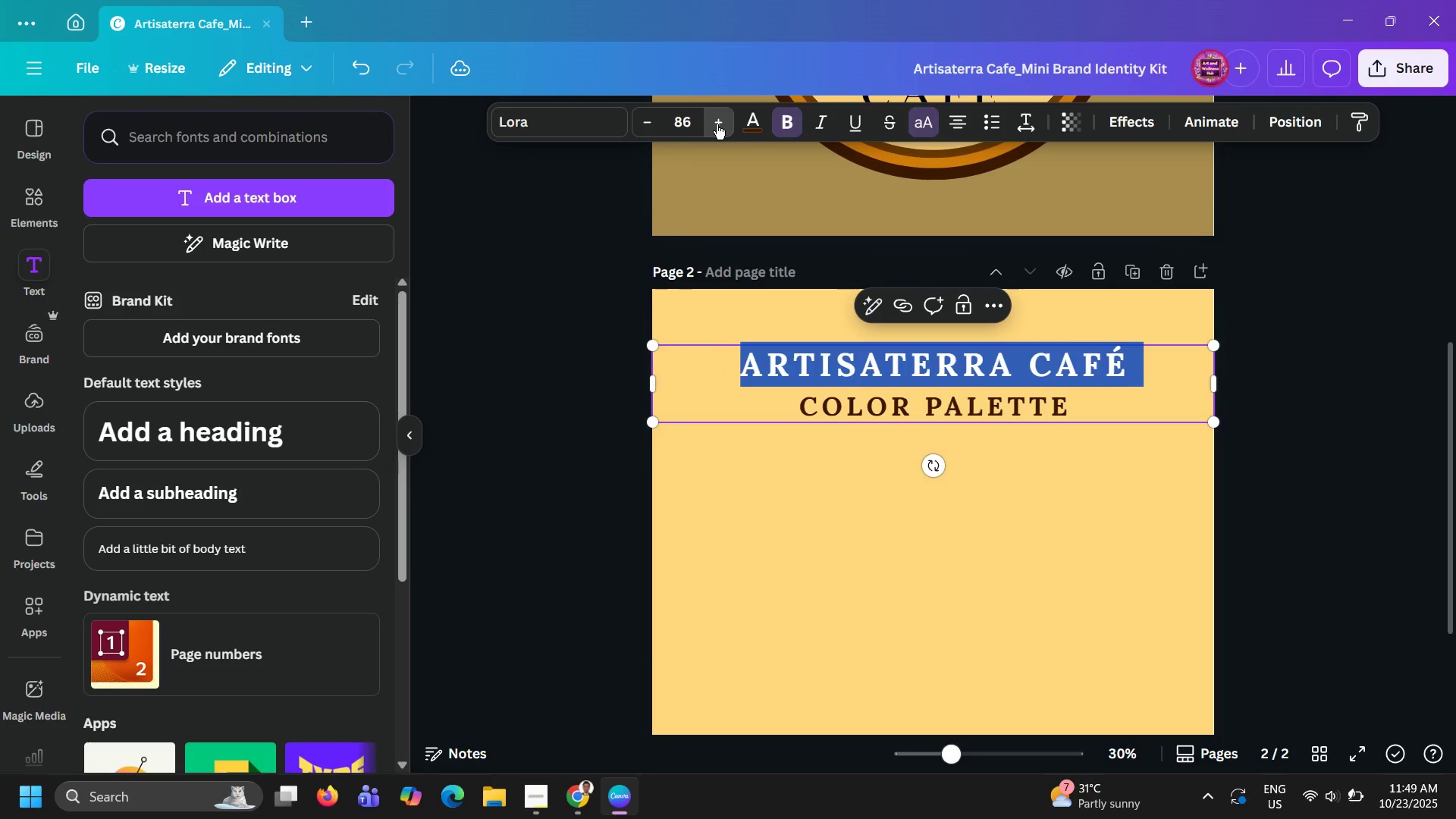 
triple_click([717, 124])
 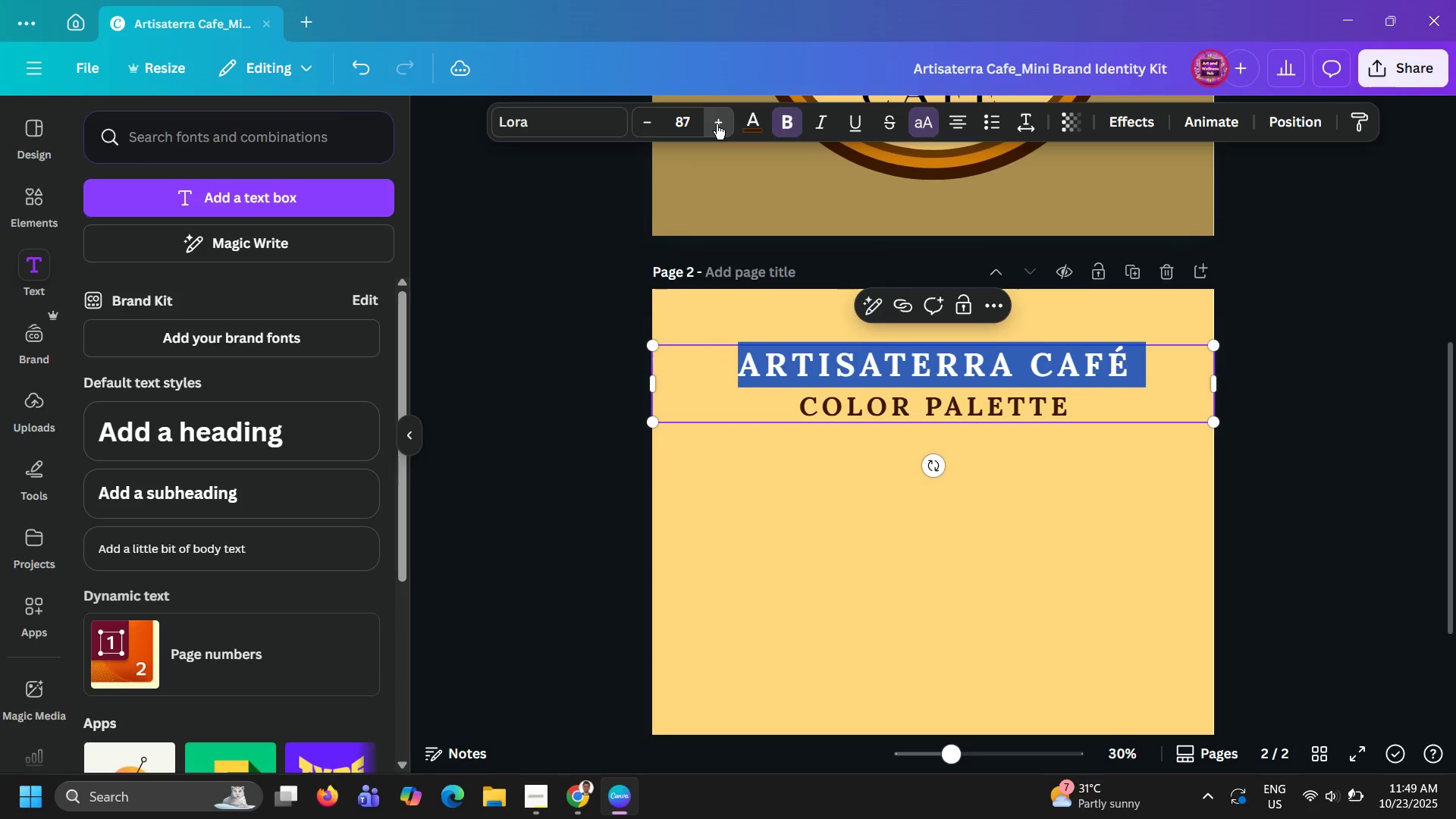 
triple_click([717, 124])
 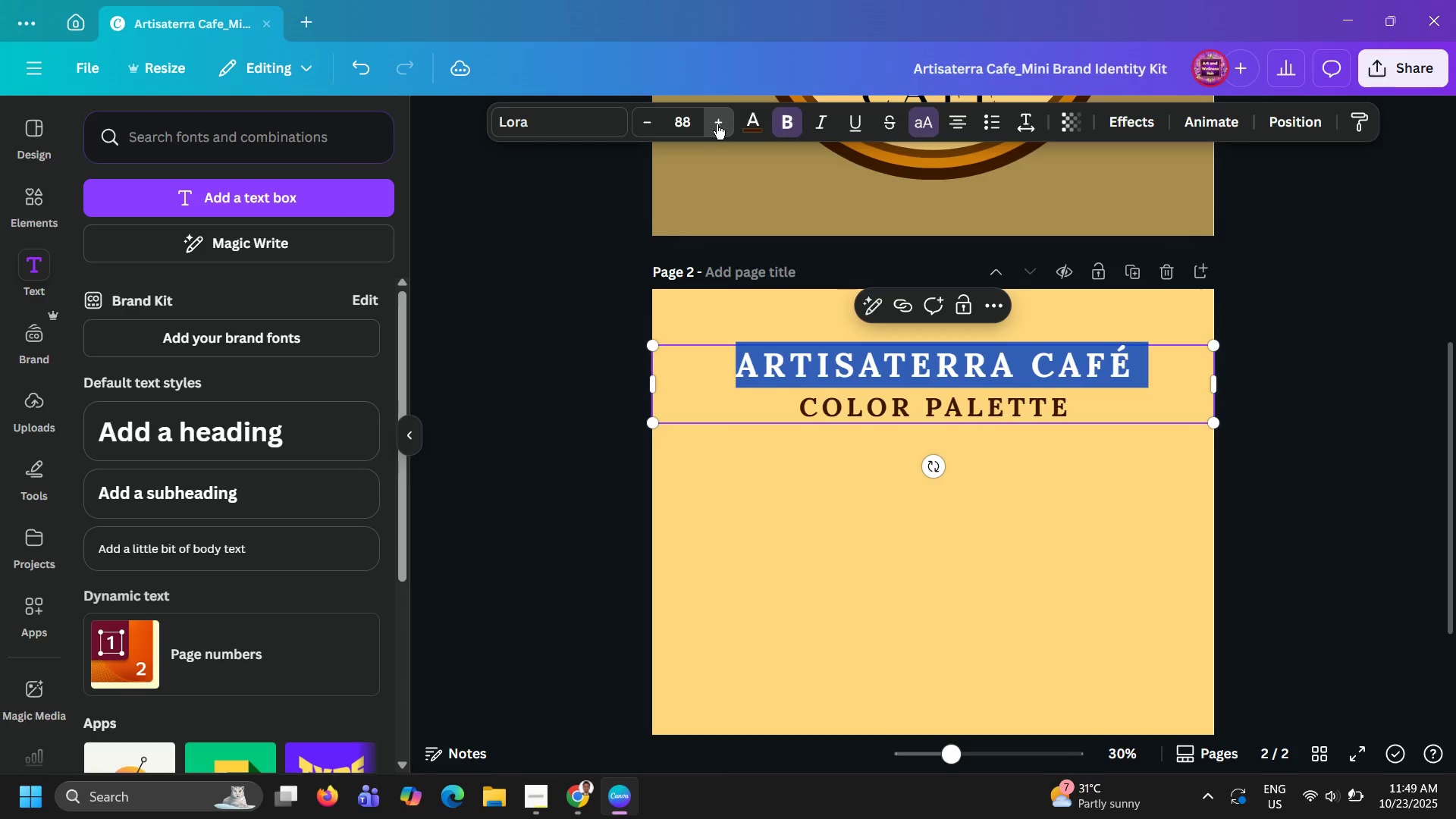 
triple_click([717, 124])
 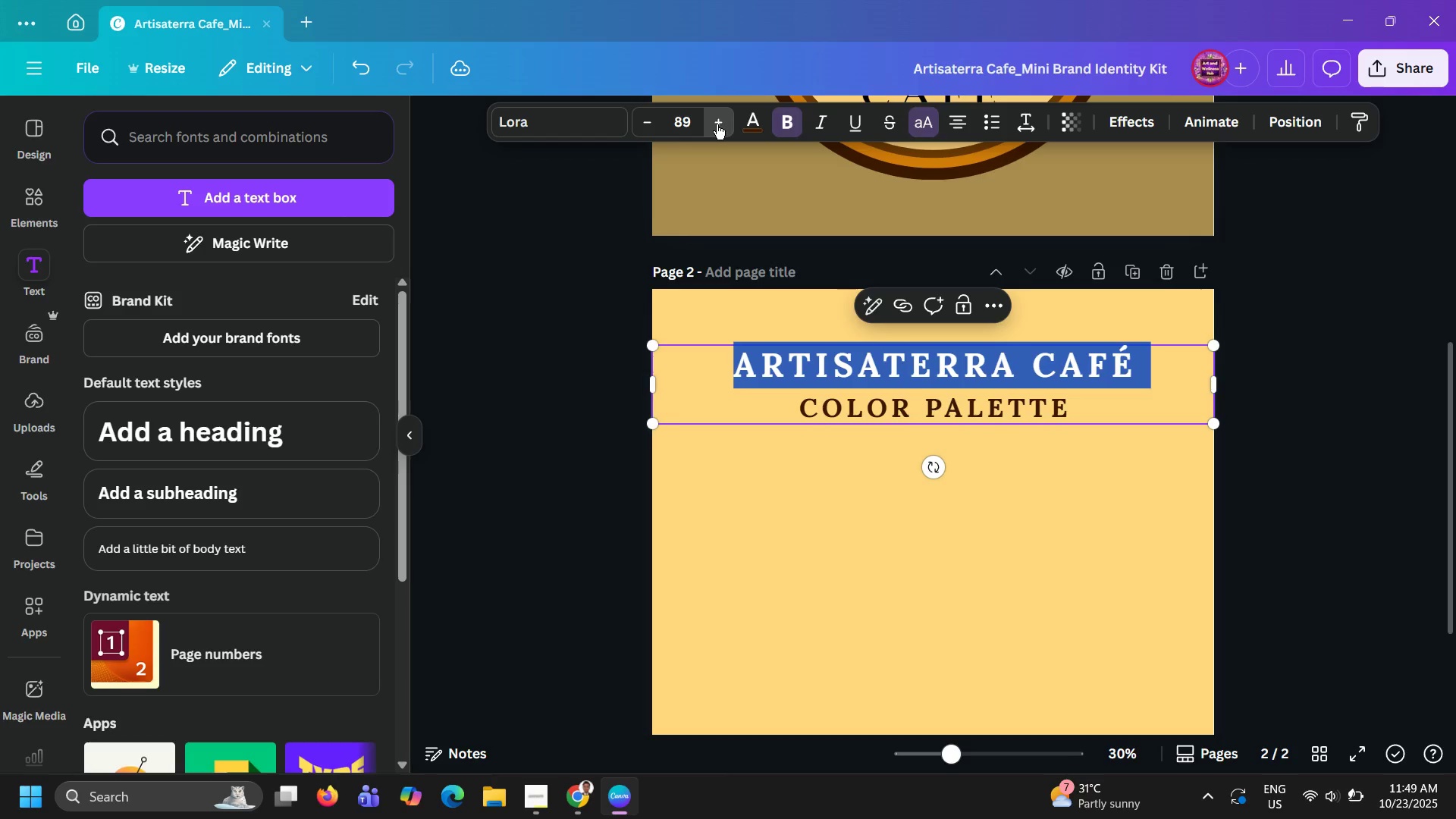 
triple_click([717, 124])
 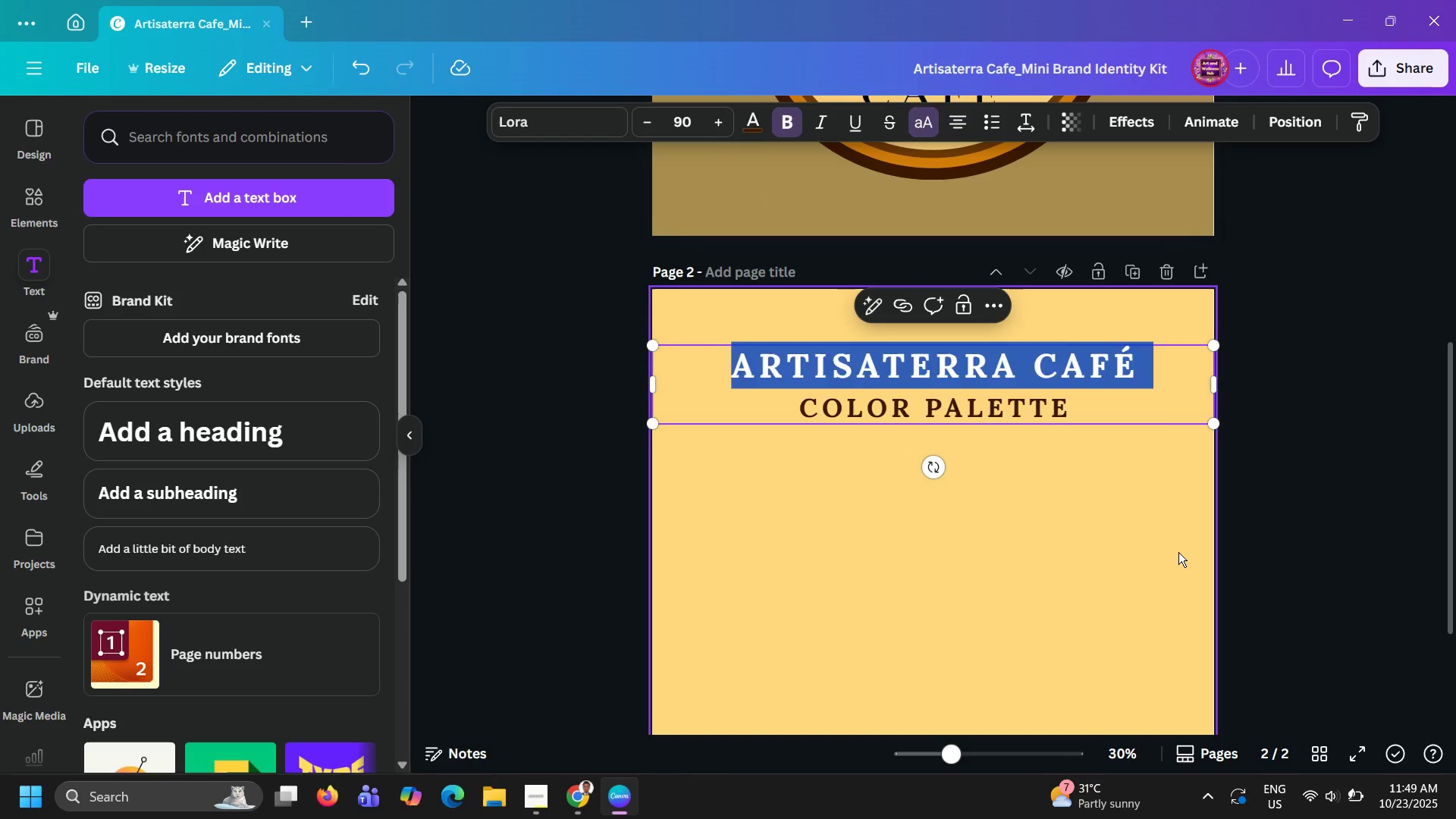 
left_click([1178, 552])
 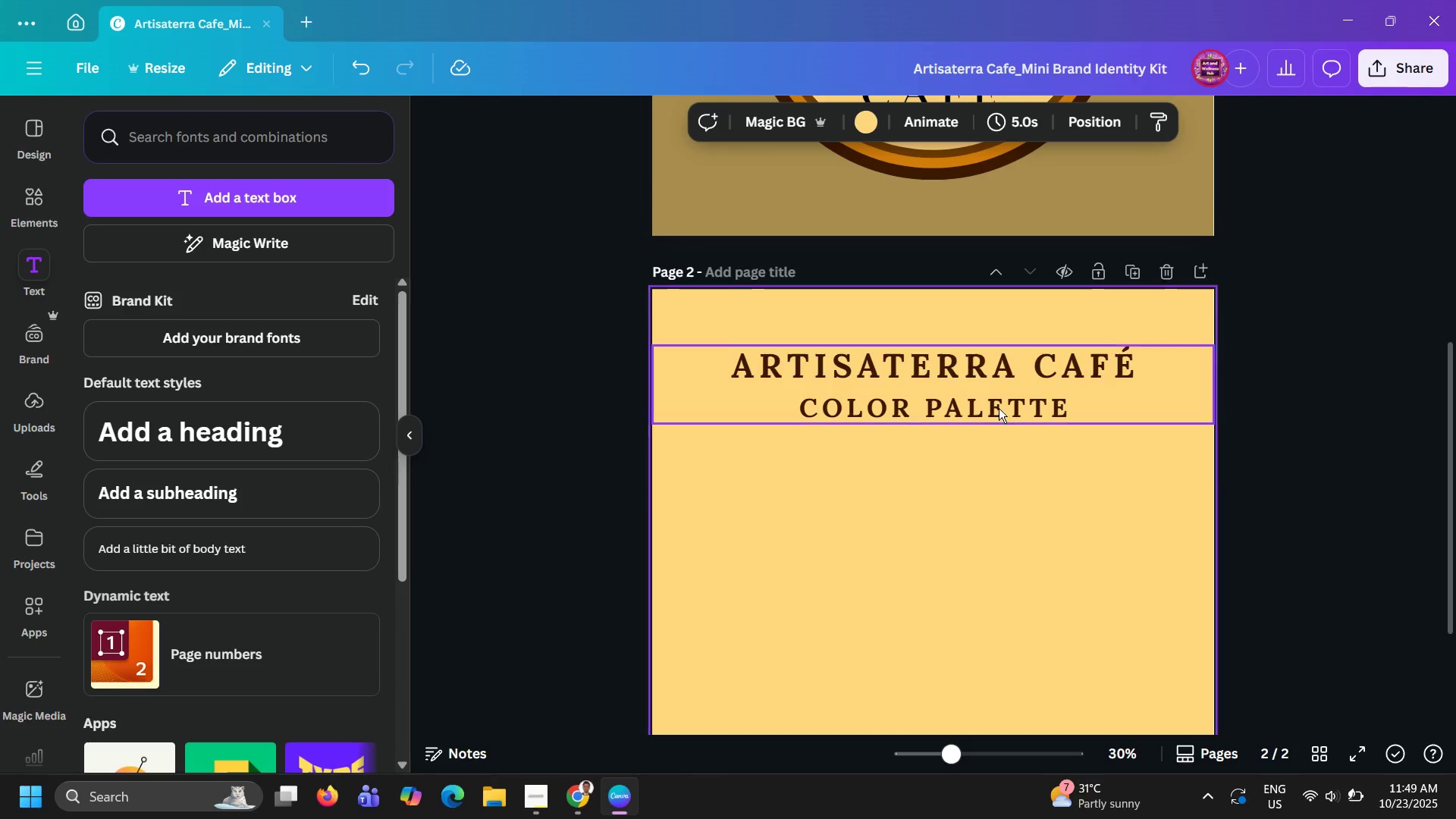 
double_click([996, 406])
 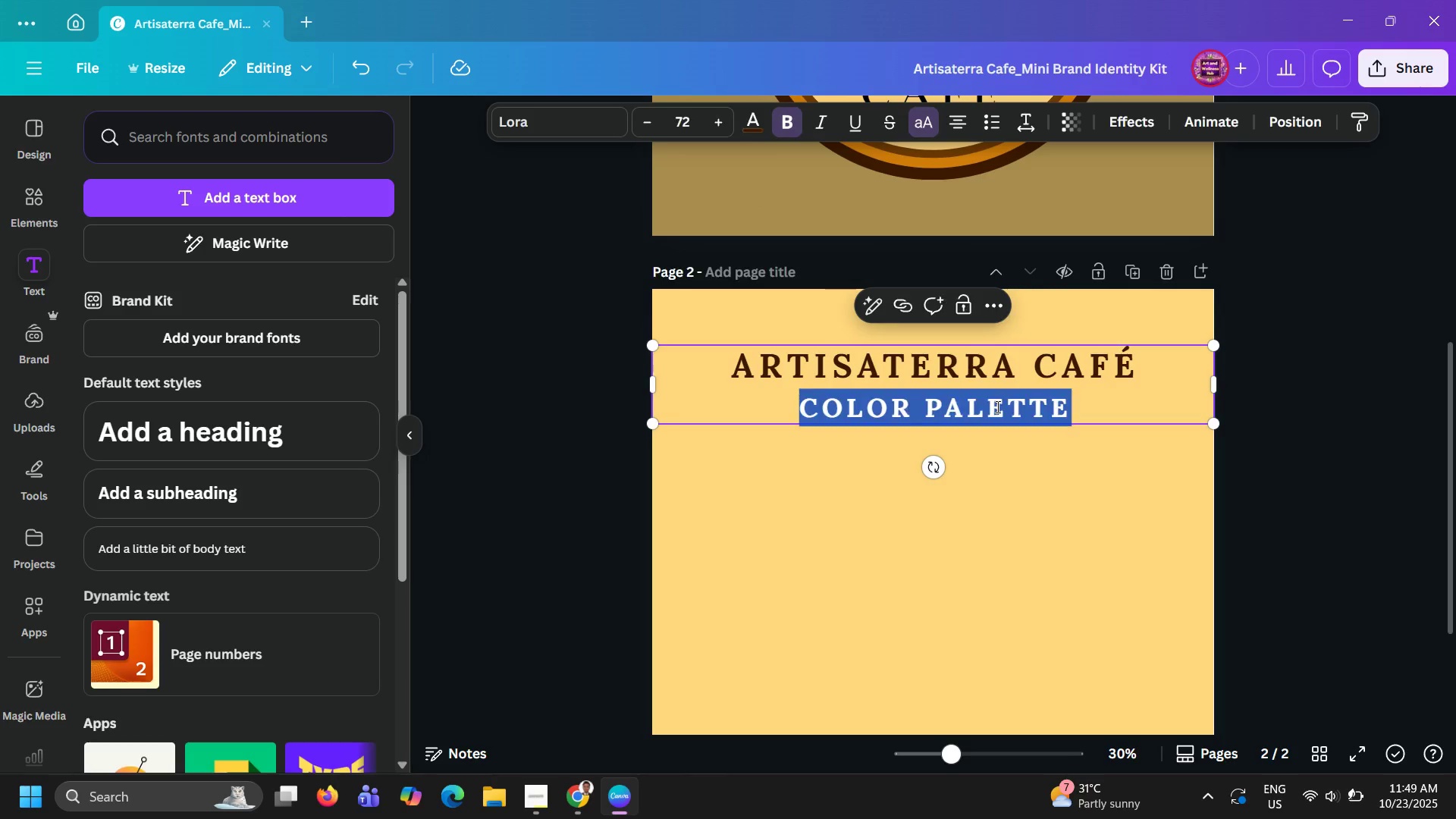 
triple_click([996, 406])
 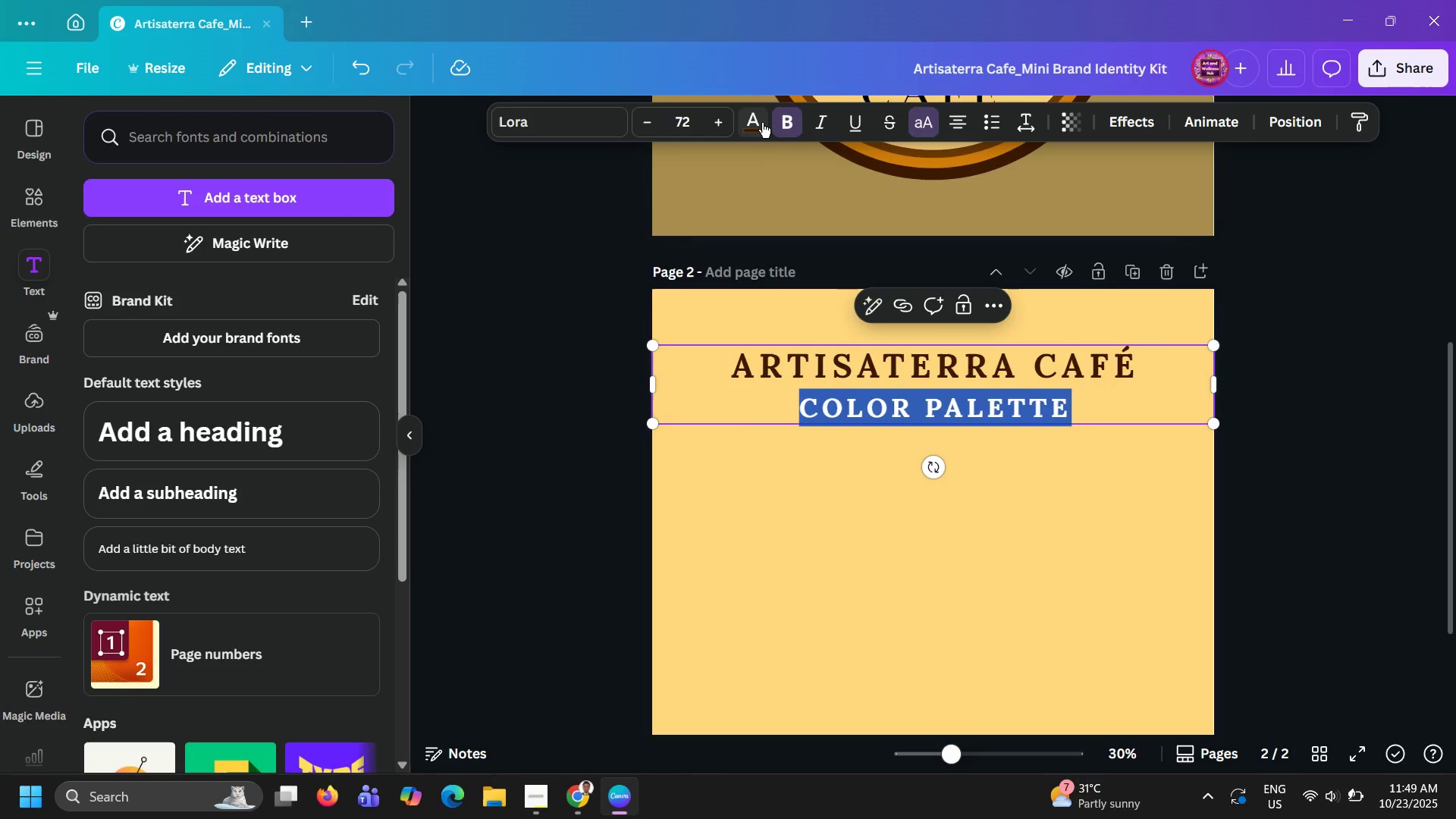 
left_click([761, 121])
 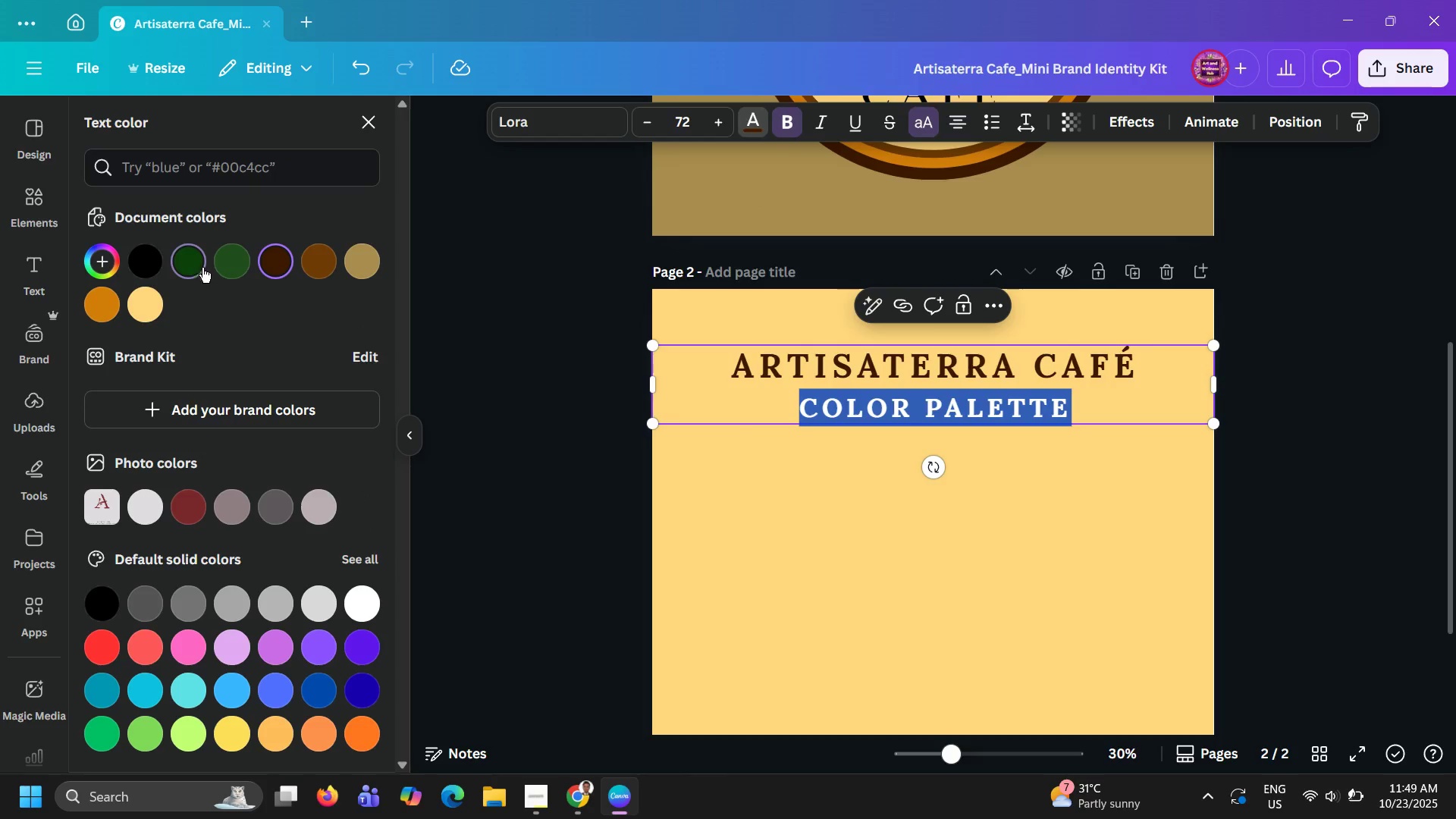 
double_click([572, 507])
 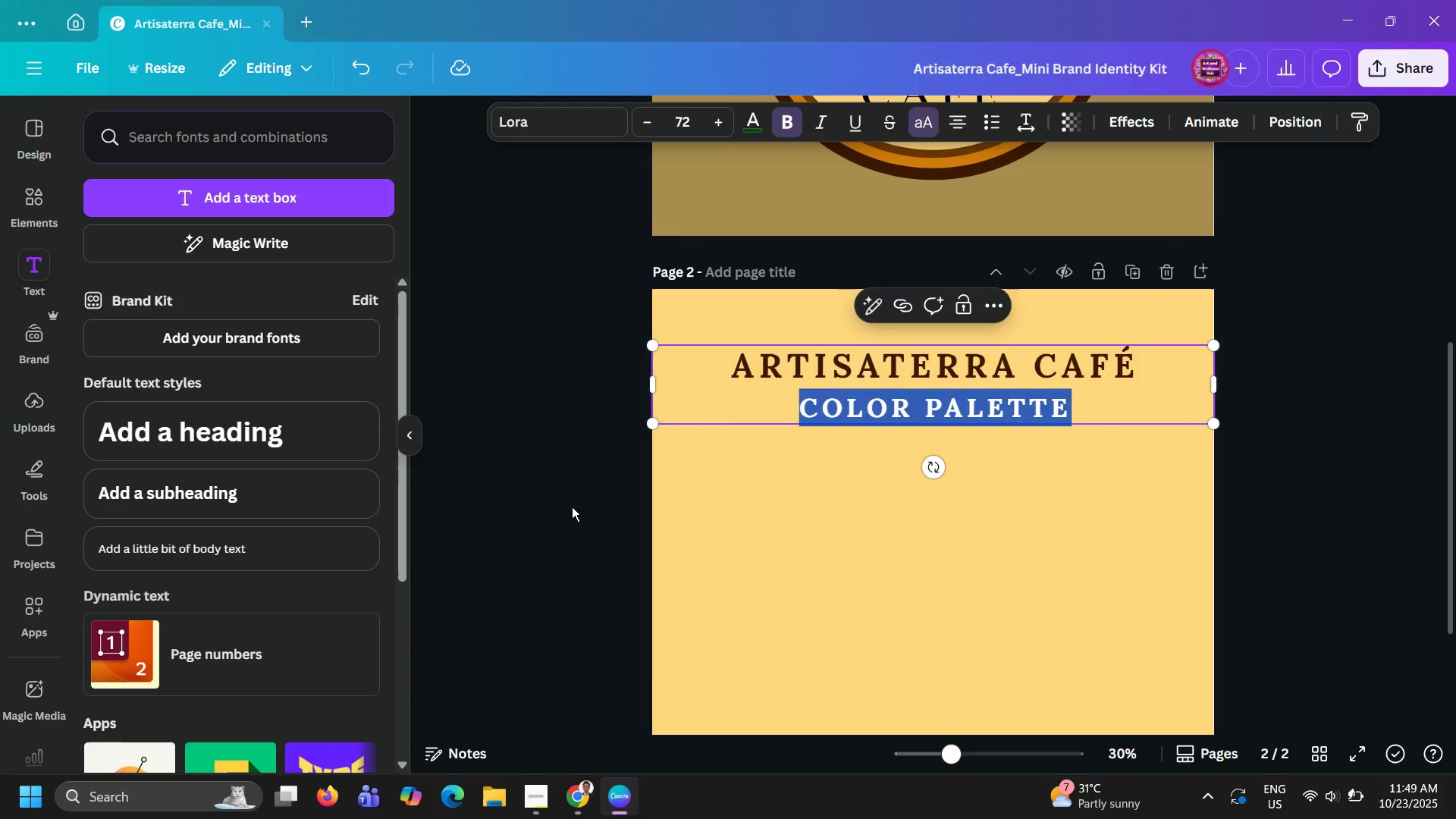 
left_click([572, 507])
 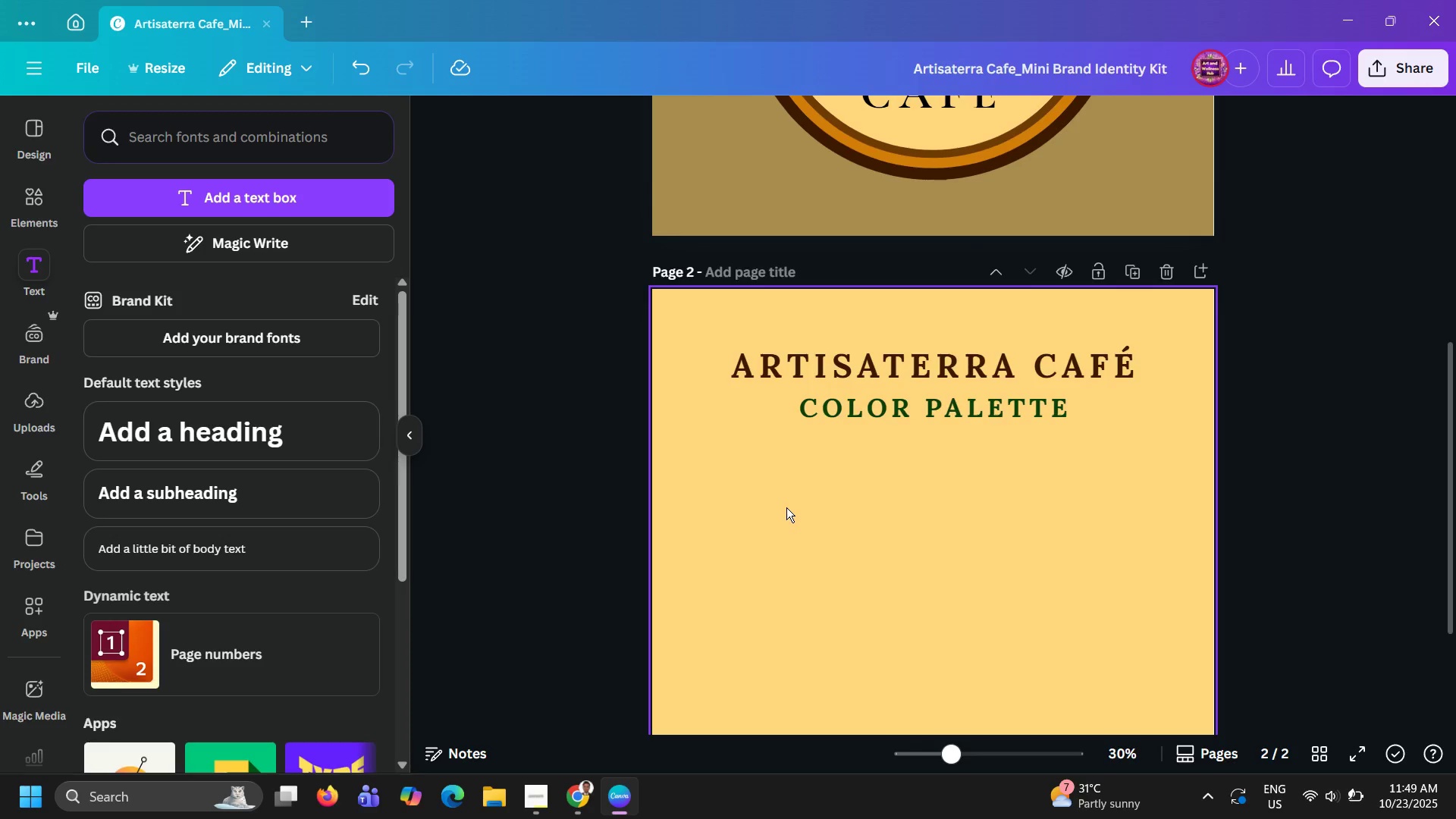 
scroll: coordinate [795, 438], scroll_direction: down, amount: 10.0
 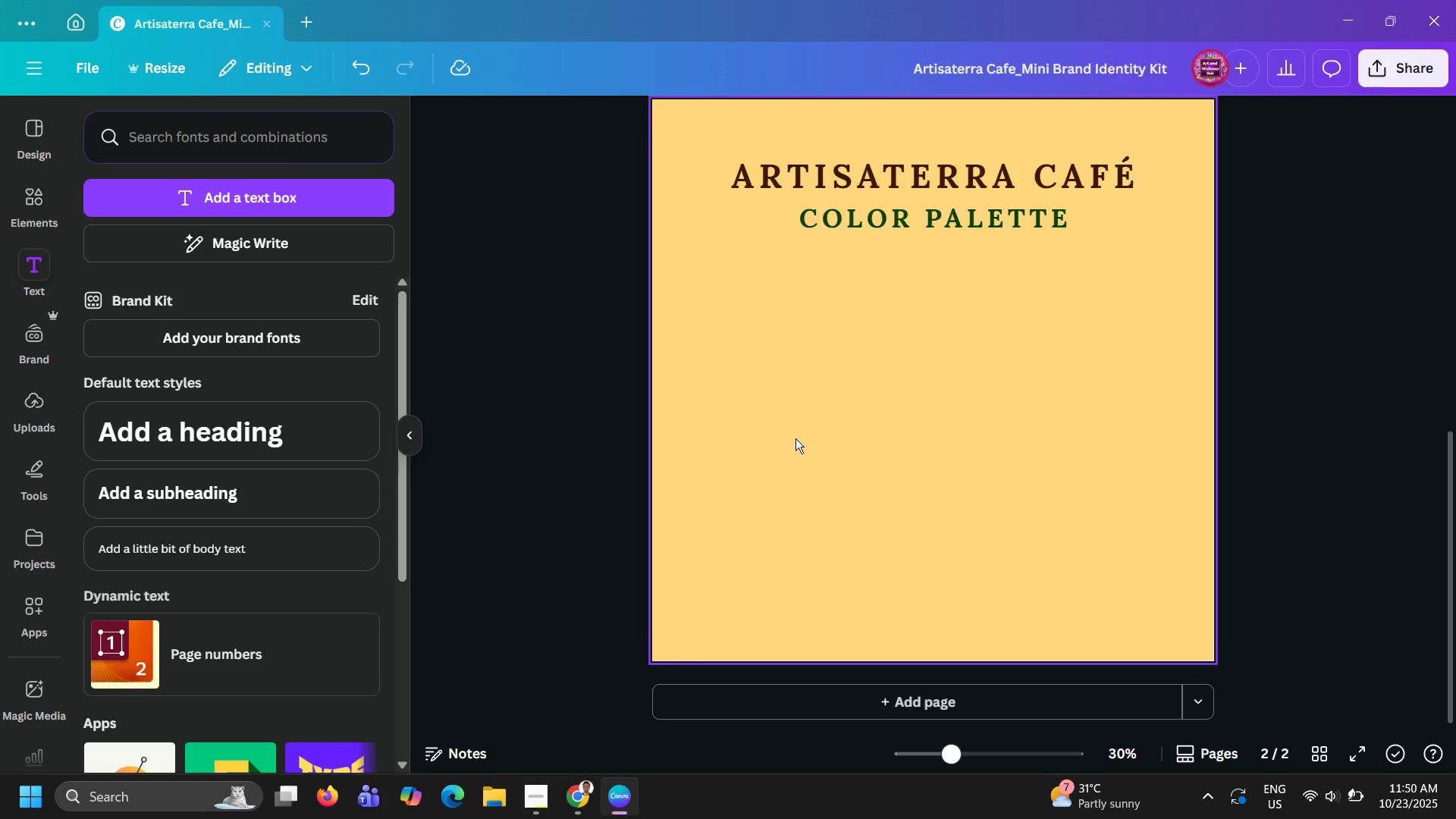 
wait(6.31)
 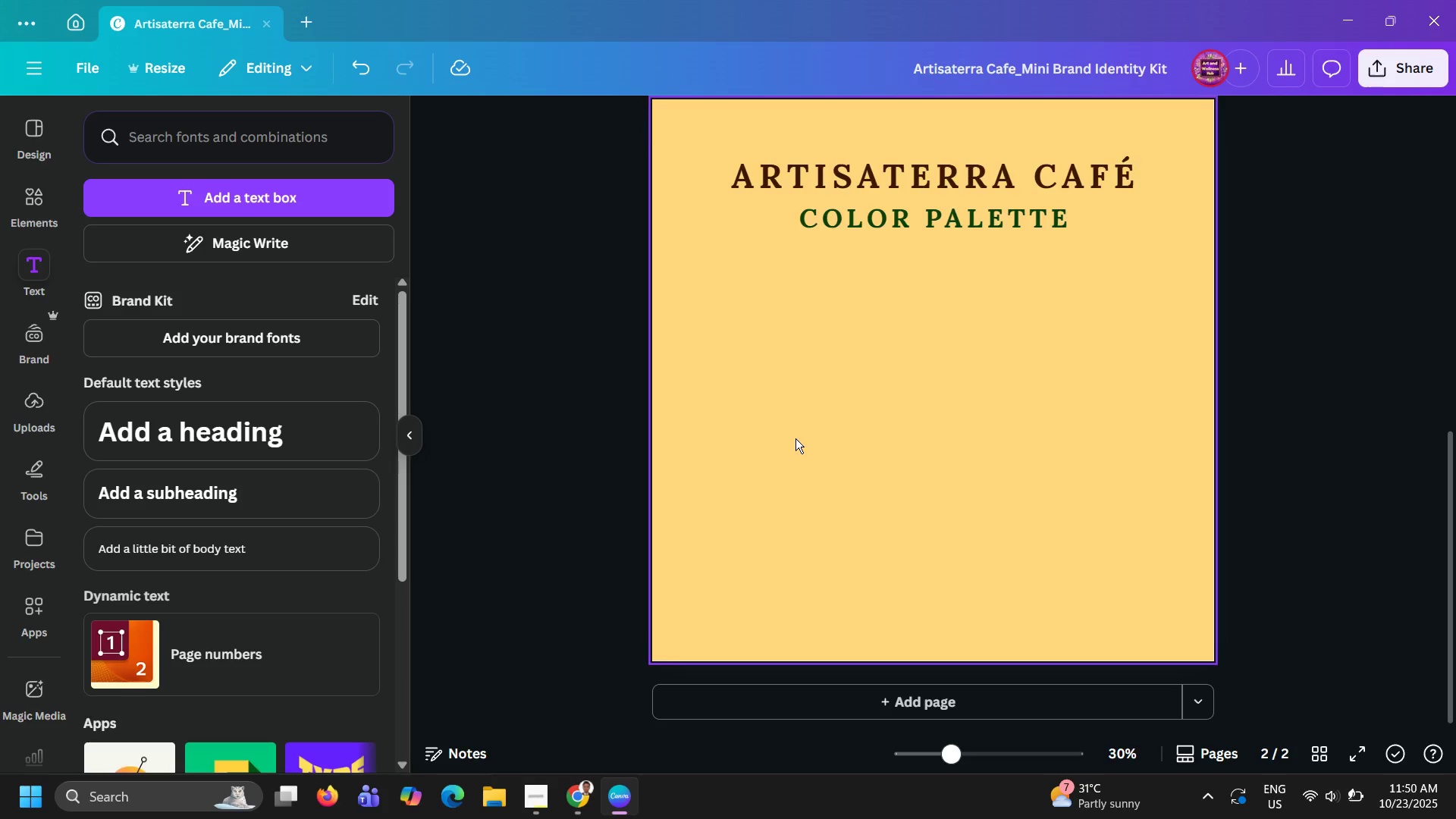 
left_click([24, 221])
 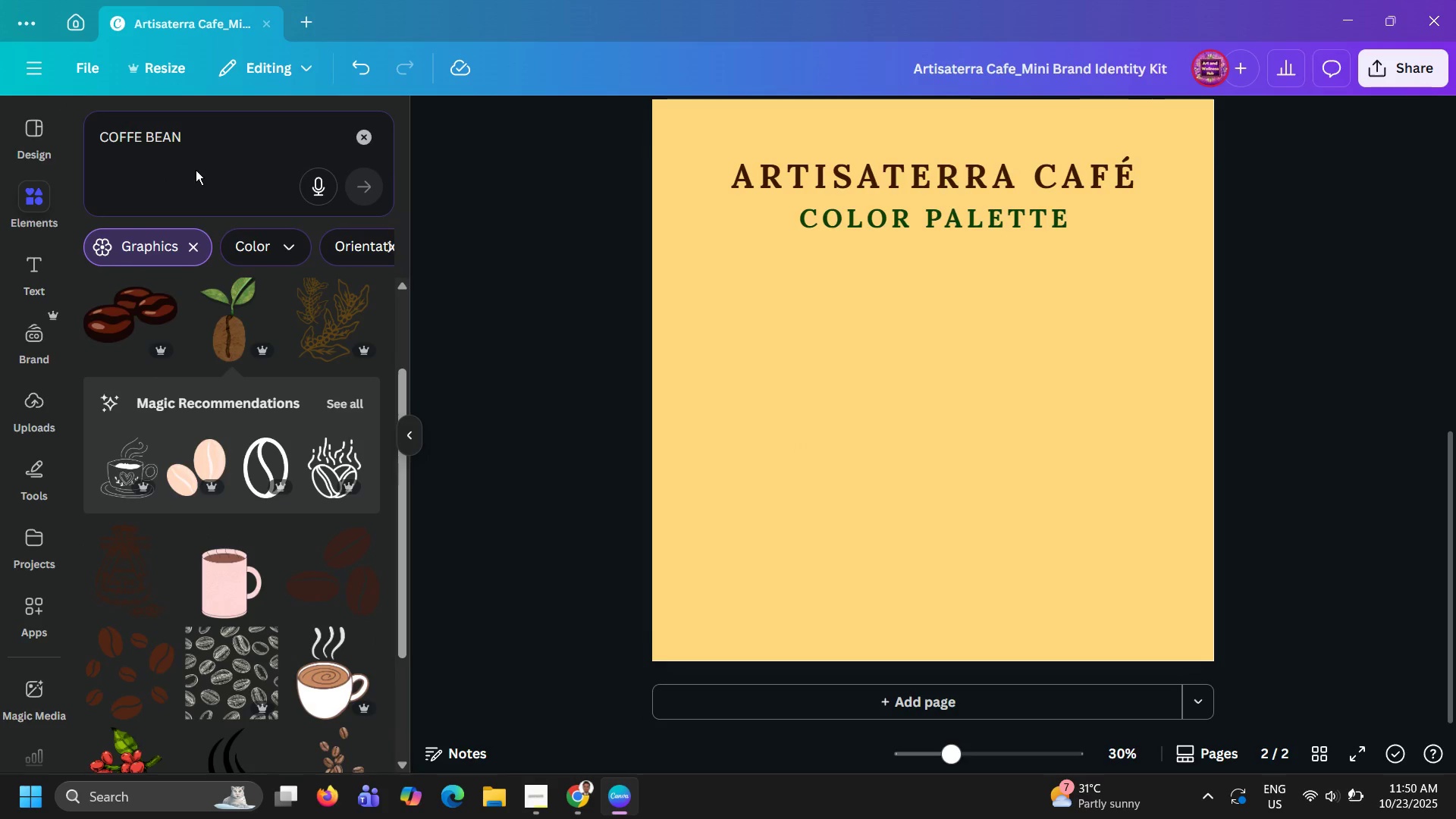 
left_click([196, 170])
 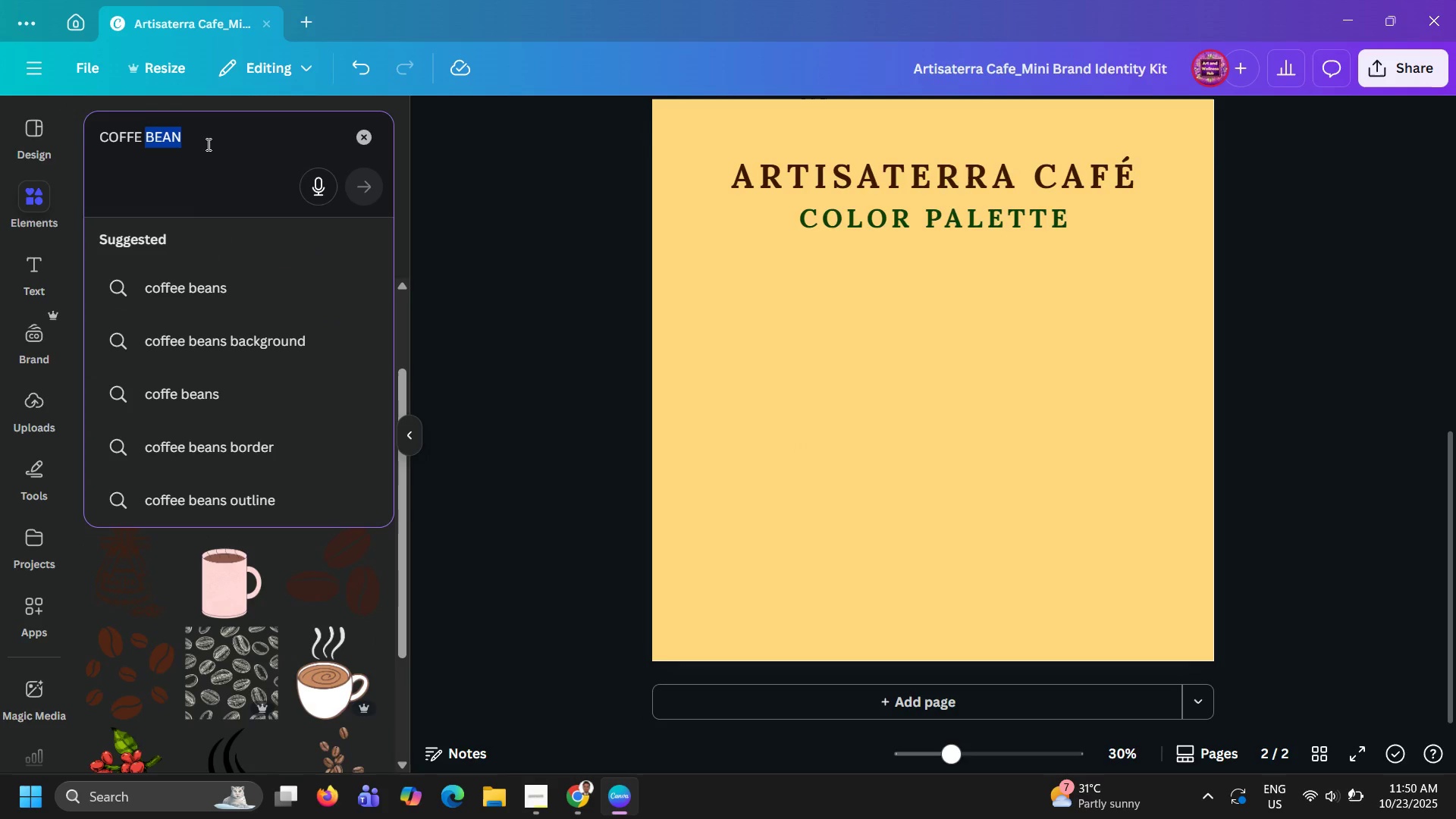 
double_click([207, 144])
 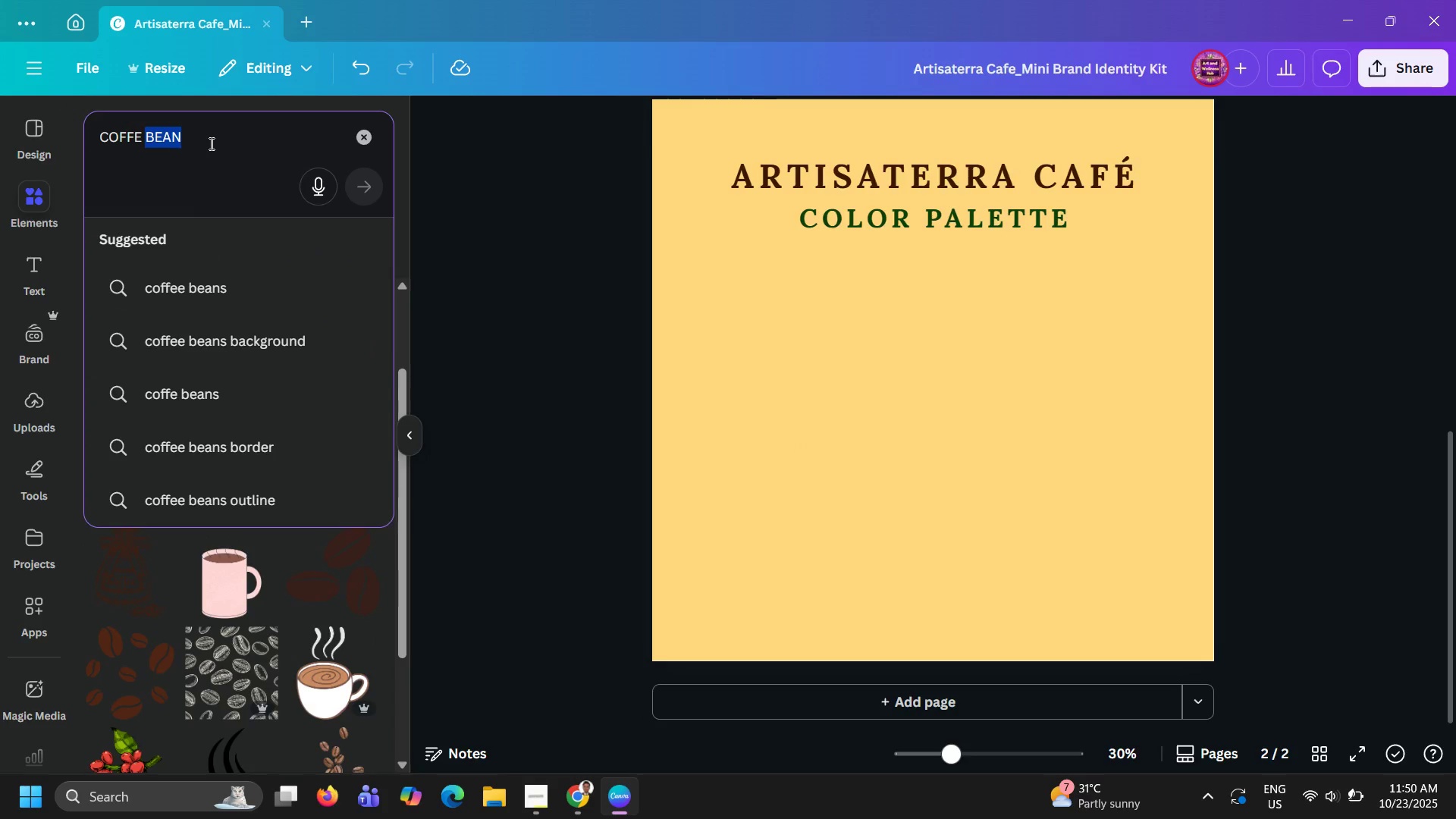 
key(Backspace)
key(Backspace)
key(Backspace)
key(Backspace)
key(Backspace)
key(Backspace)
key(Backspace)
key(Backspace)
type(circle)
 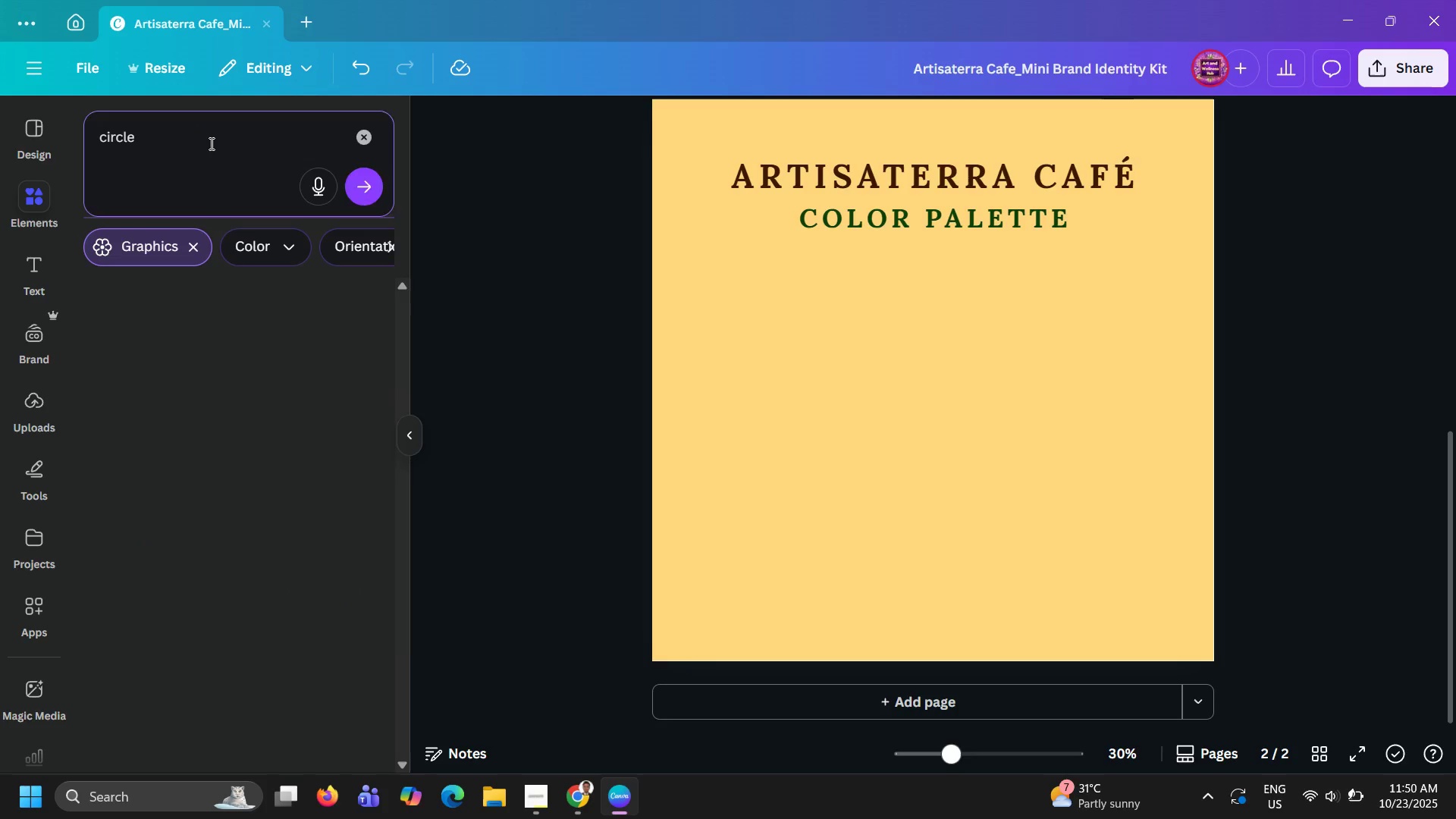 
key(Enter)
 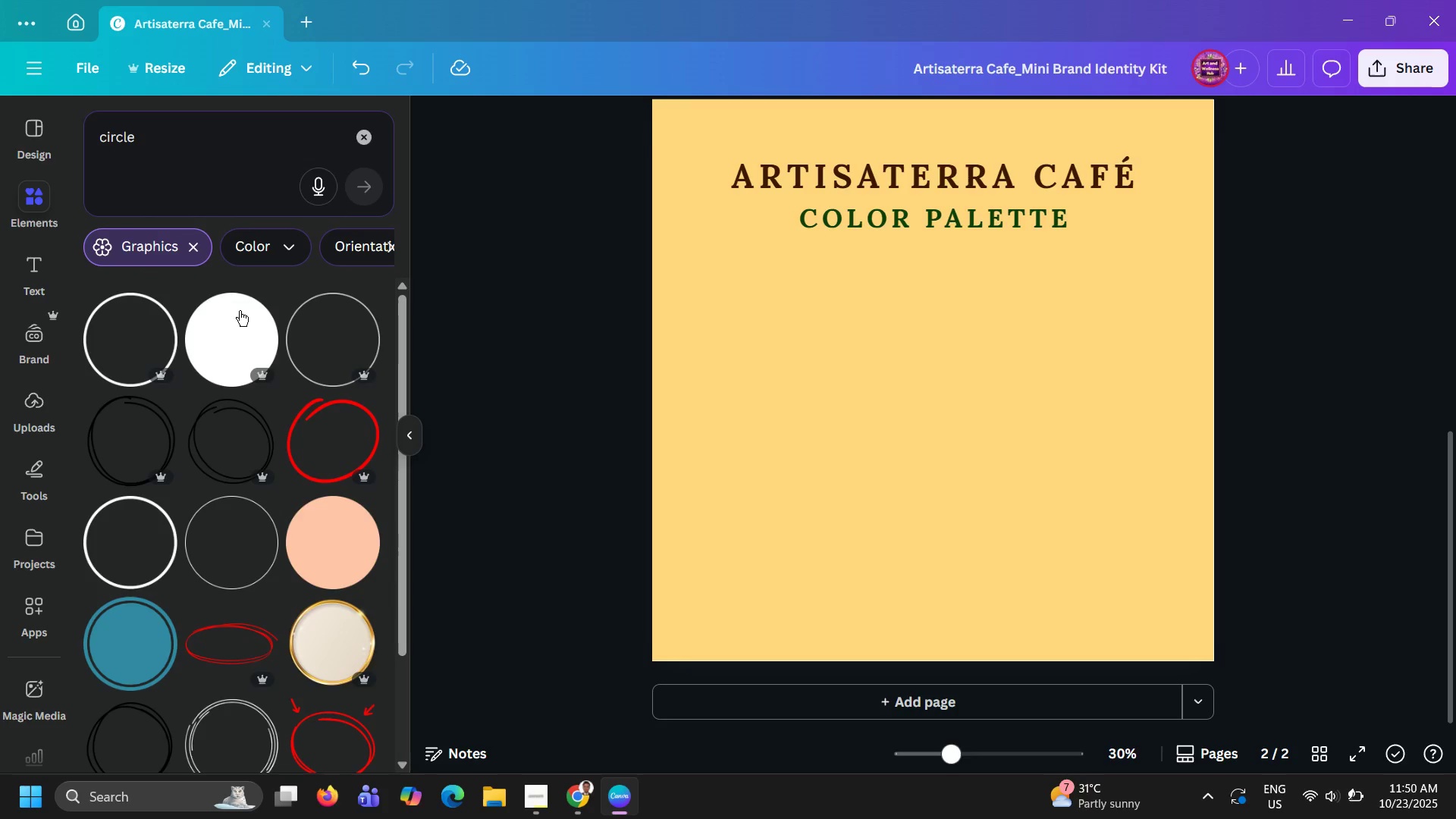 
left_click([240, 313])
 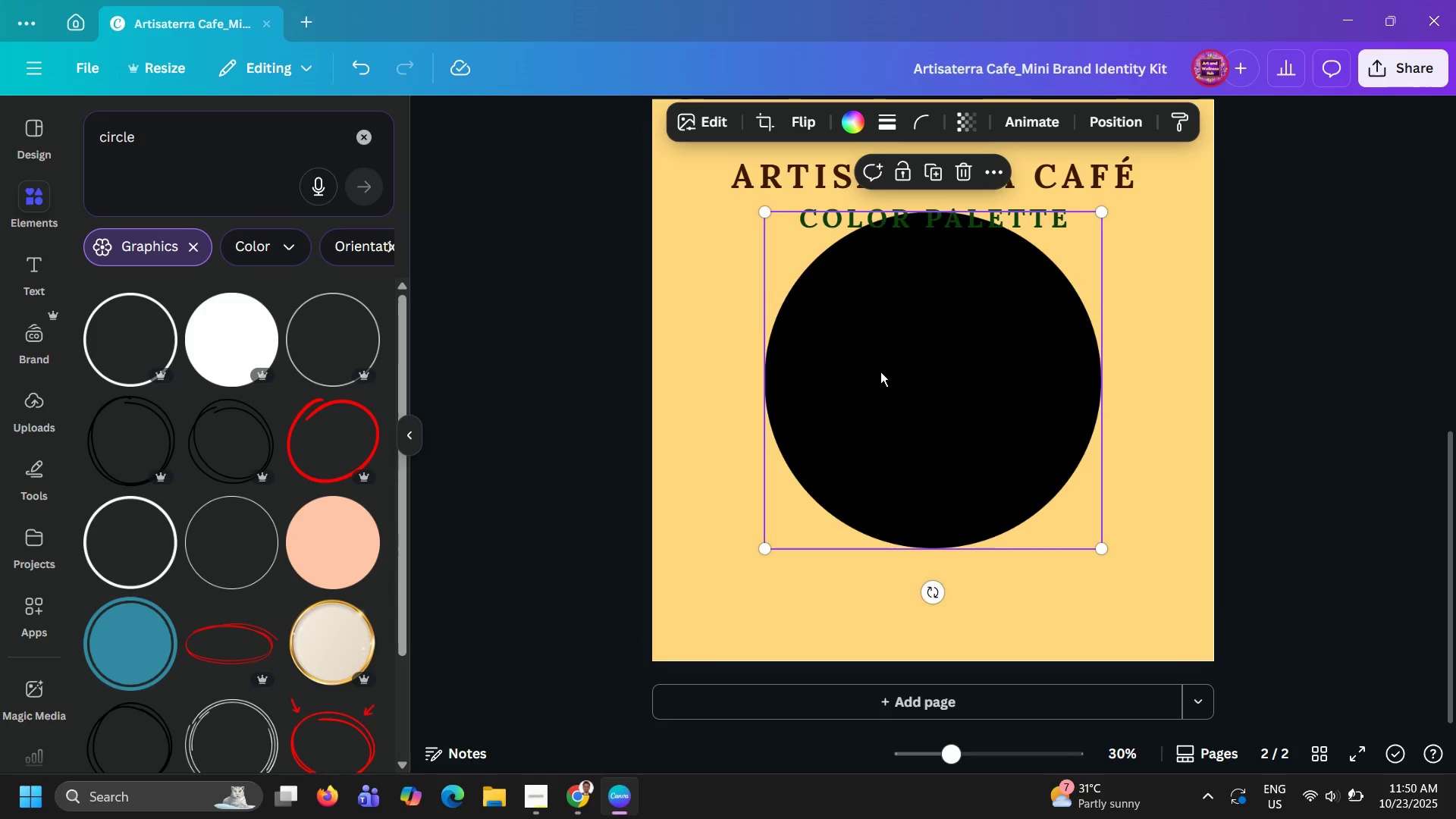 
left_click_drag(start_coordinate=[880, 372], to_coordinate=[789, 401])
 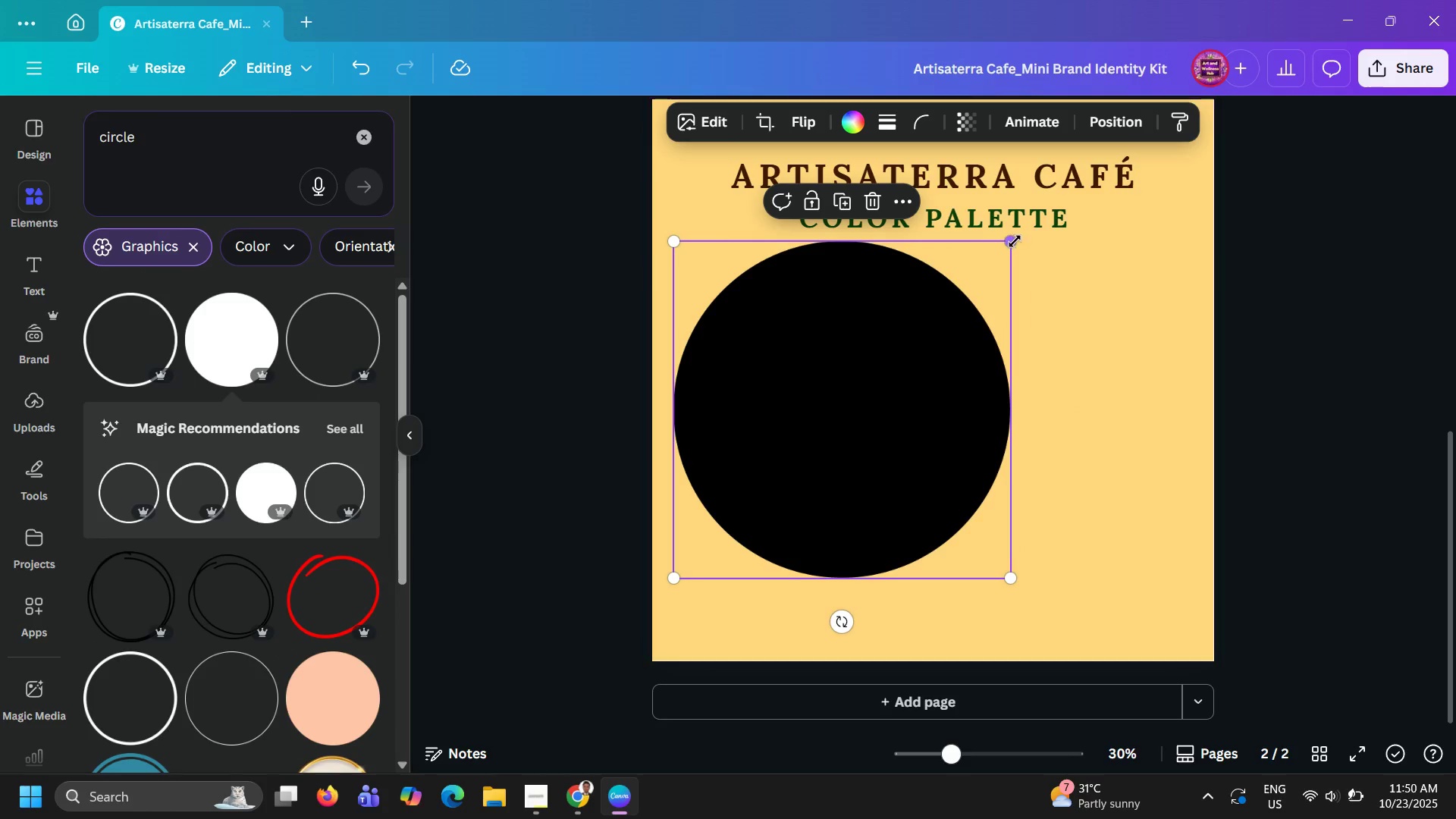 
left_click_drag(start_coordinate=[1014, 241], to_coordinate=[834, 488])
 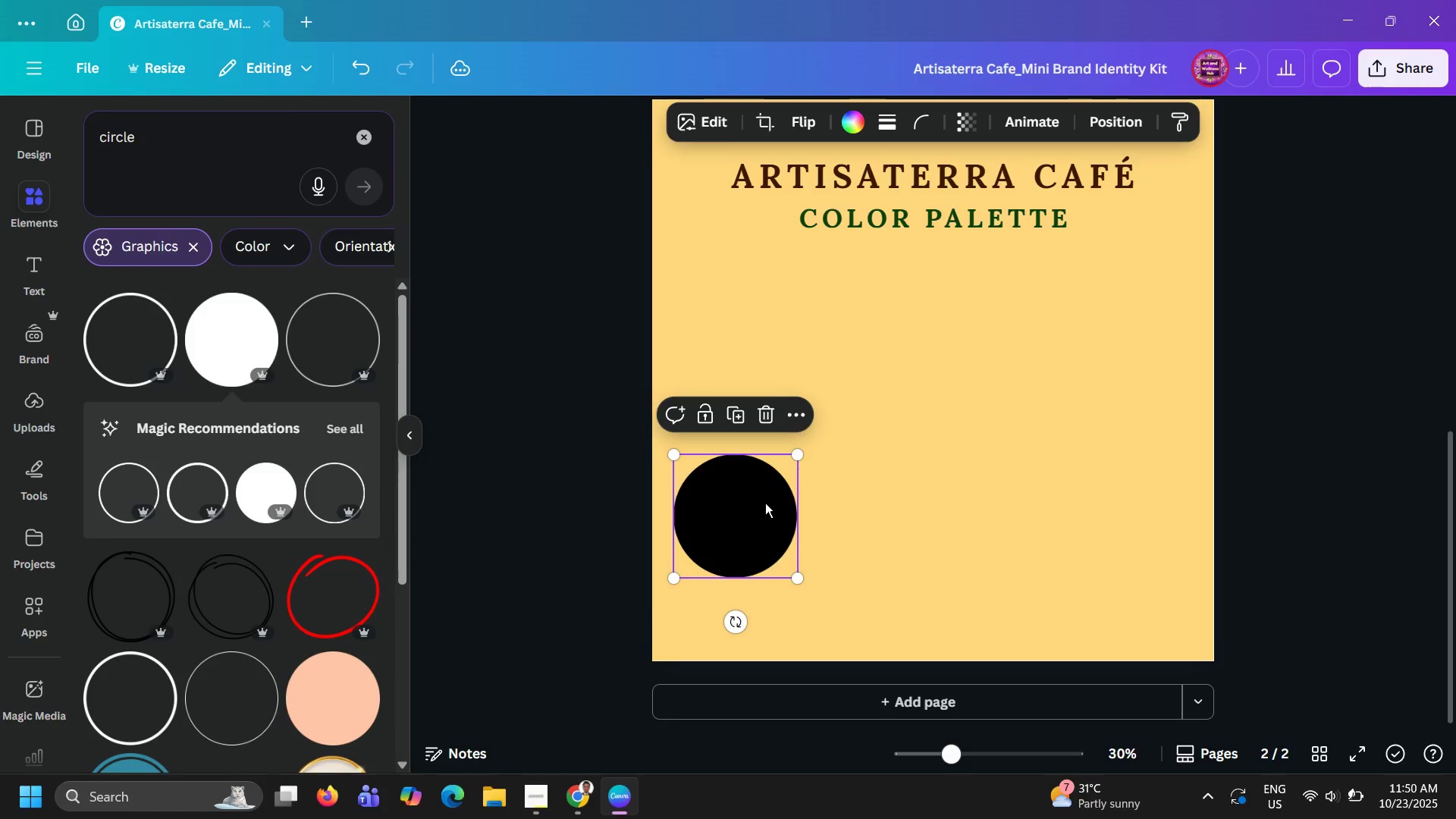 
left_click_drag(start_coordinate=[764, 504], to_coordinate=[765, 299])
 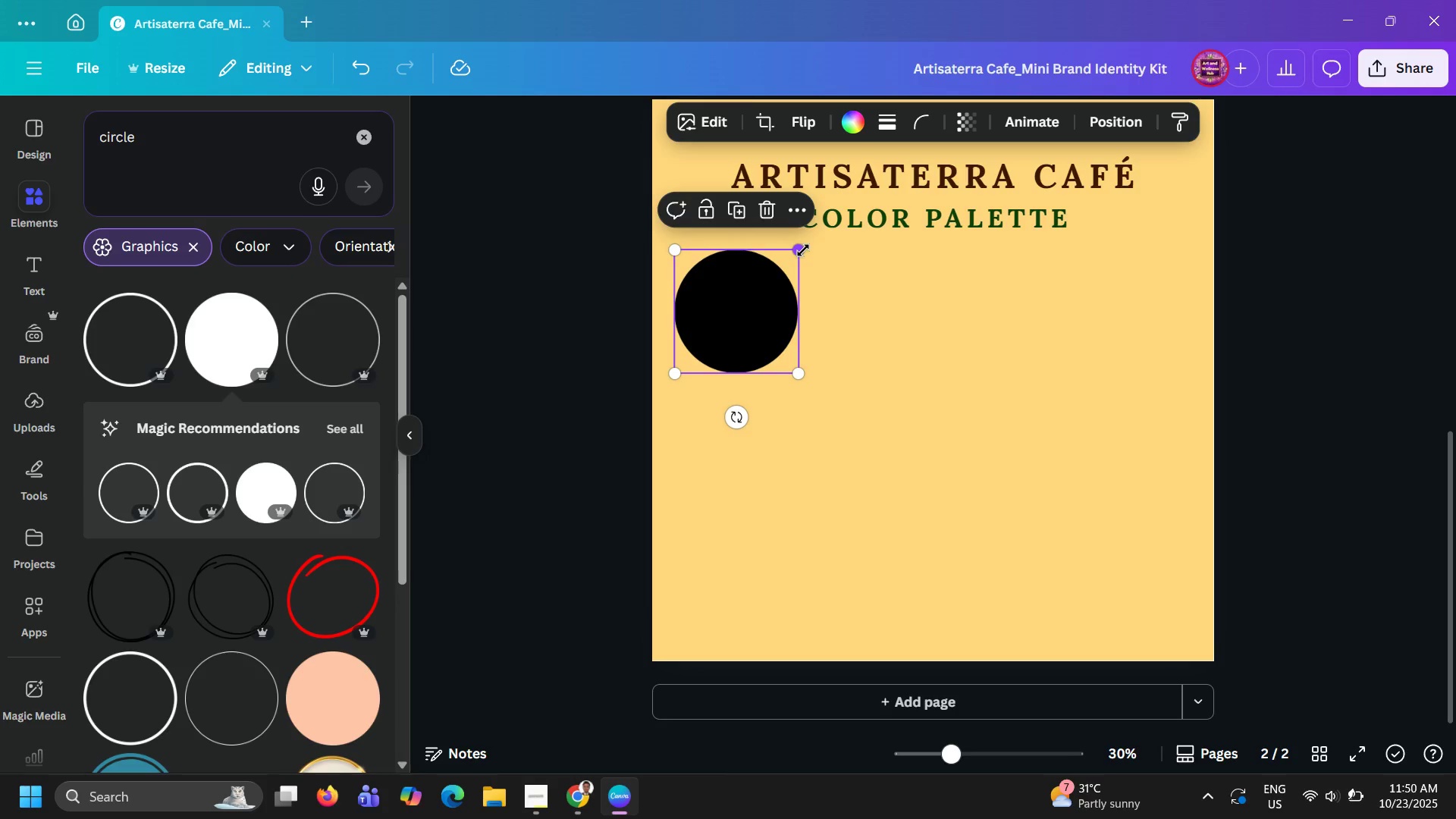 
left_click_drag(start_coordinate=[803, 250], to_coordinate=[795, 259])
 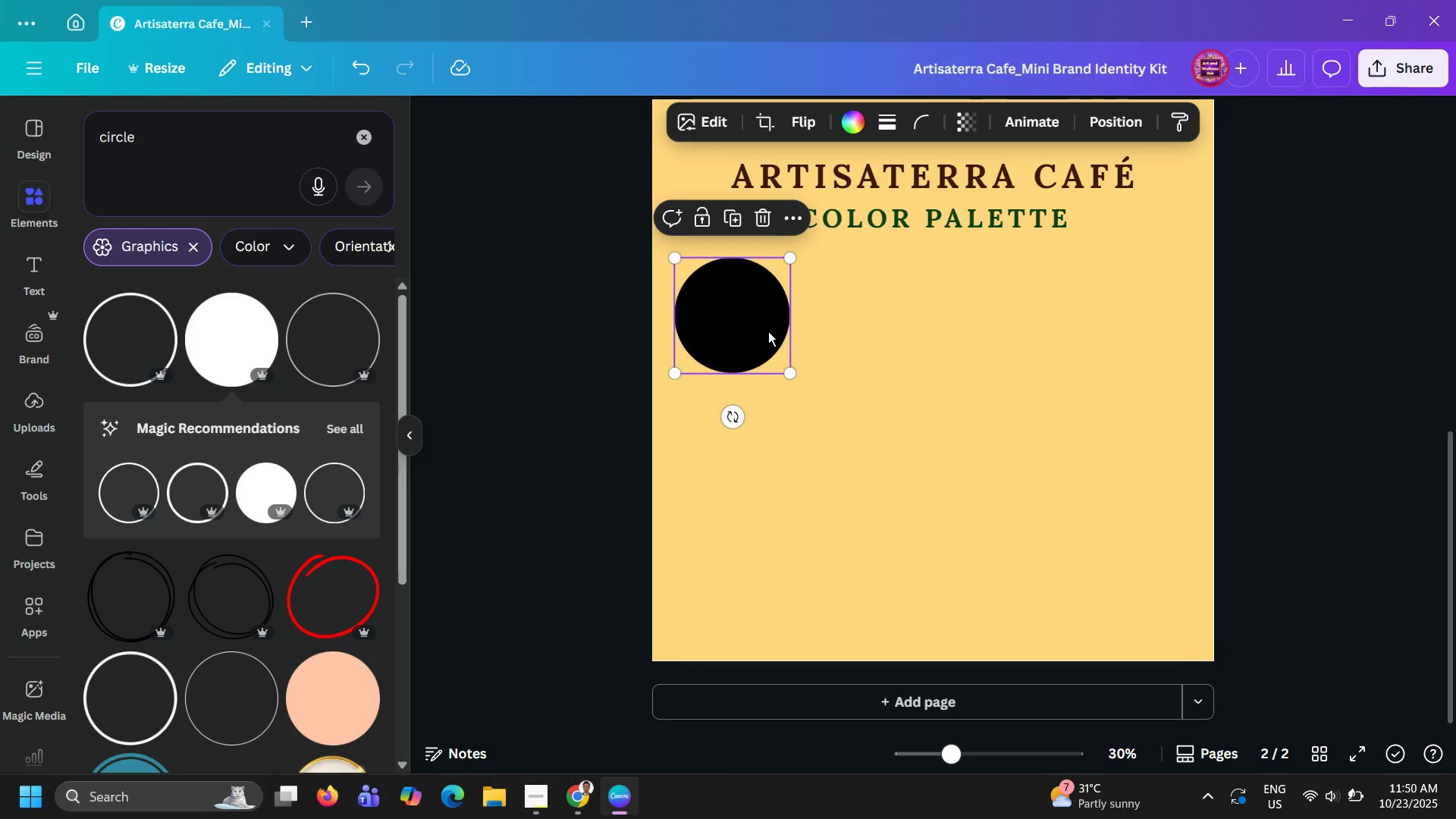 
left_click_drag(start_coordinate=[768, 331], to_coordinate=[768, 338])
 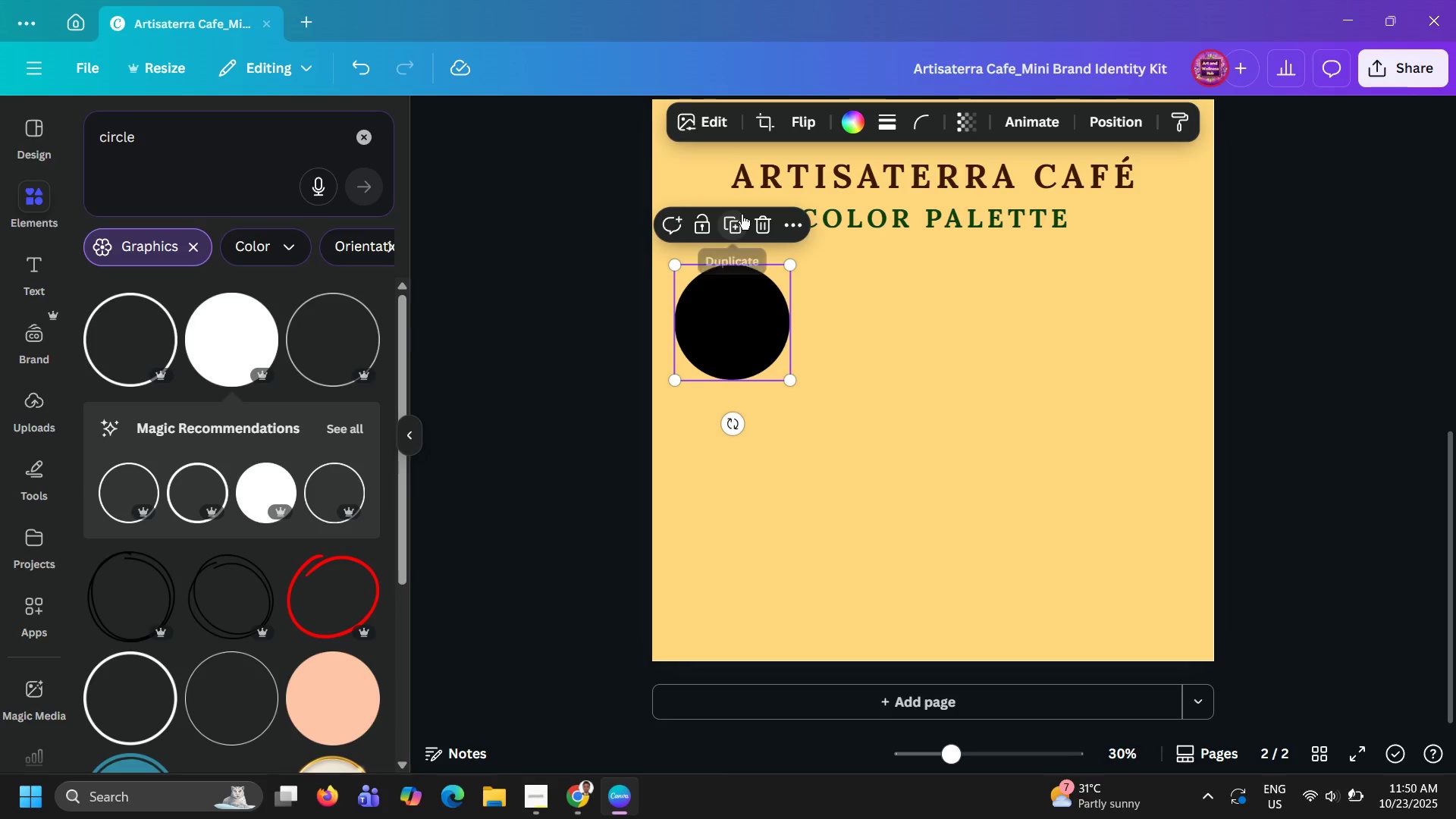 
left_click([740, 215])
 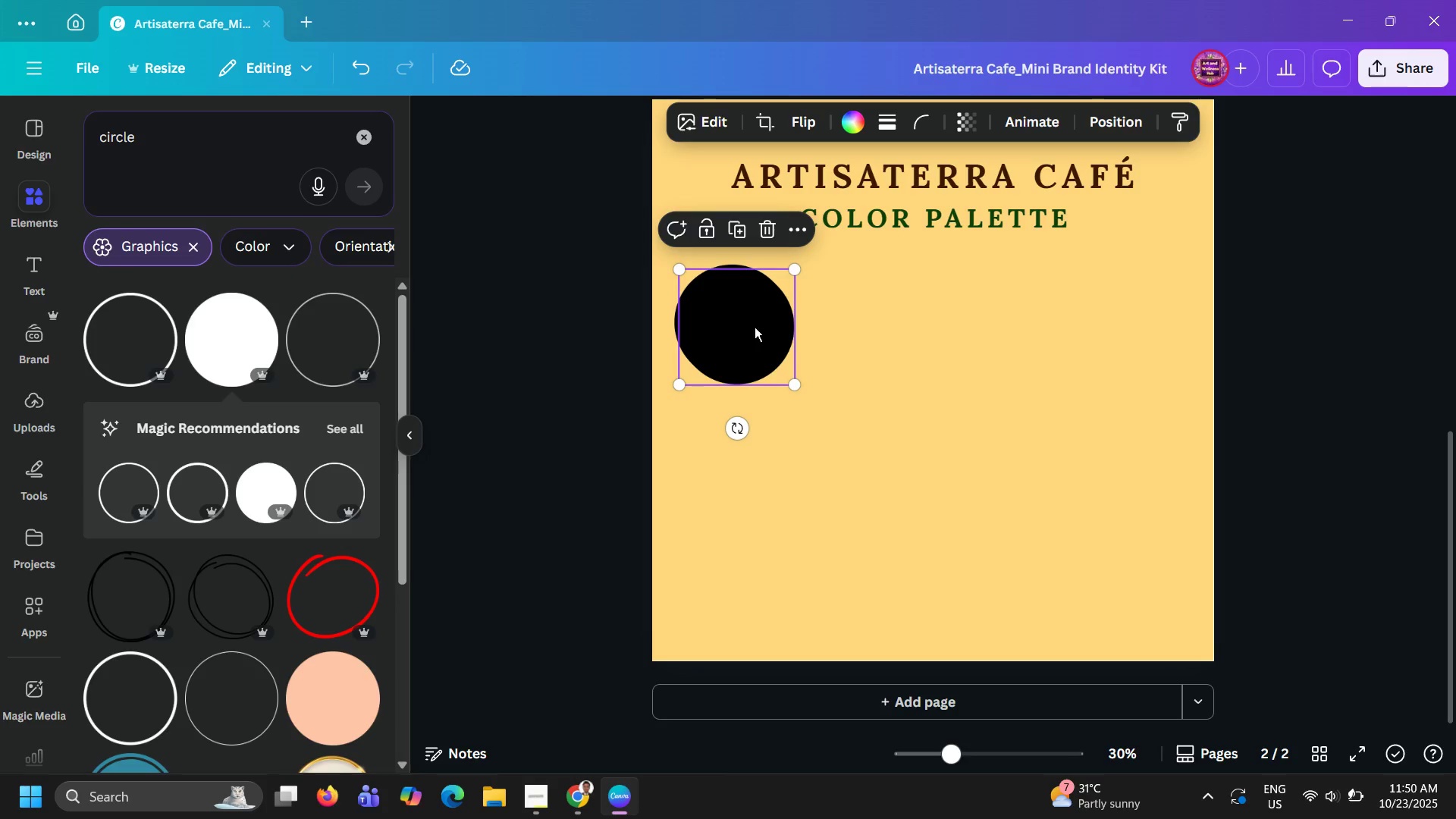 
left_click_drag(start_coordinate=[754, 327], to_coordinate=[879, 318])
 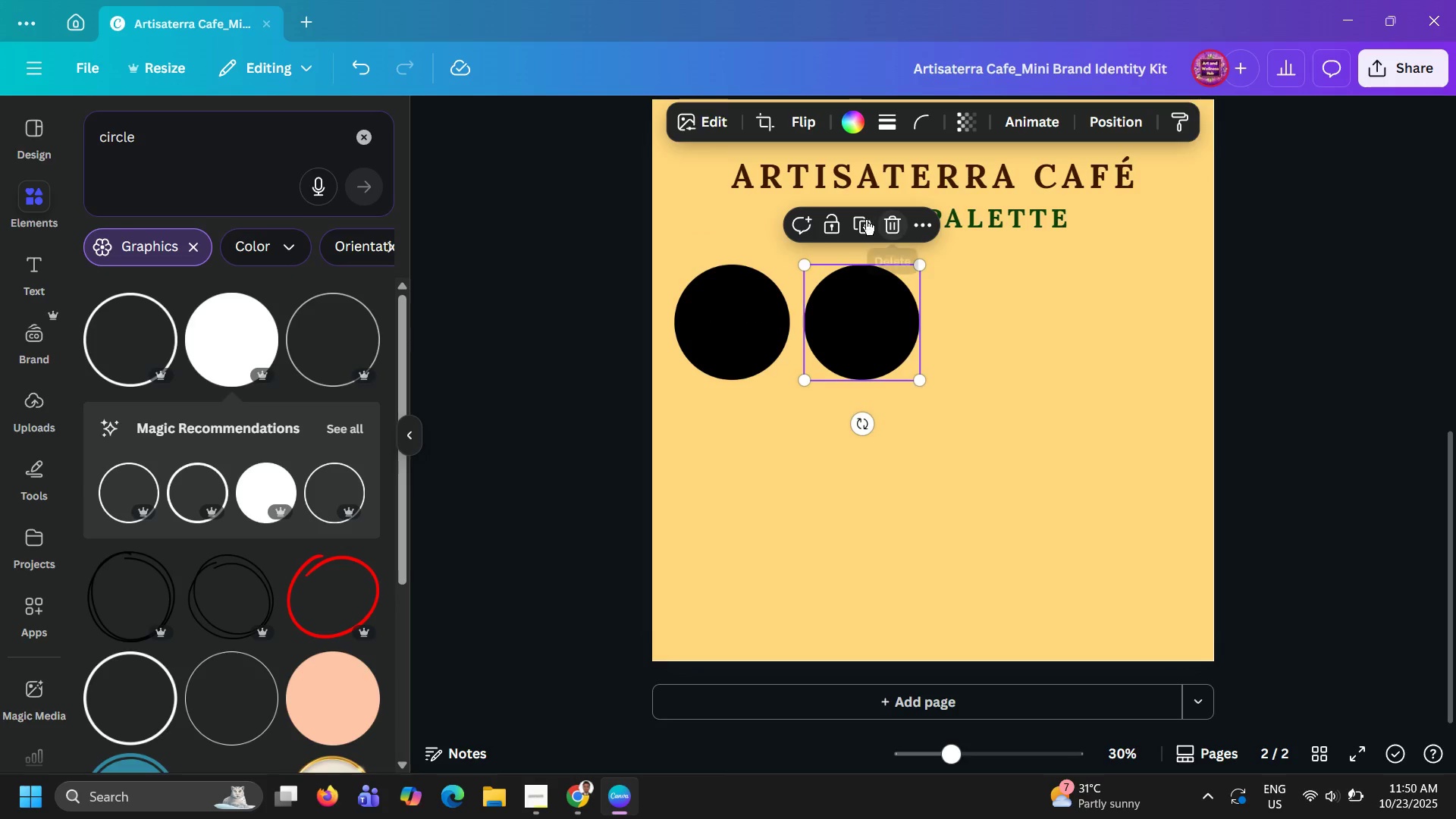 
left_click([864, 222])
 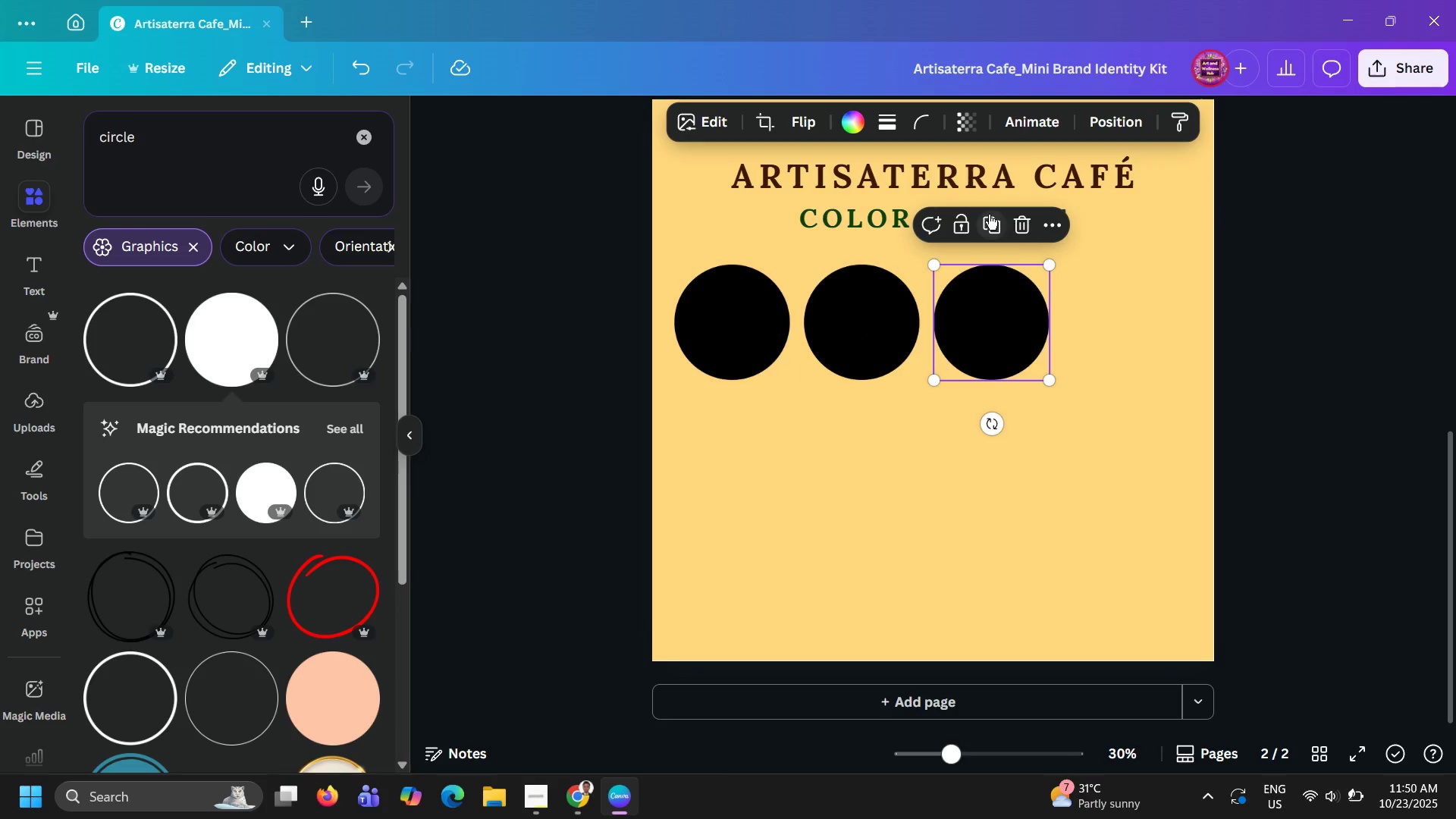 
left_click([995, 215])
 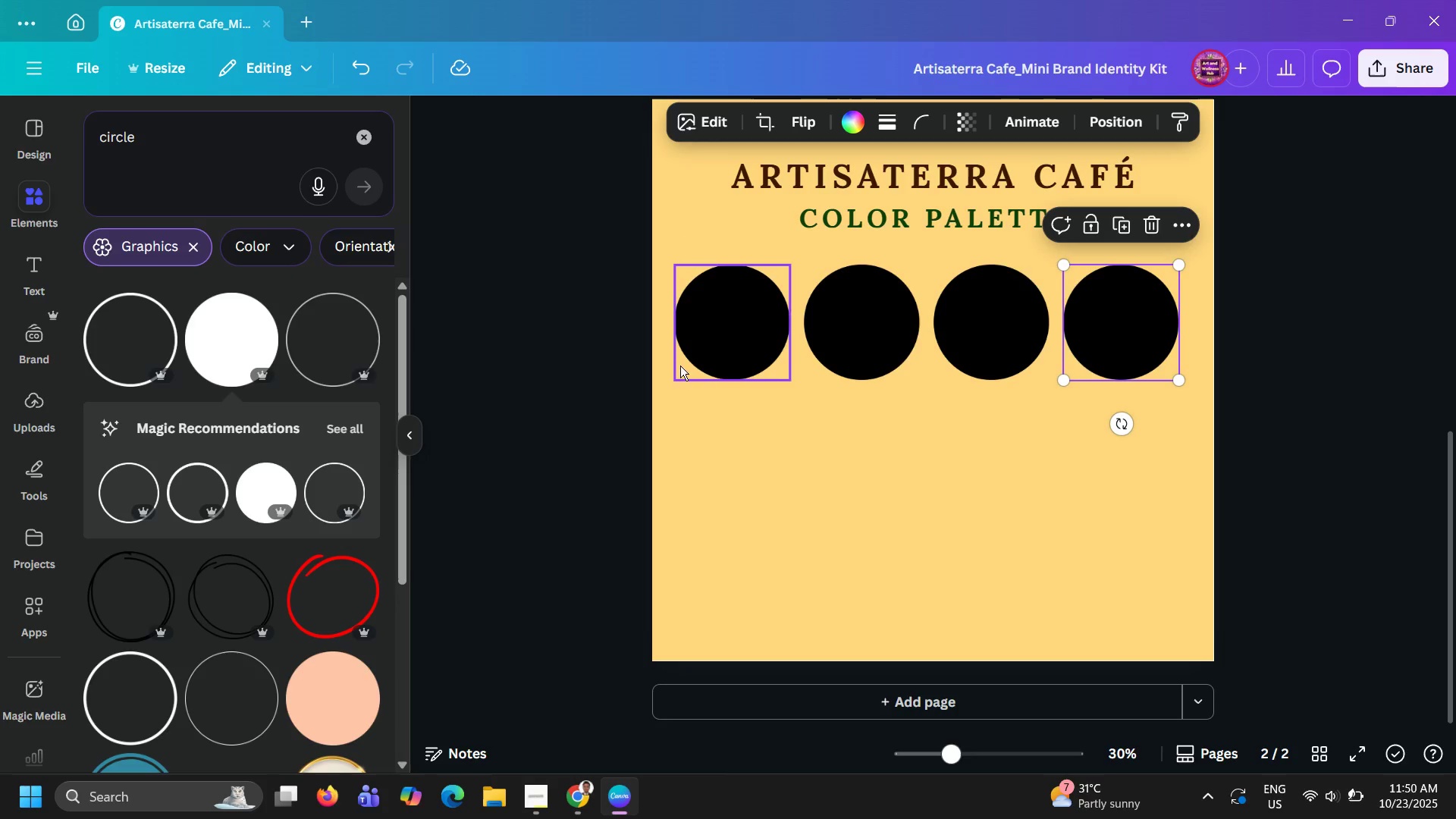 
left_click([563, 350])
 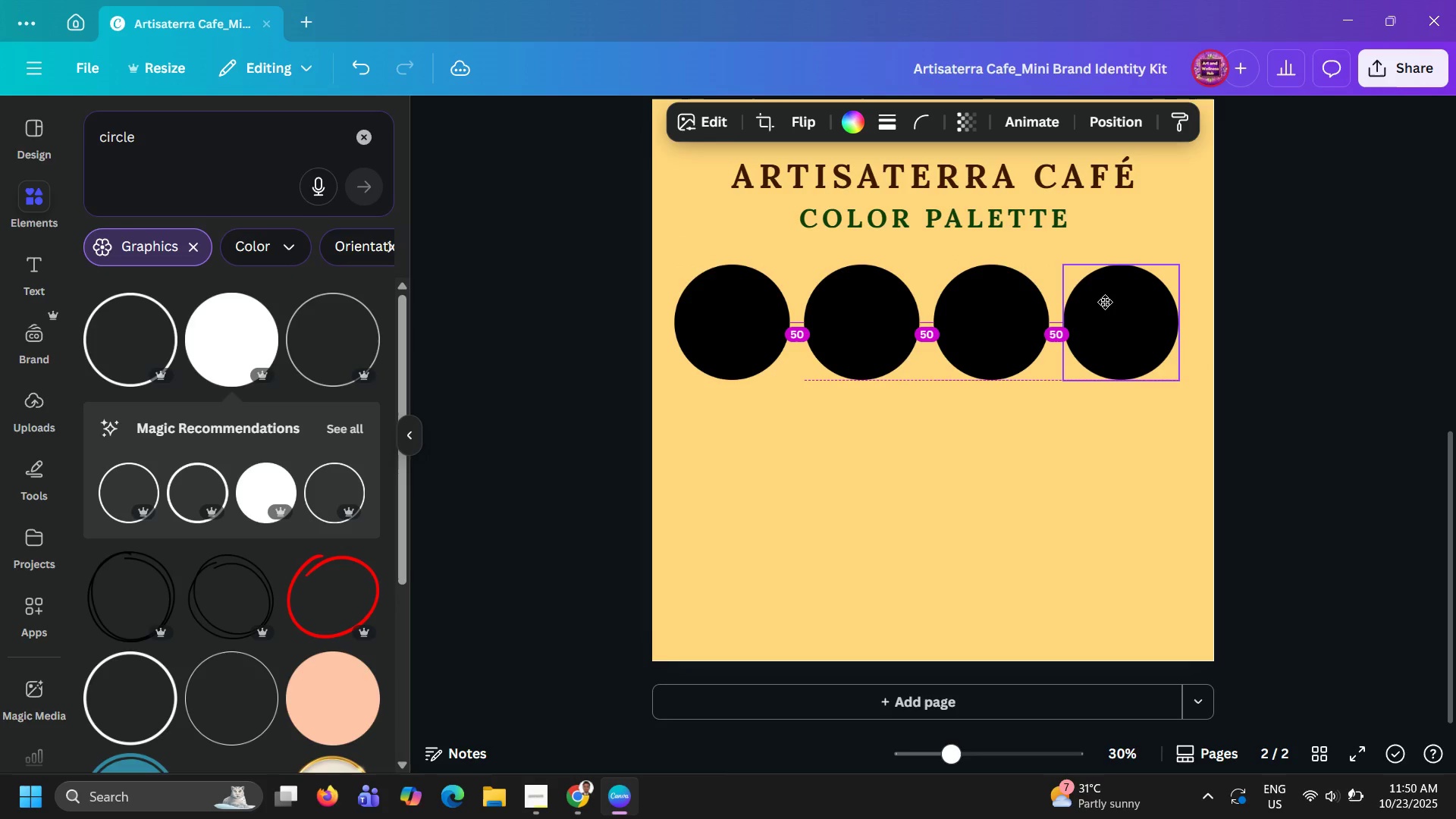 
wait(6.8)
 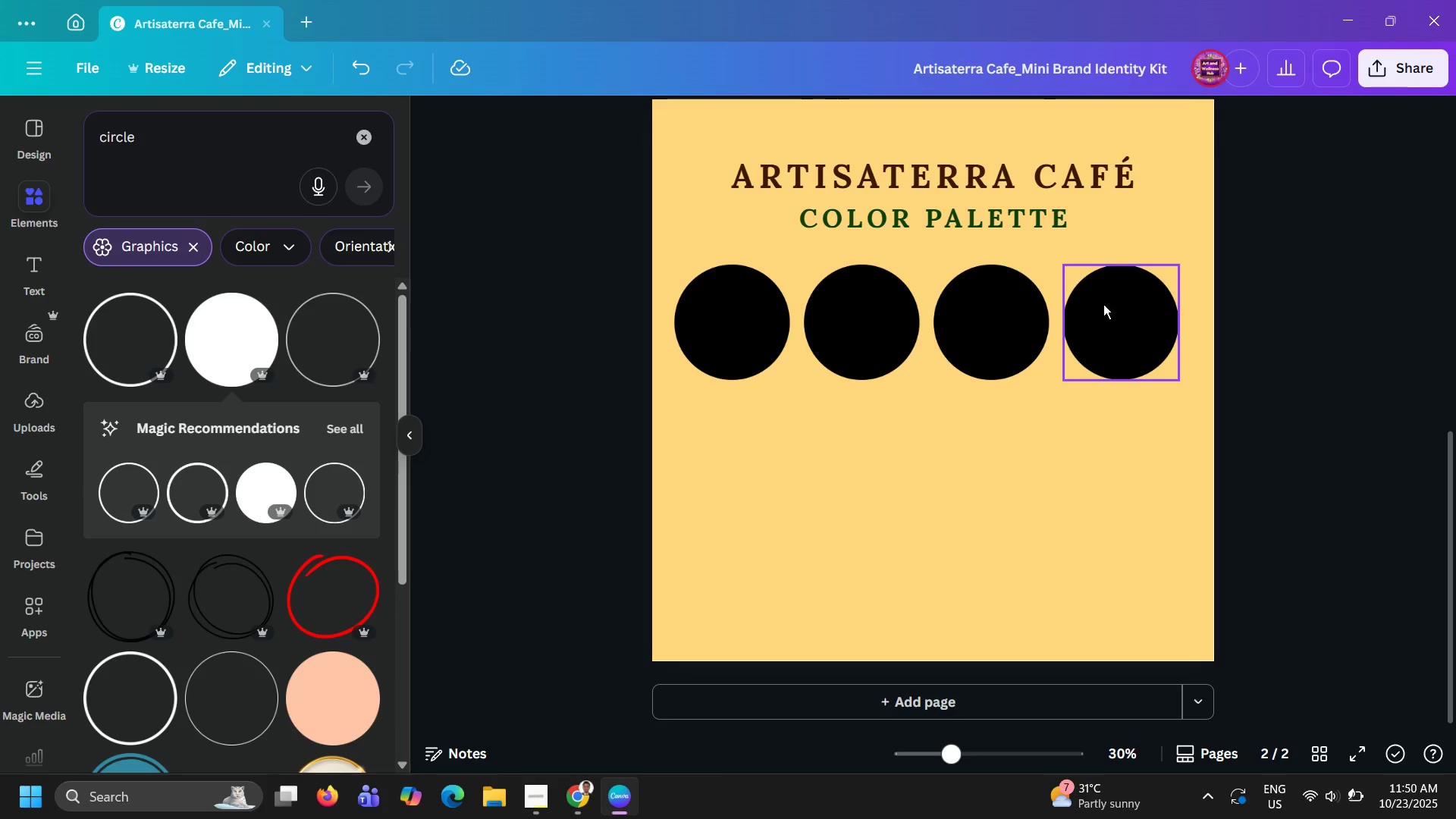 
left_click([1269, 291])
 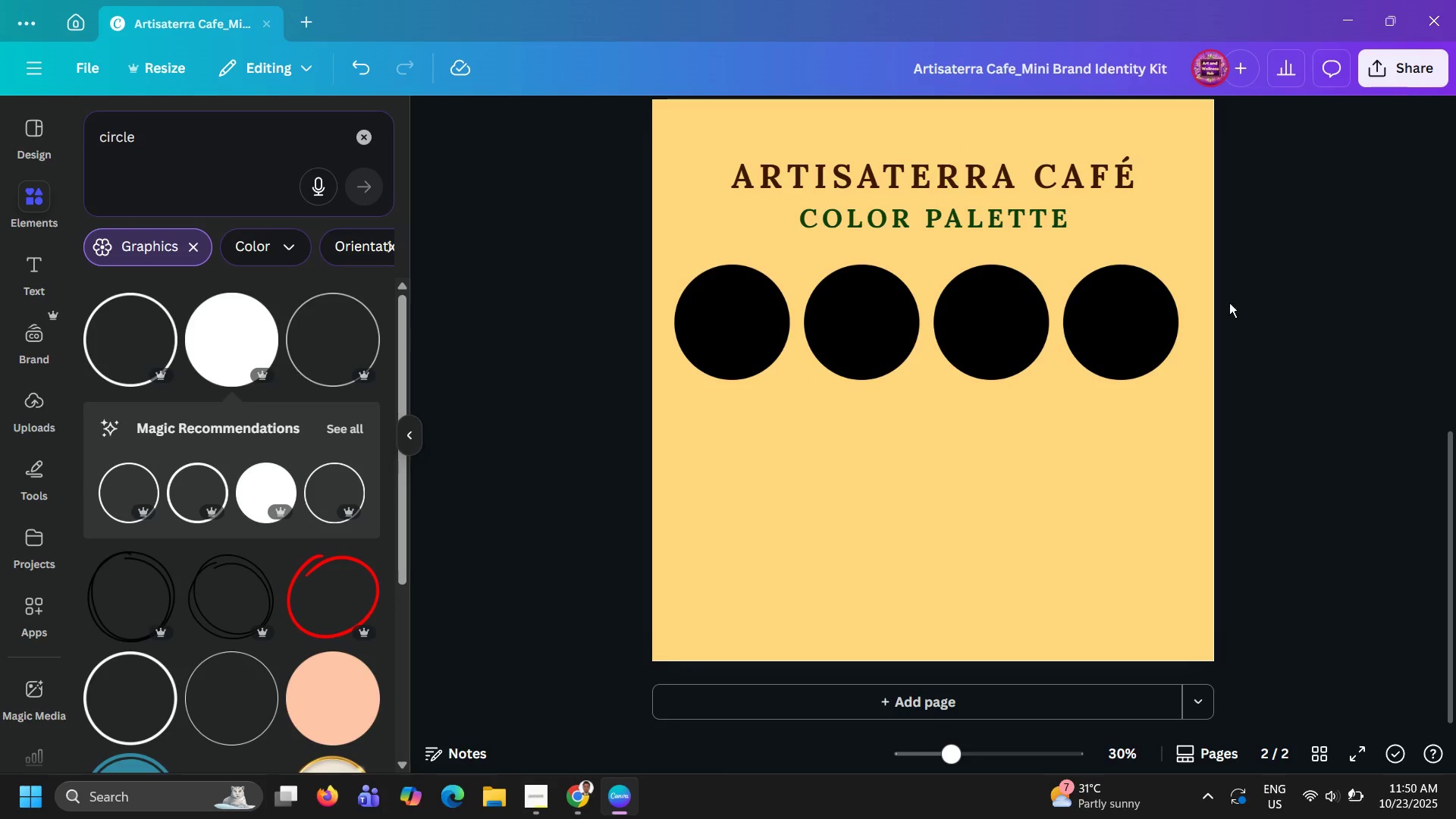 
left_click_drag(start_coordinate=[1287, 298], to_coordinate=[740, 325])
 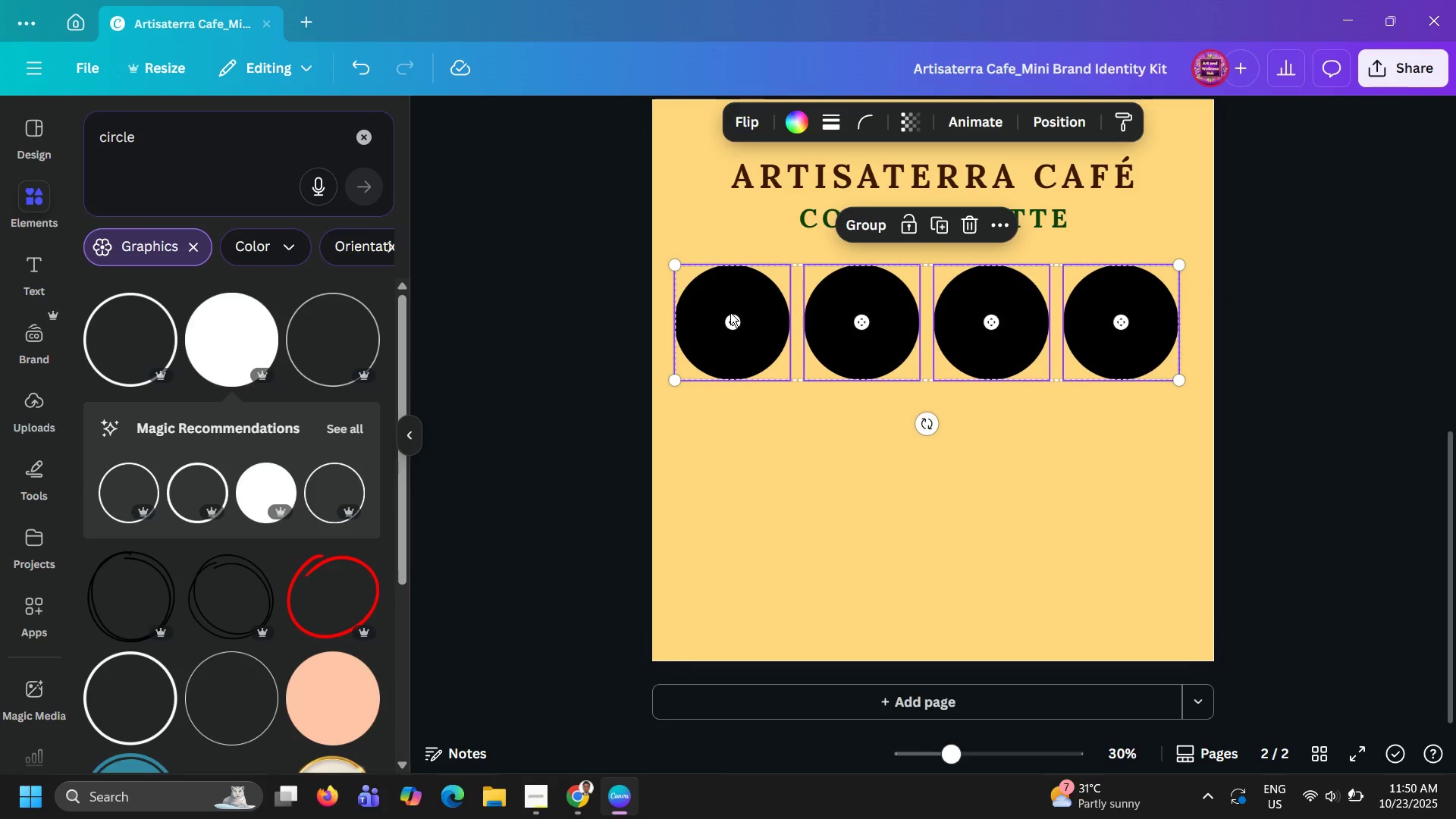 
left_click_drag(start_coordinate=[730, 312], to_coordinate=[789, 314])
 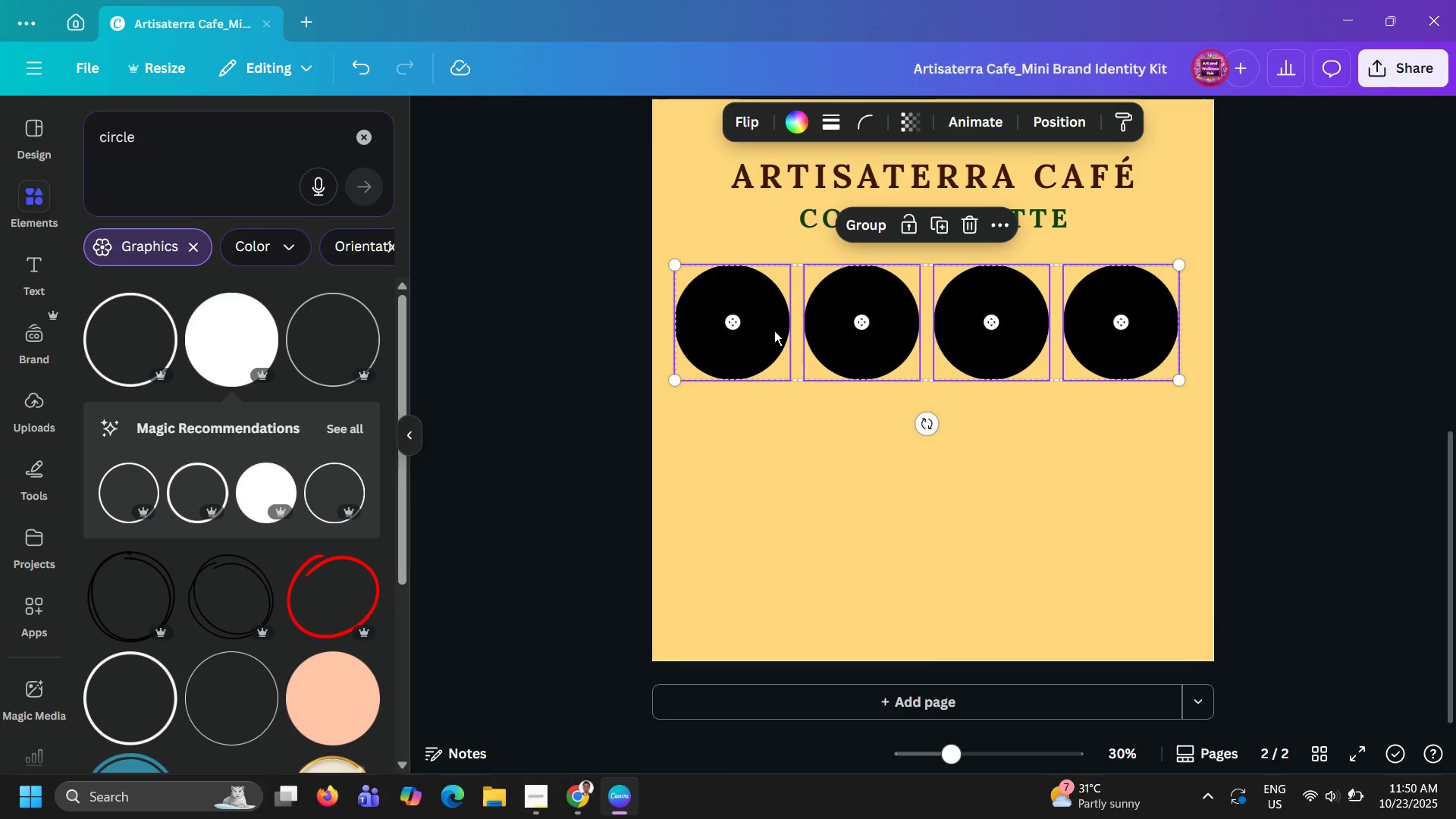 
left_click_drag(start_coordinate=[768, 329], to_coordinate=[775, 325])
 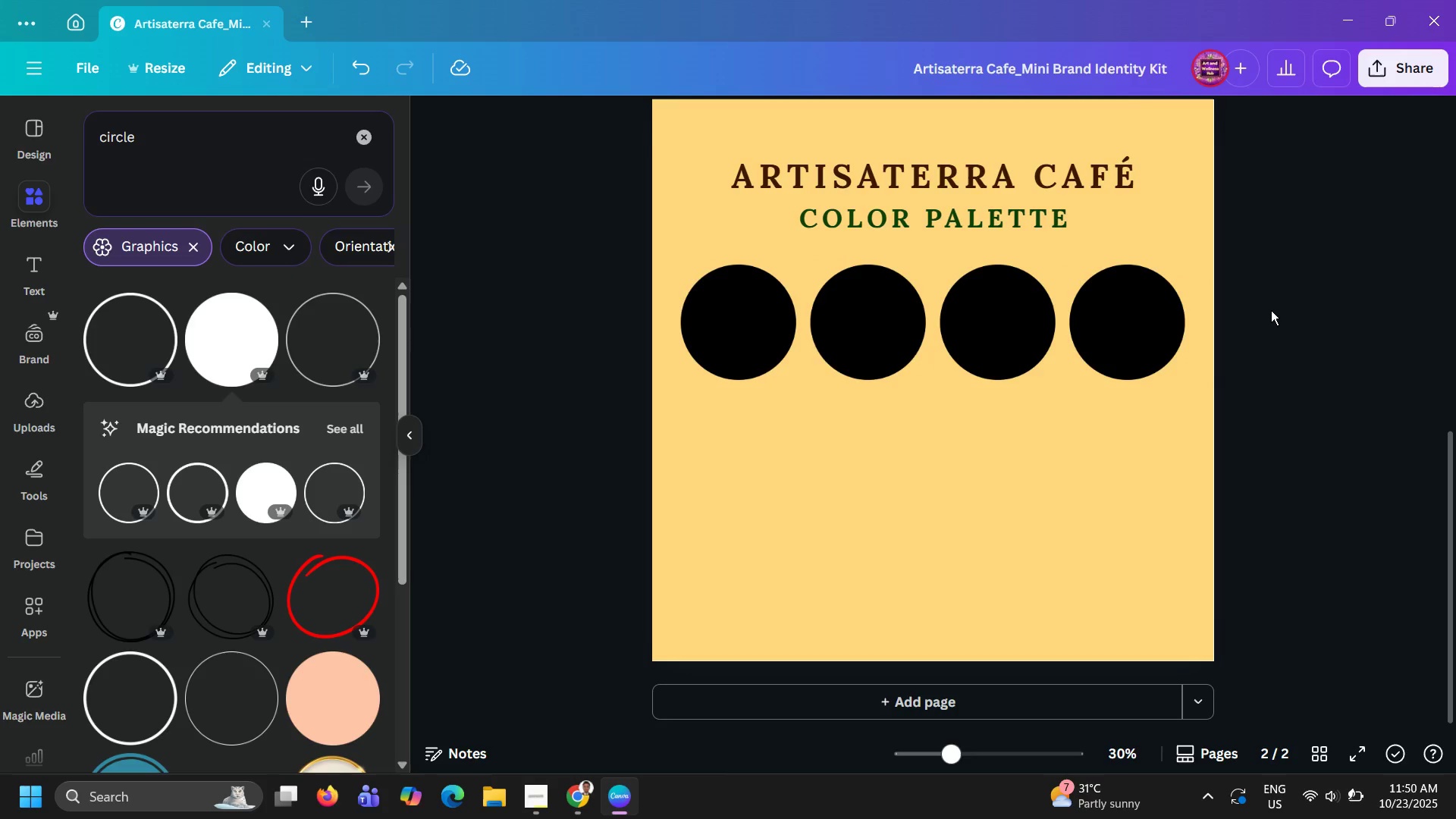 
left_click([1271, 310])
 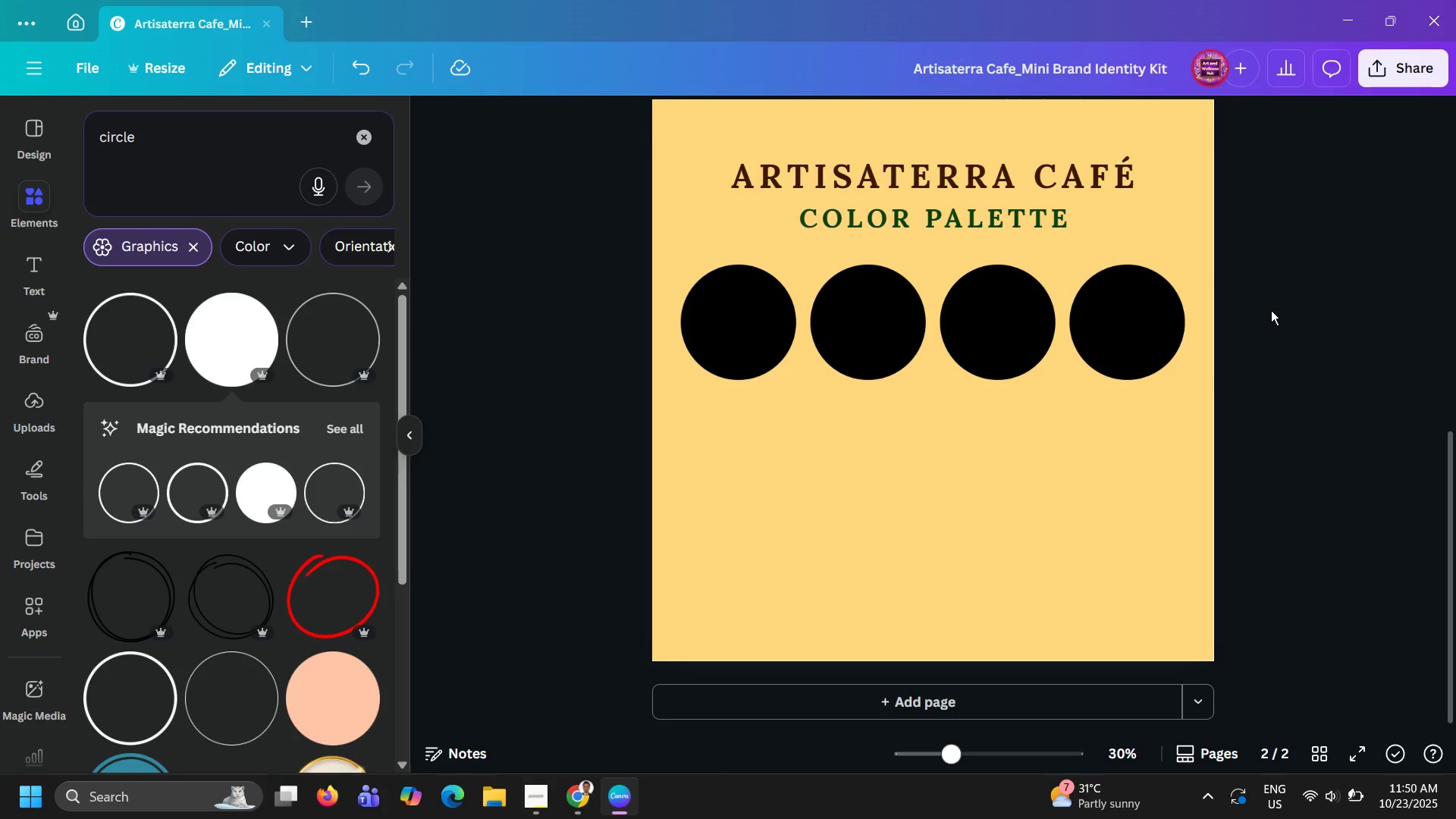 
wait(7.74)
 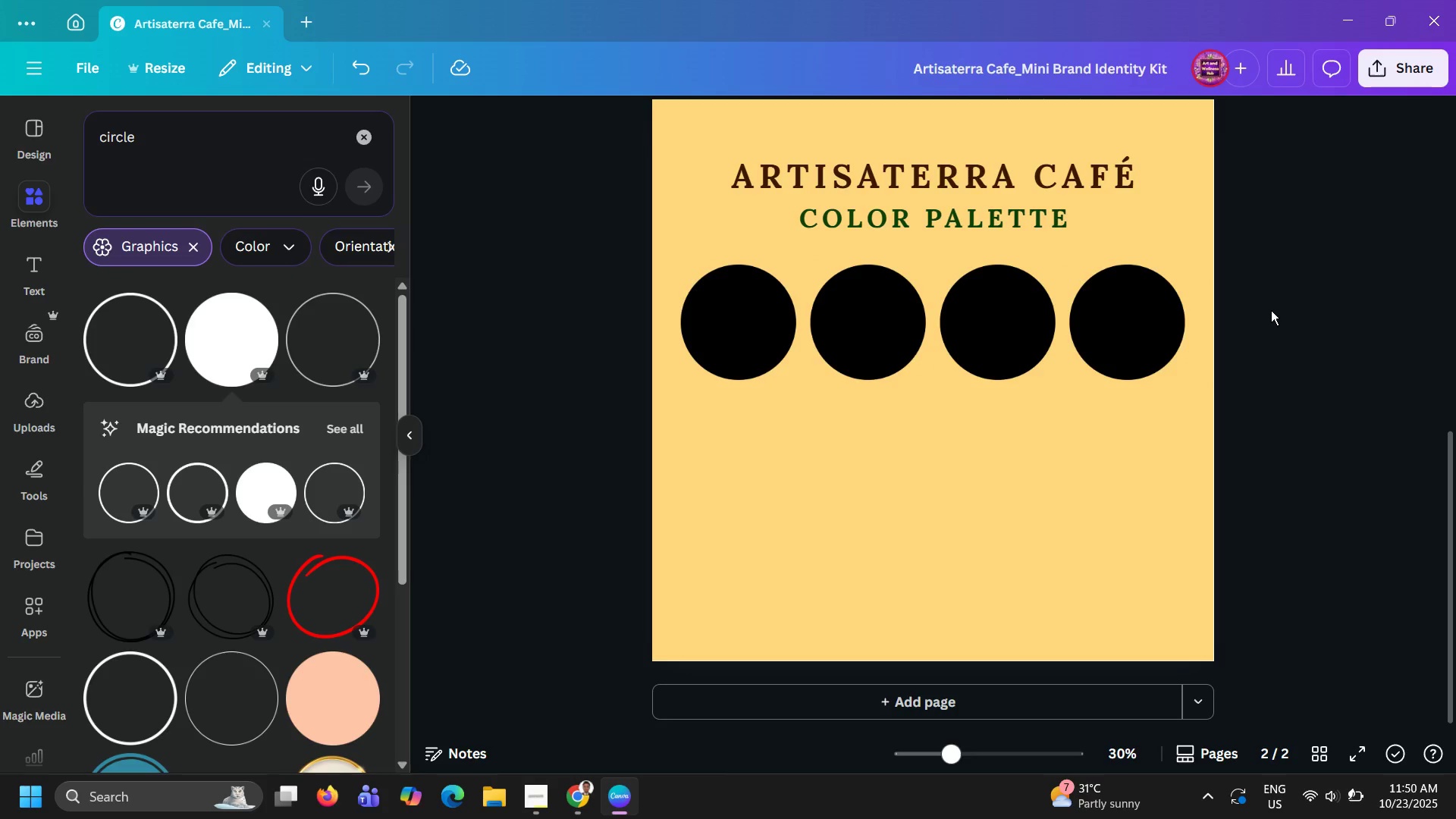 
scroll: coordinate [709, 321], scroll_direction: up, amount: 5.0
 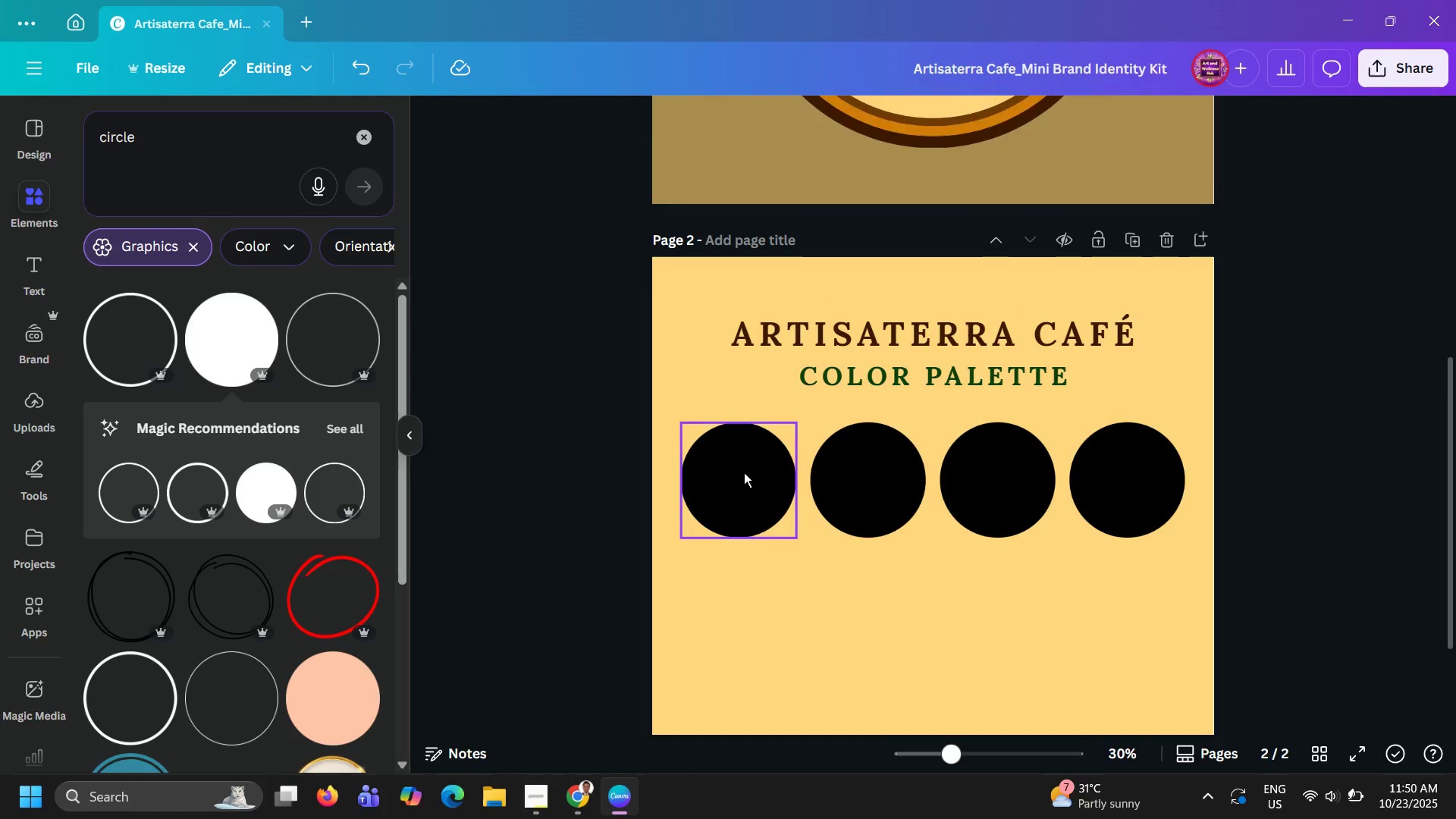 
left_click([744, 472])
 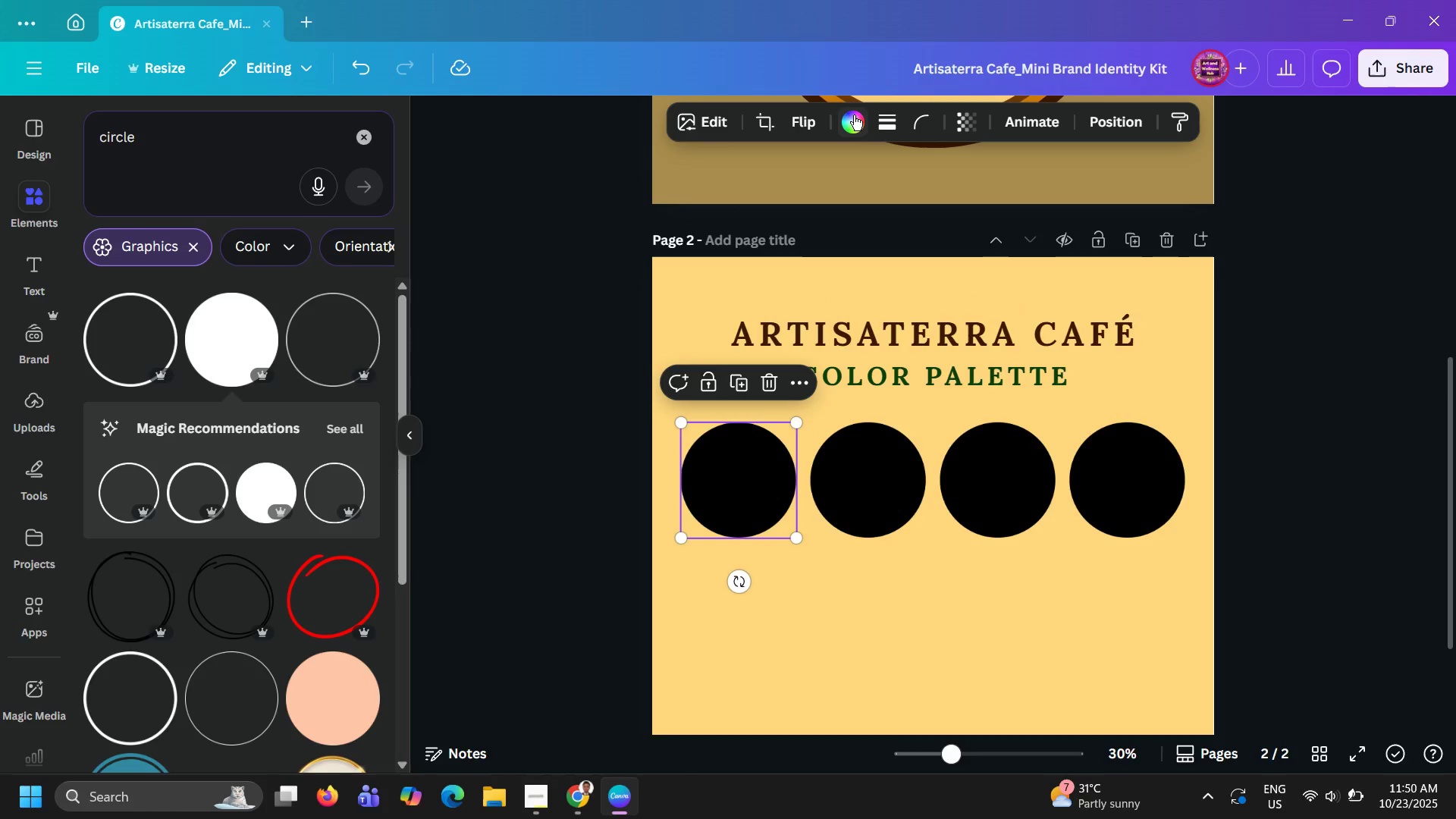 
left_click([854, 115])
 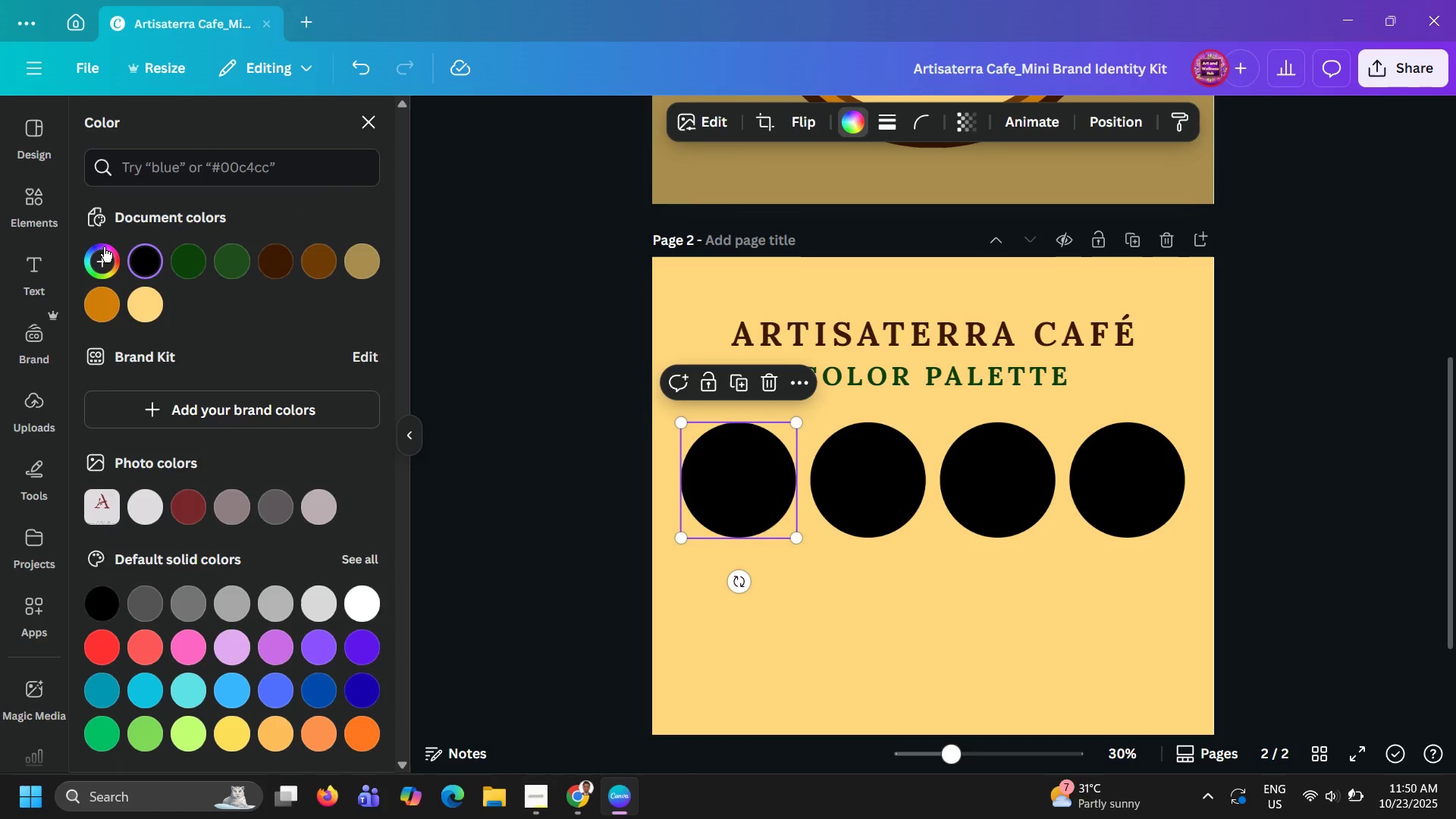 
left_click([104, 247])
 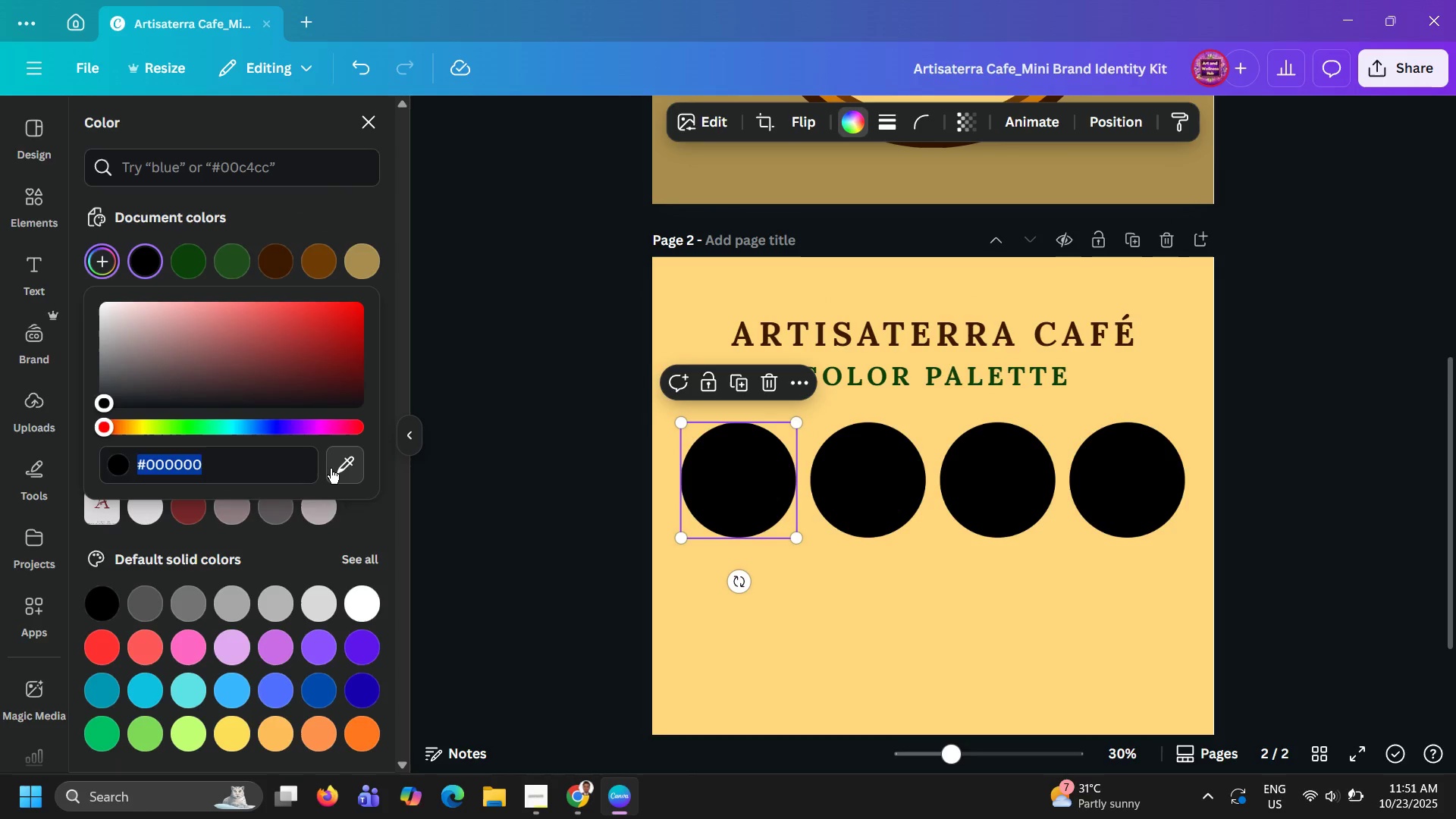 
left_click([331, 469])
 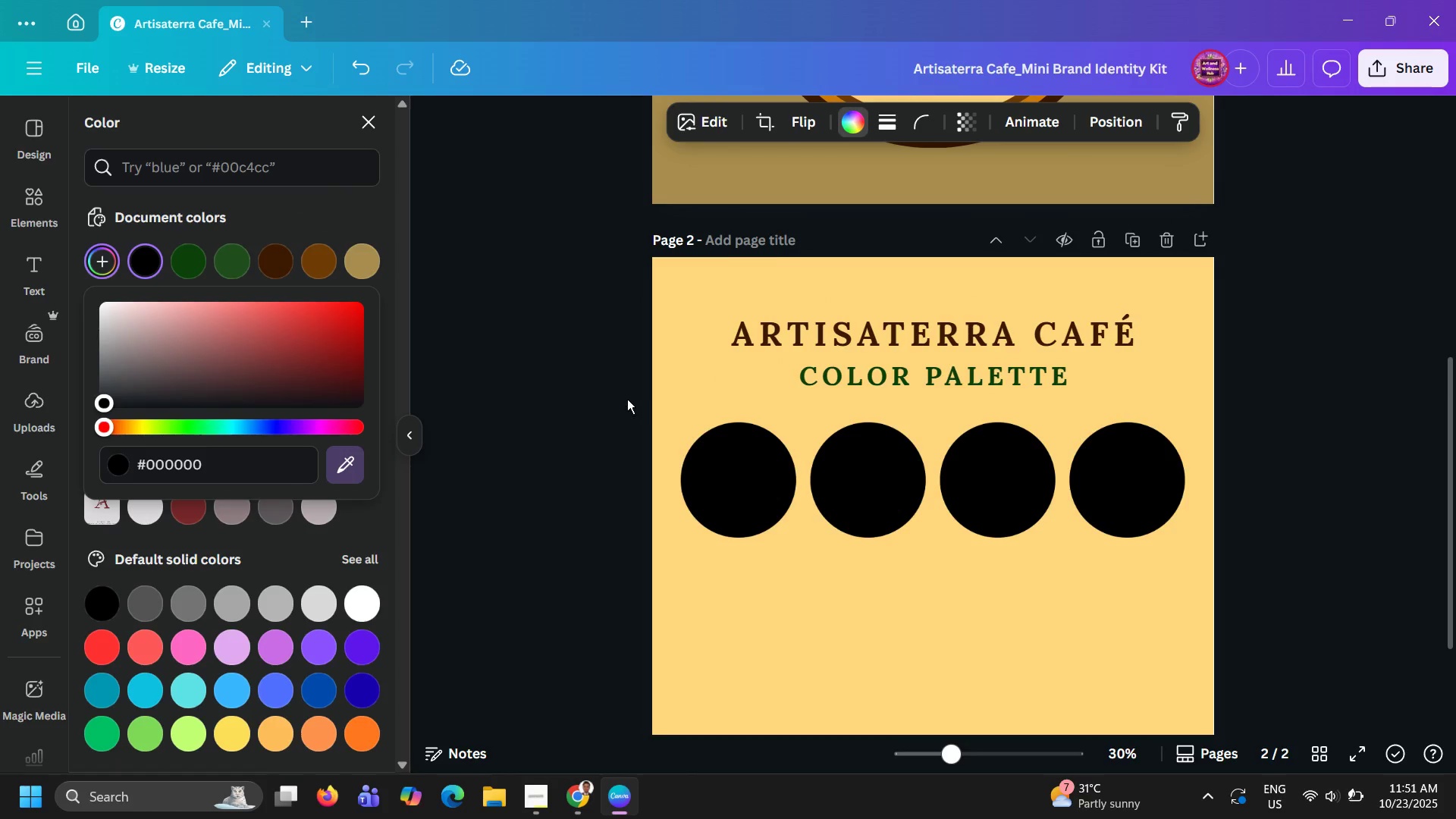 
scroll: coordinate [806, 279], scroll_direction: up, amount: 14.0
 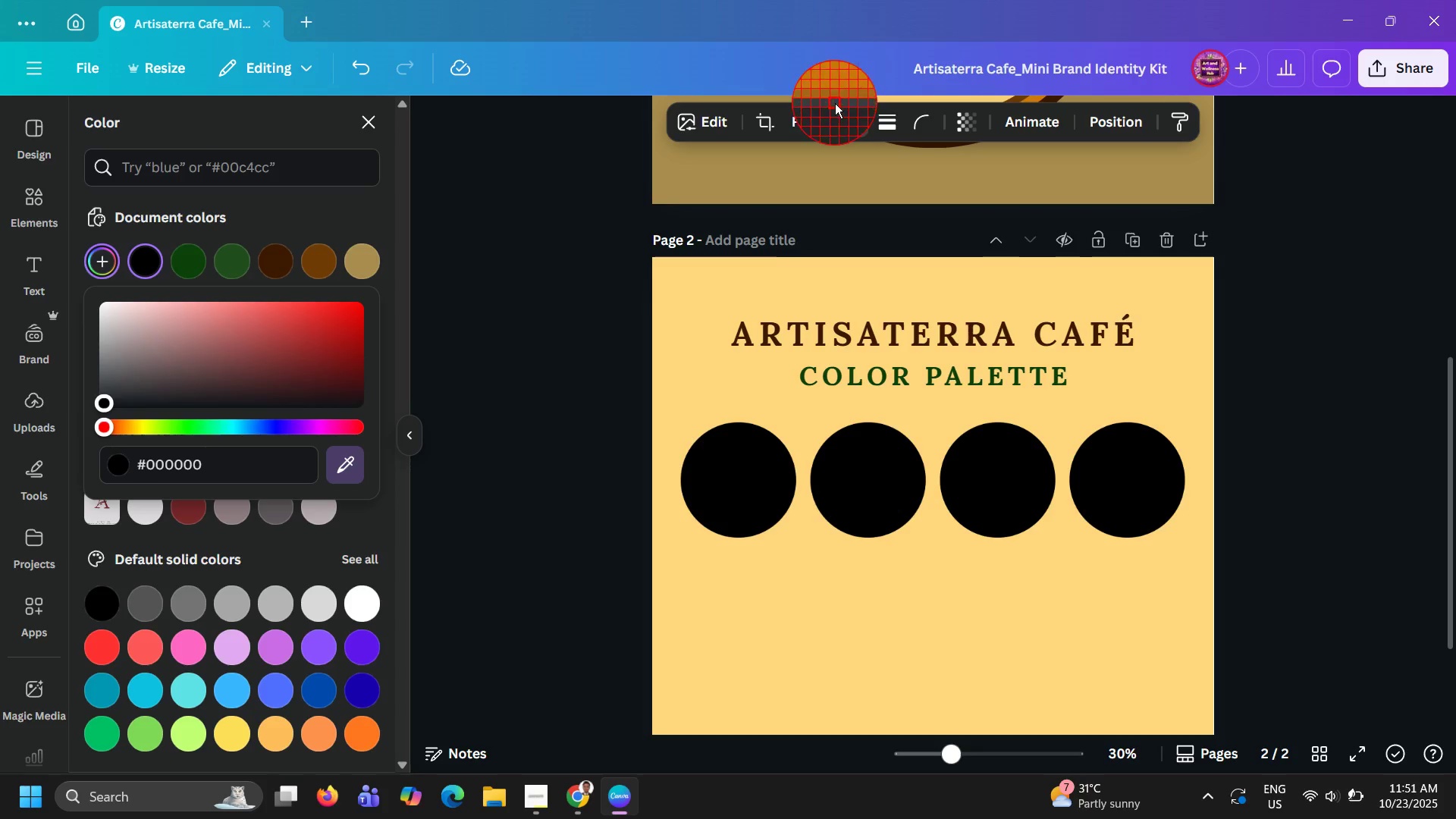 
wait(7.53)
 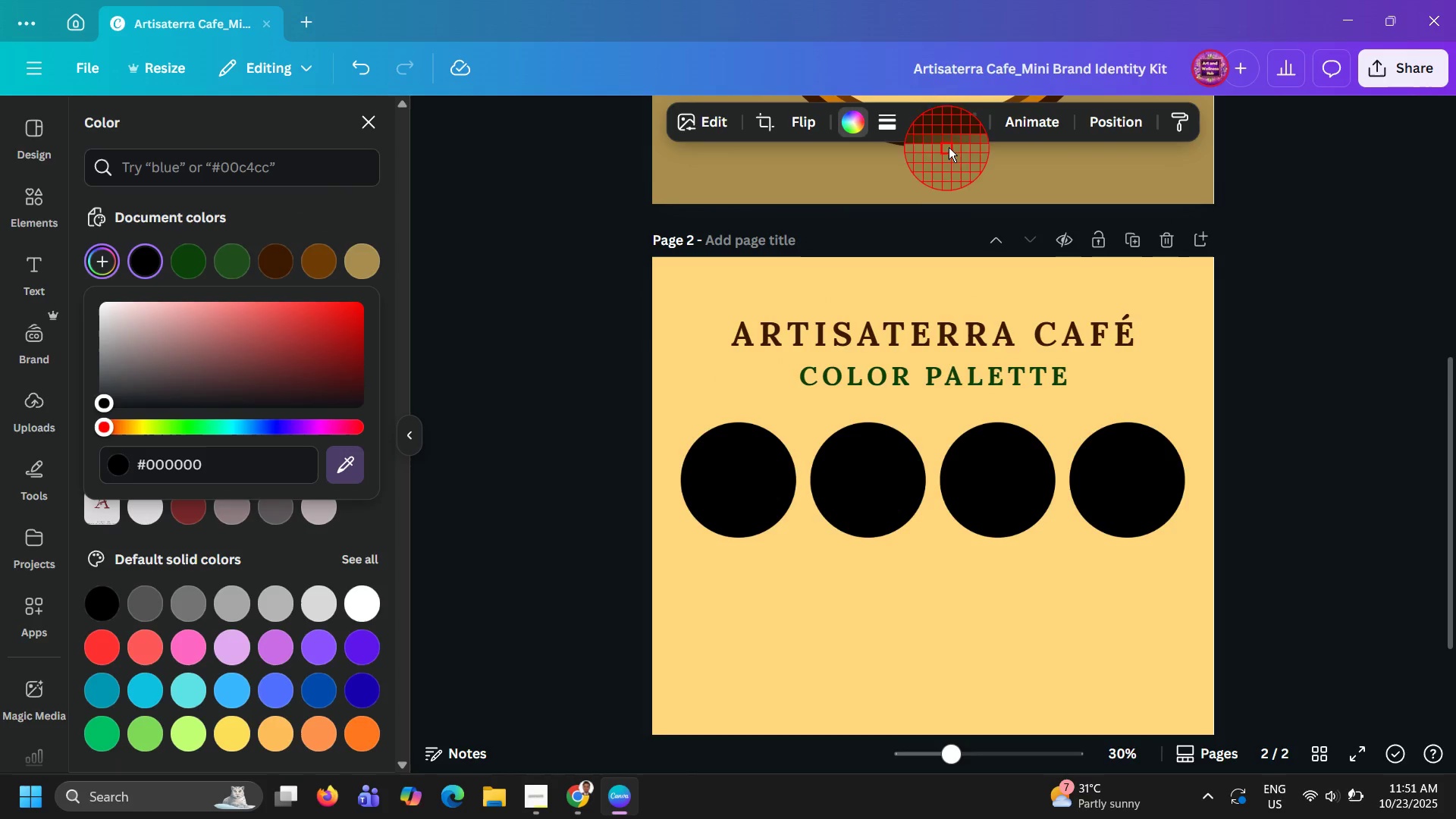 
left_click([831, 97])
 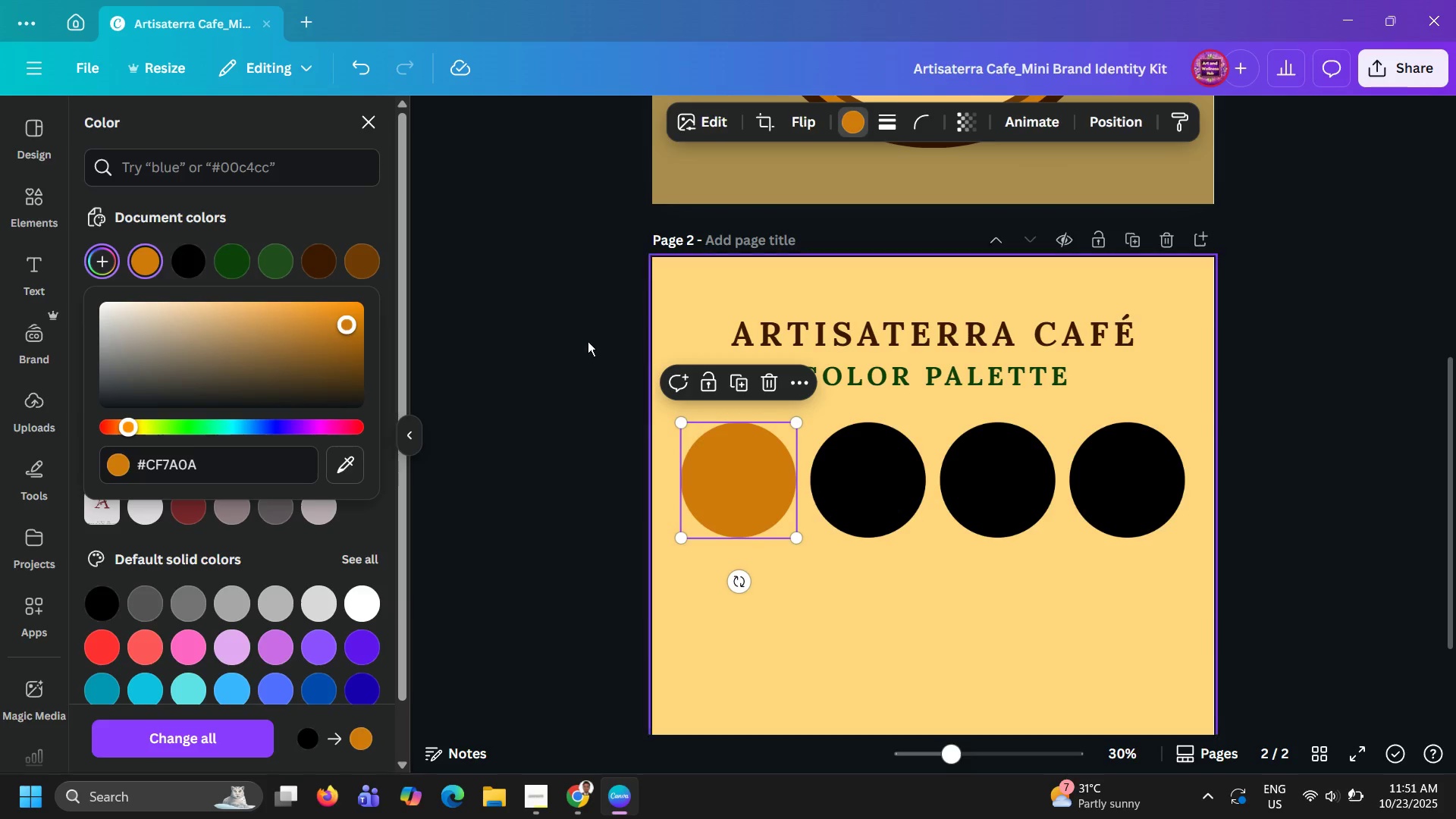 
scroll: coordinate [557, 373], scroll_direction: up, amount: 4.0
 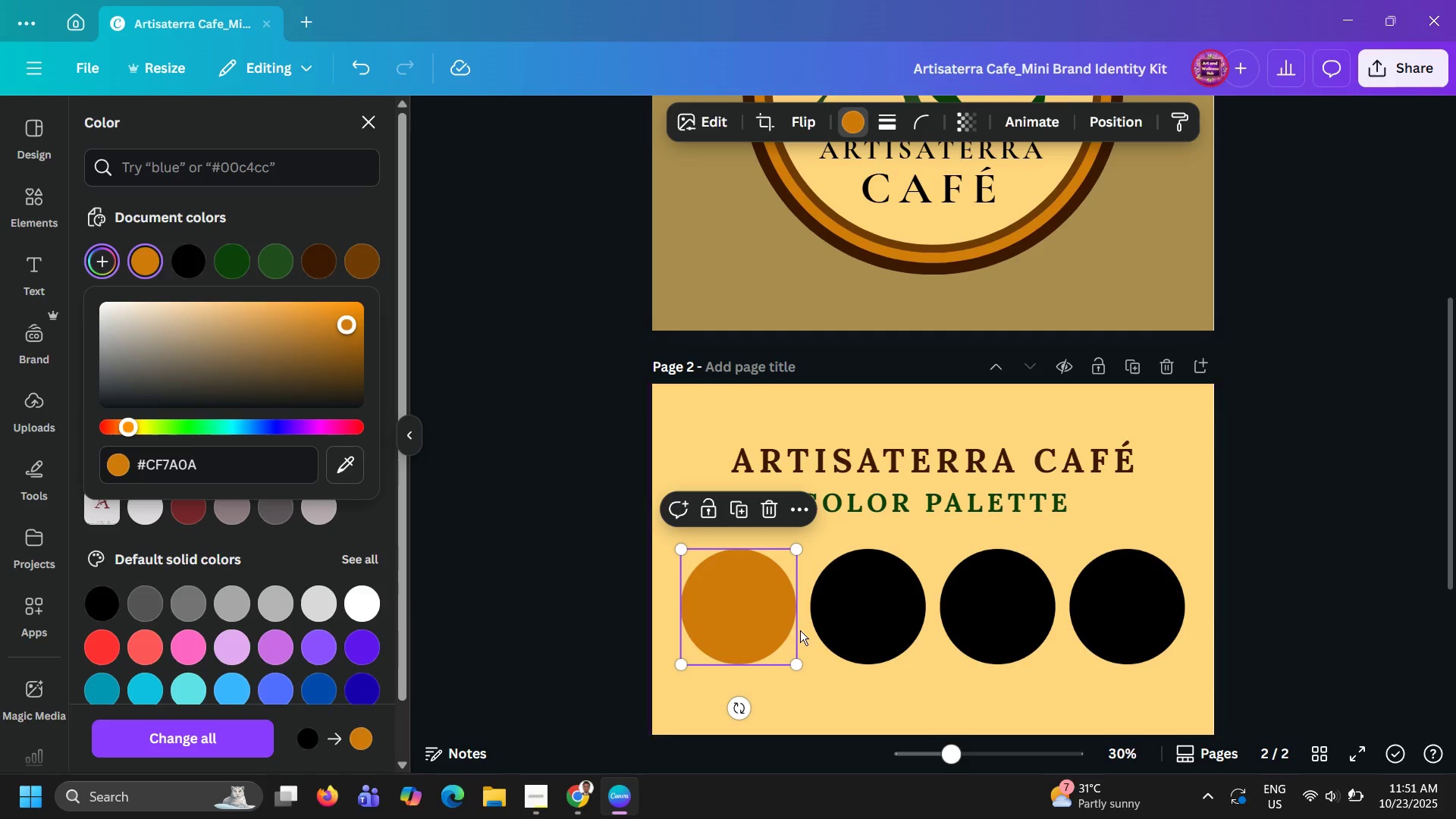 
left_click([902, 643])
 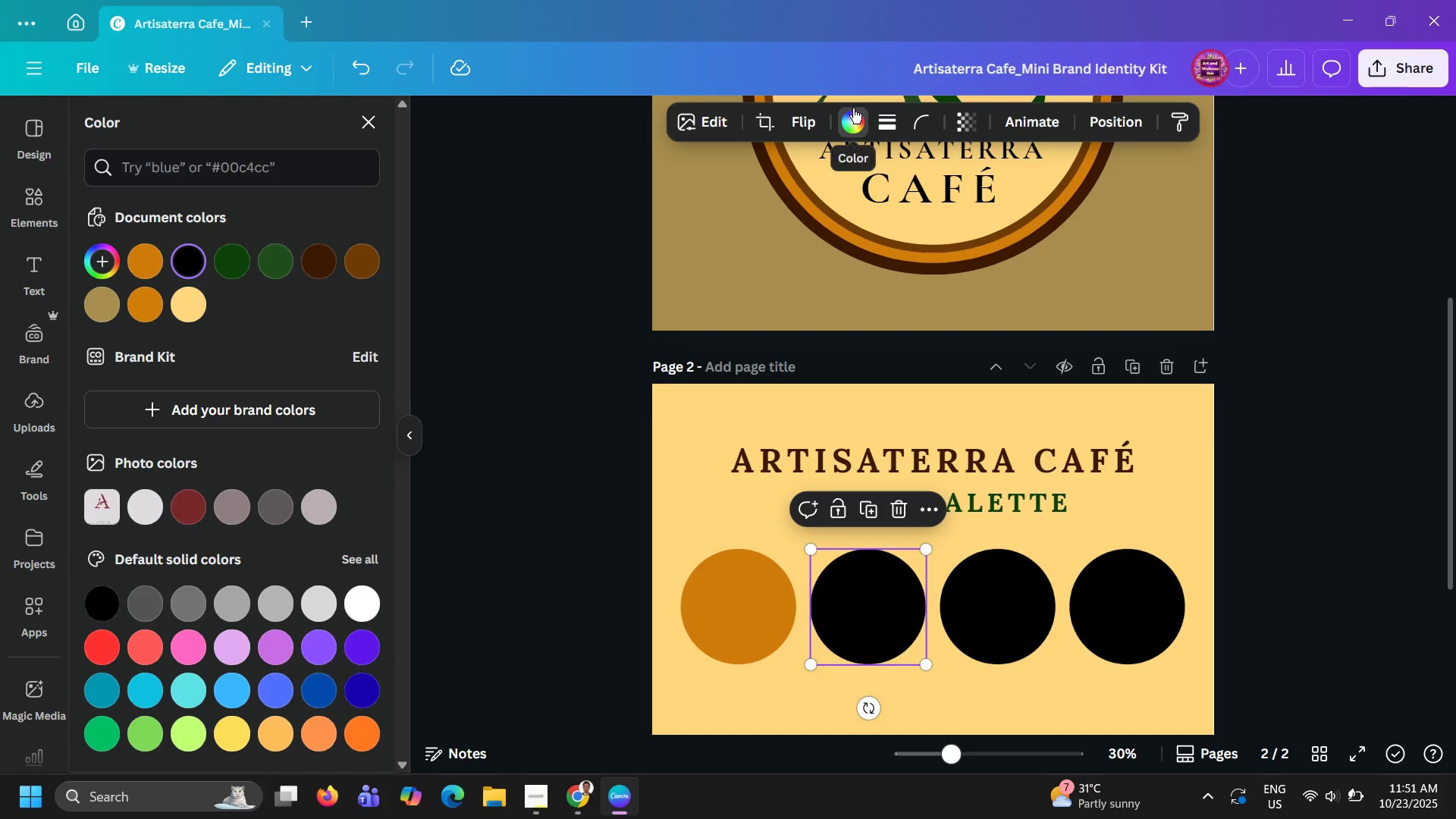 
left_click([853, 108])
 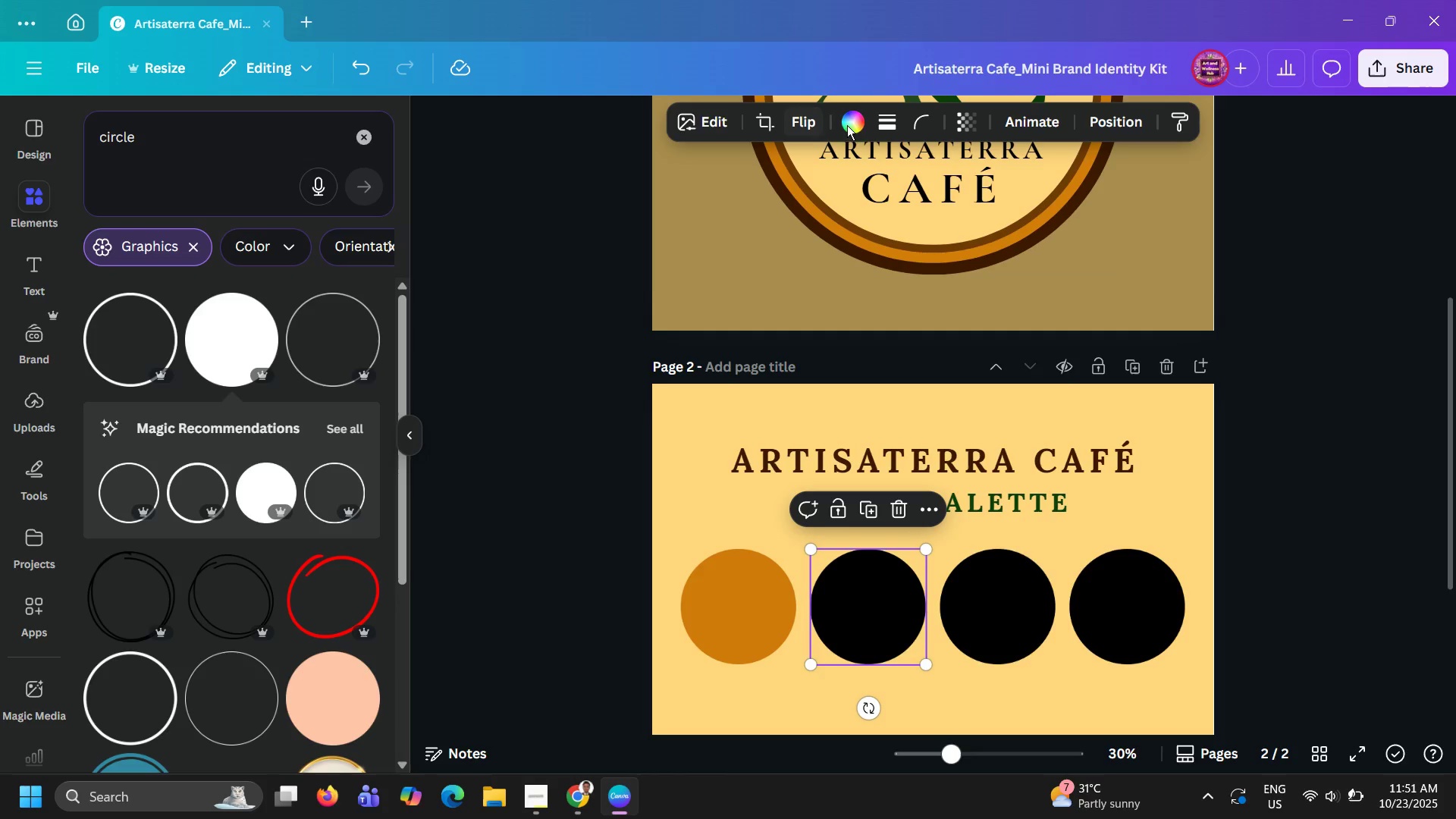 
left_click([860, 124])
 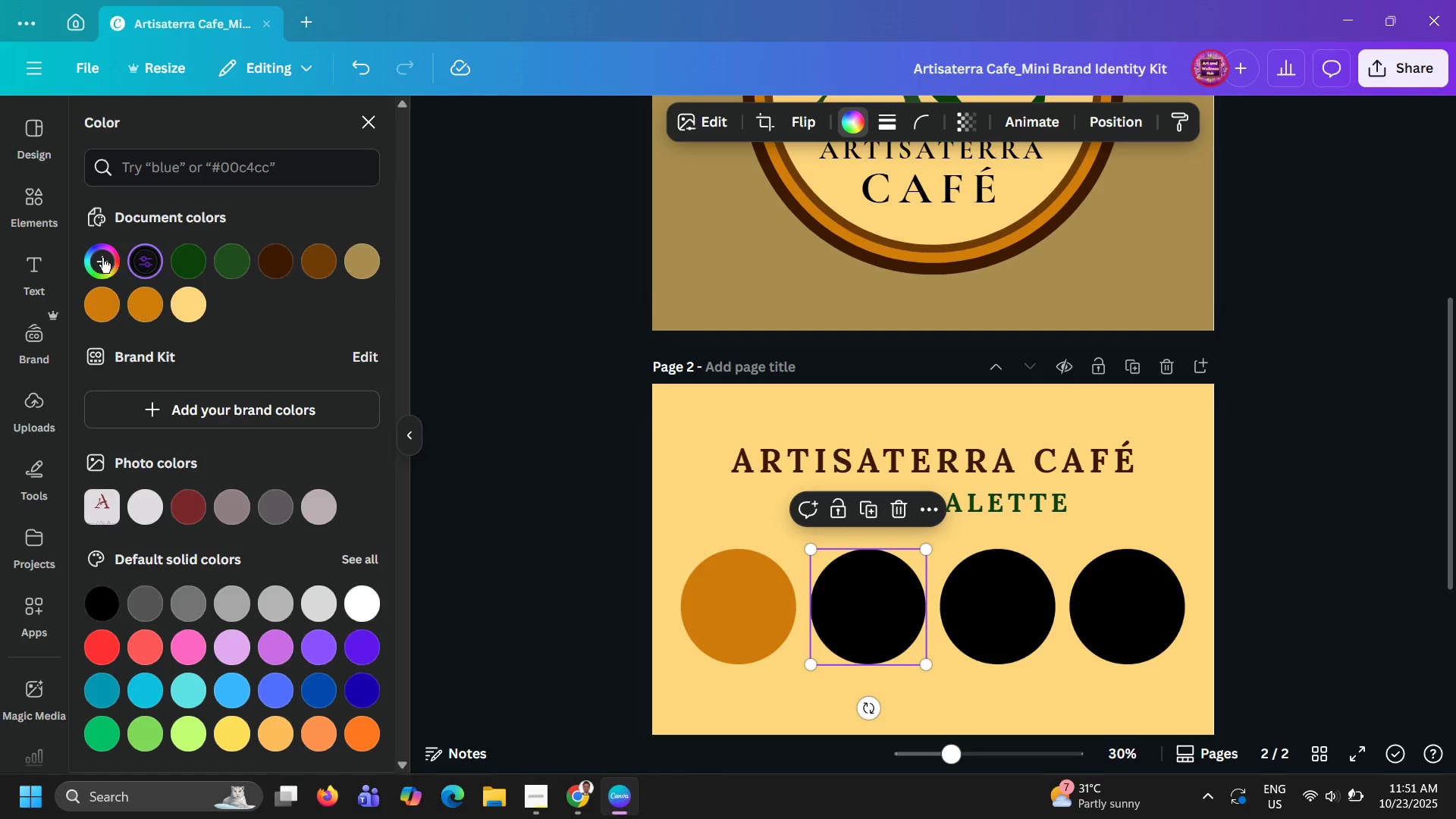 
left_click([102, 258])
 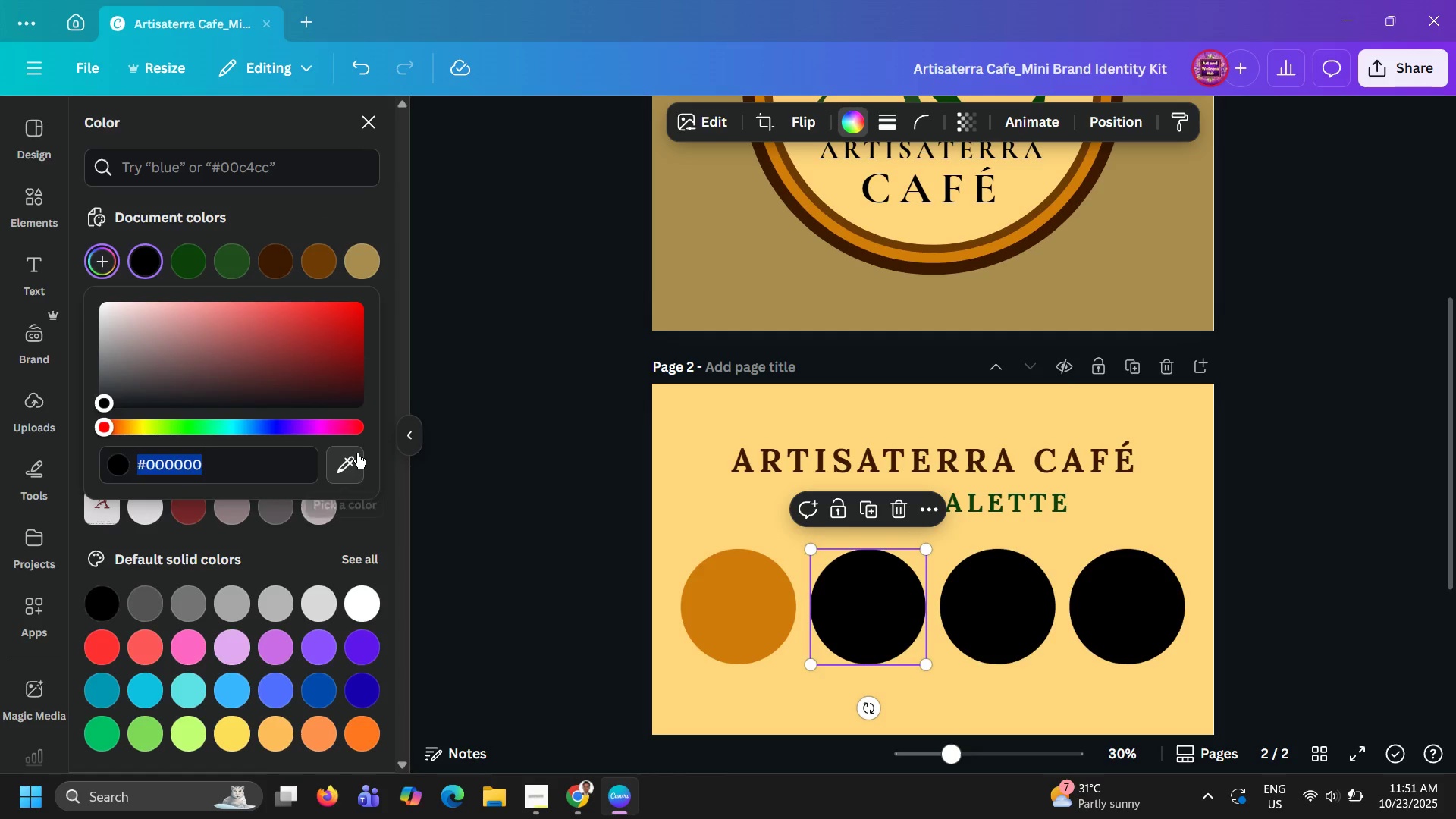 
left_click([357, 453])
 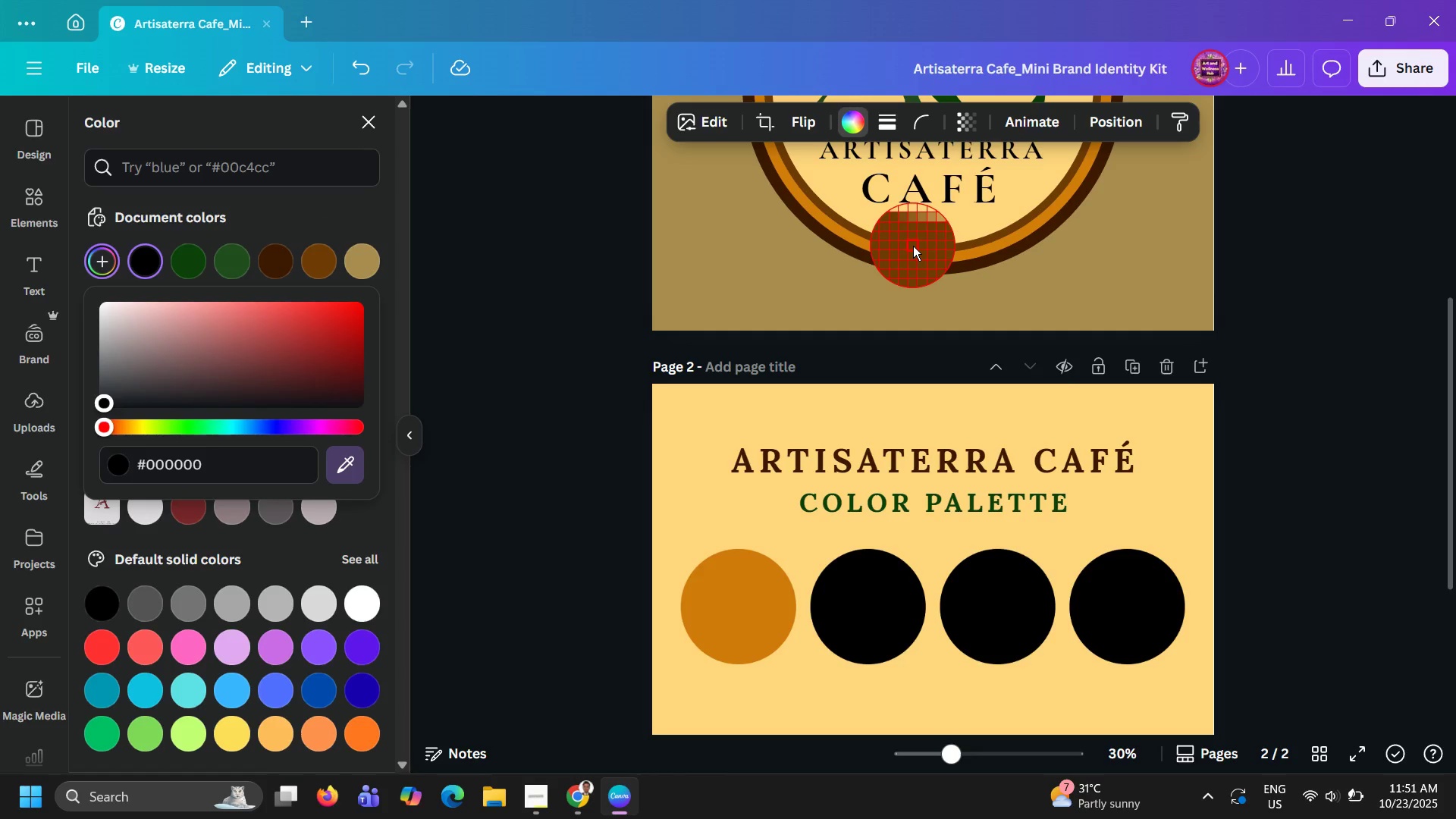 
left_click([913, 246])
 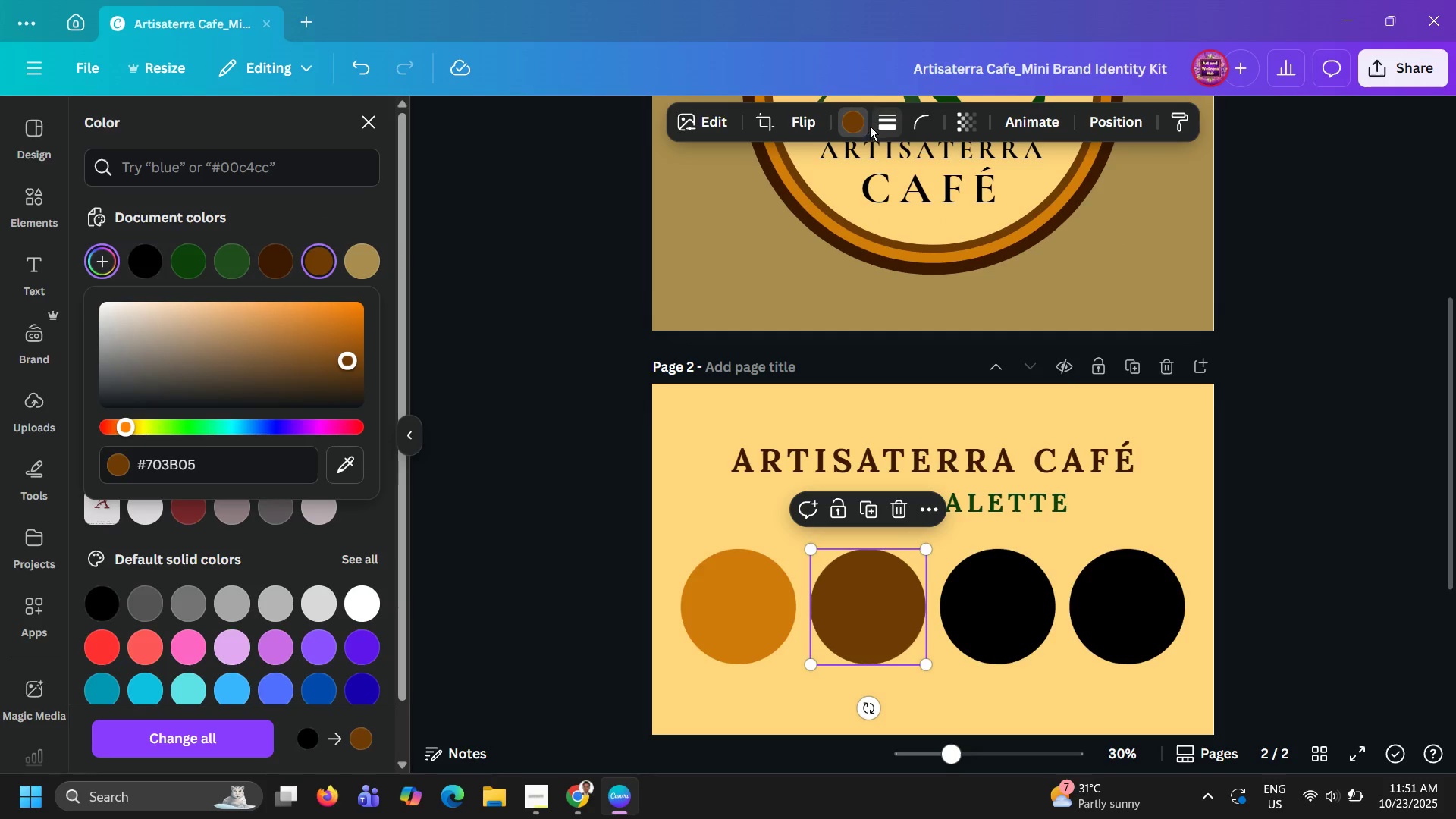 
left_click([1016, 597])
 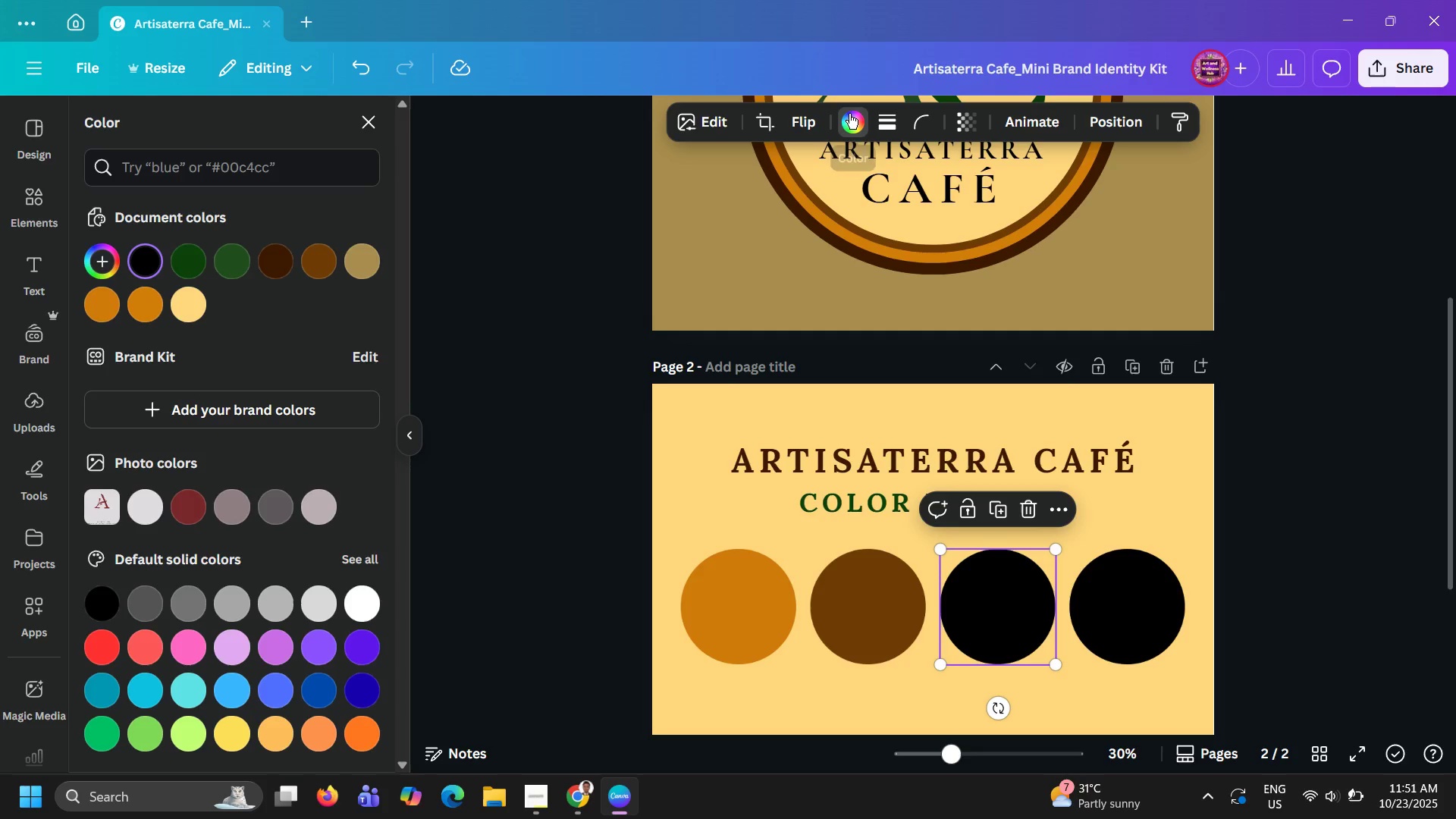 
left_click([849, 114])
 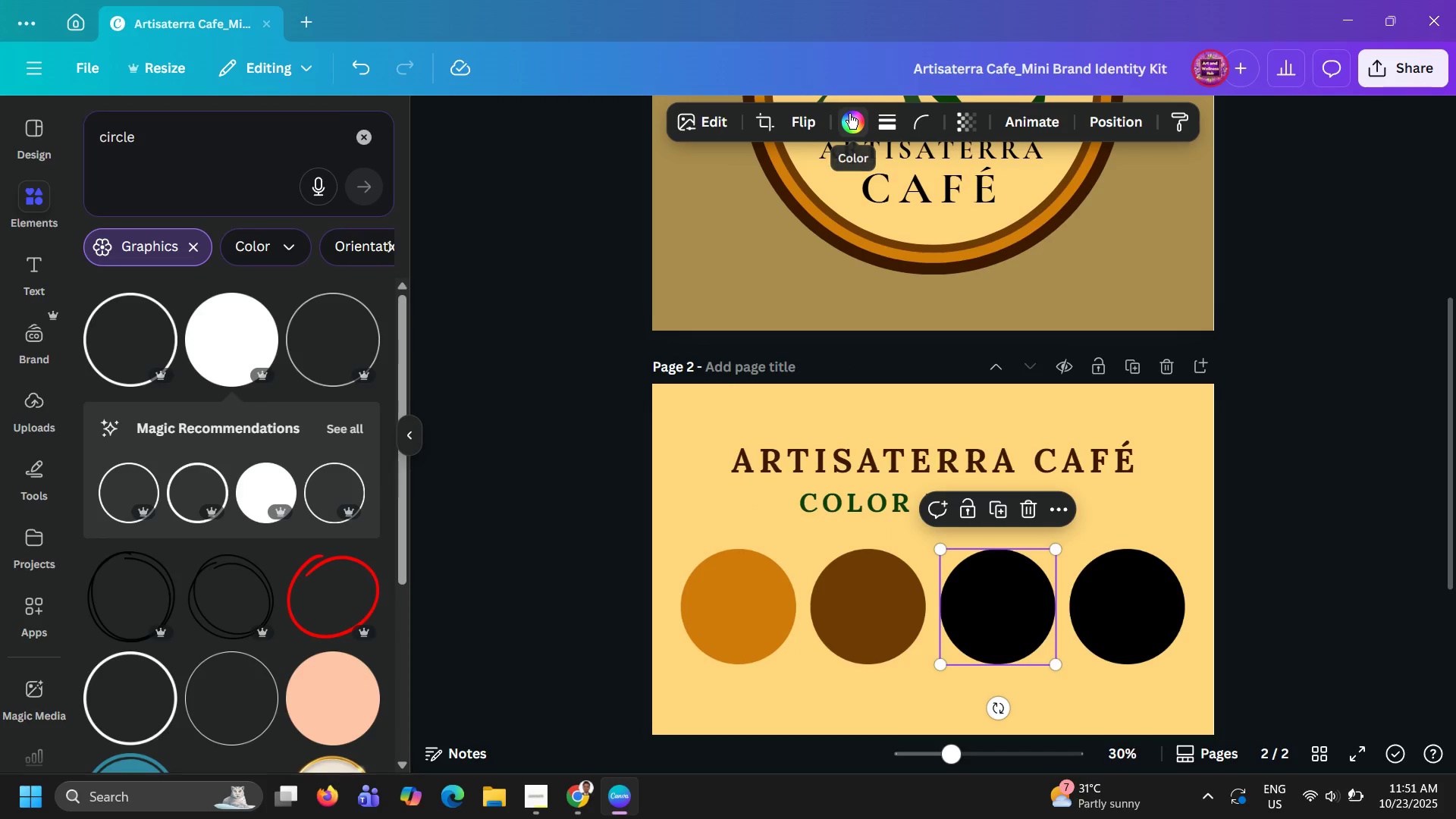 
left_click([849, 114])
 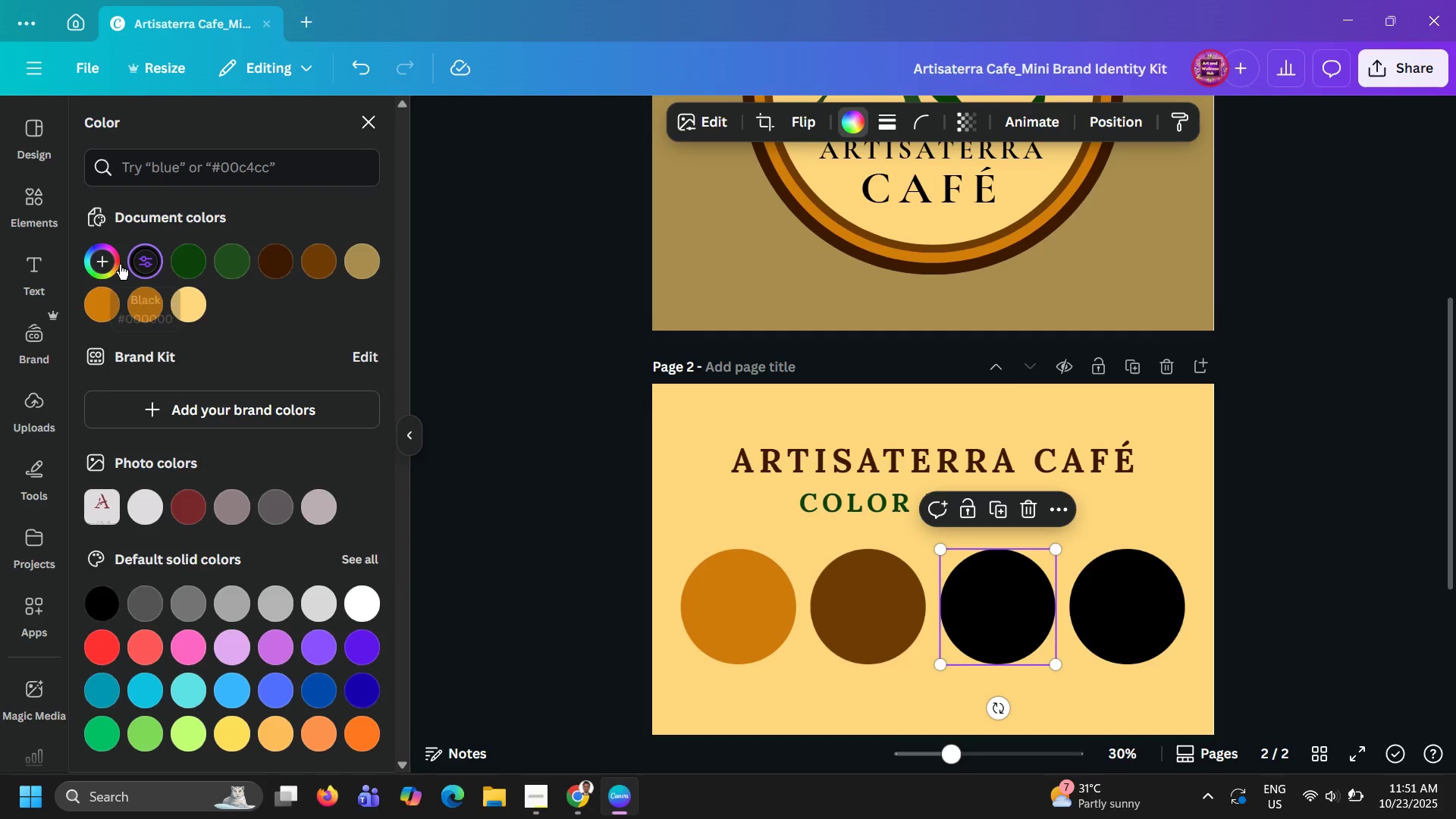 
left_click([120, 265])
 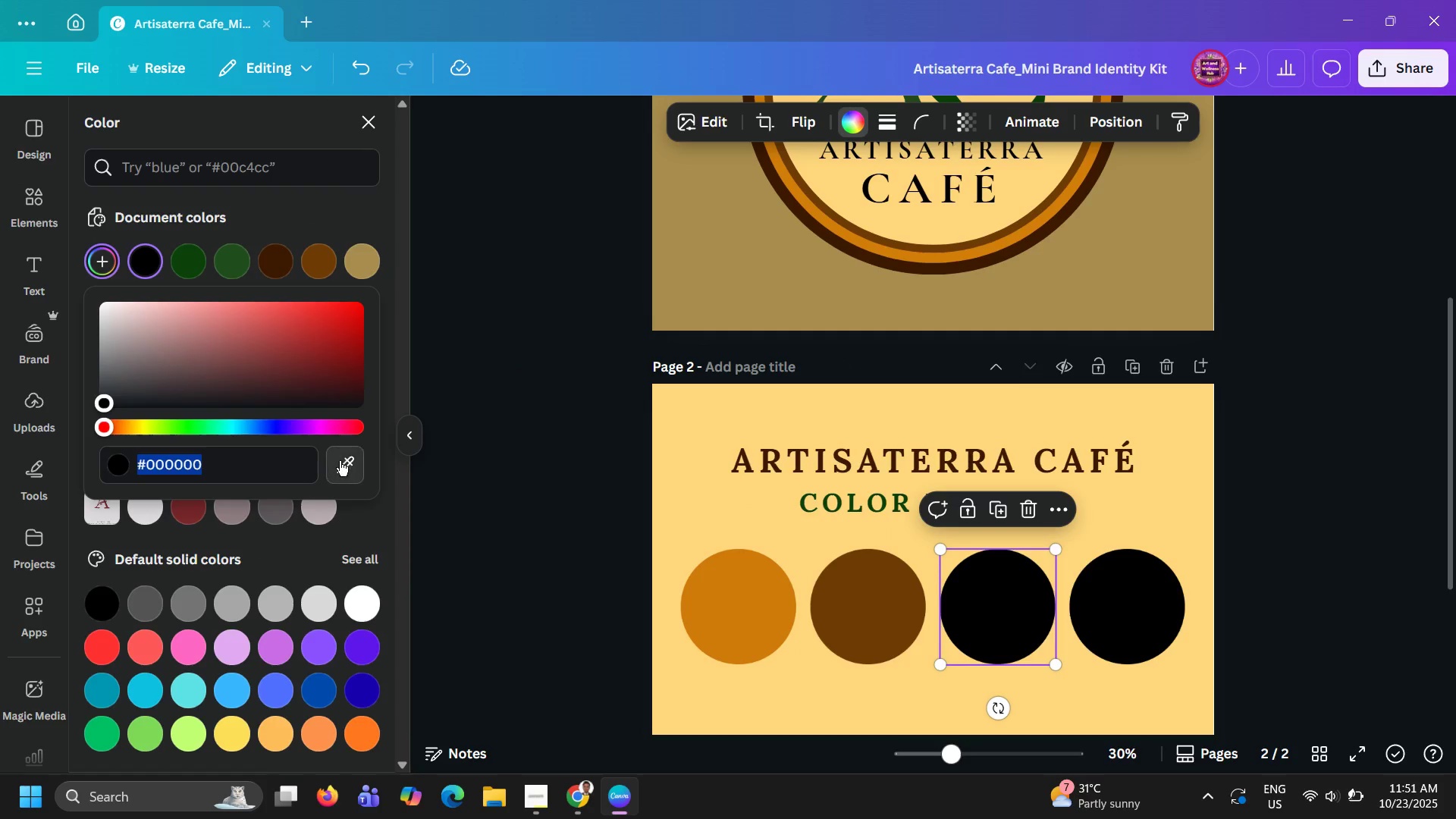 
left_click([340, 461])
 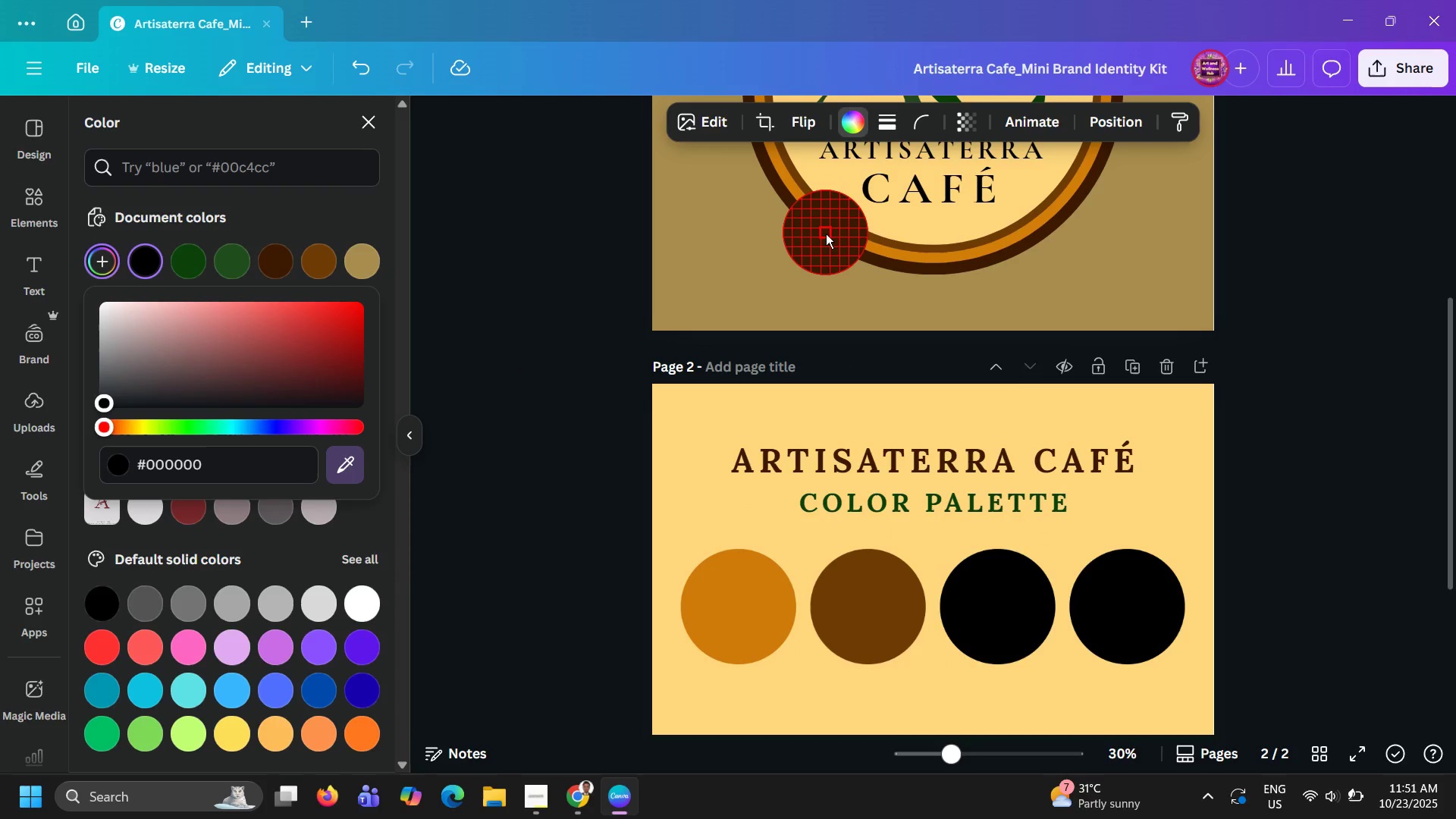 
left_click([827, 237])
 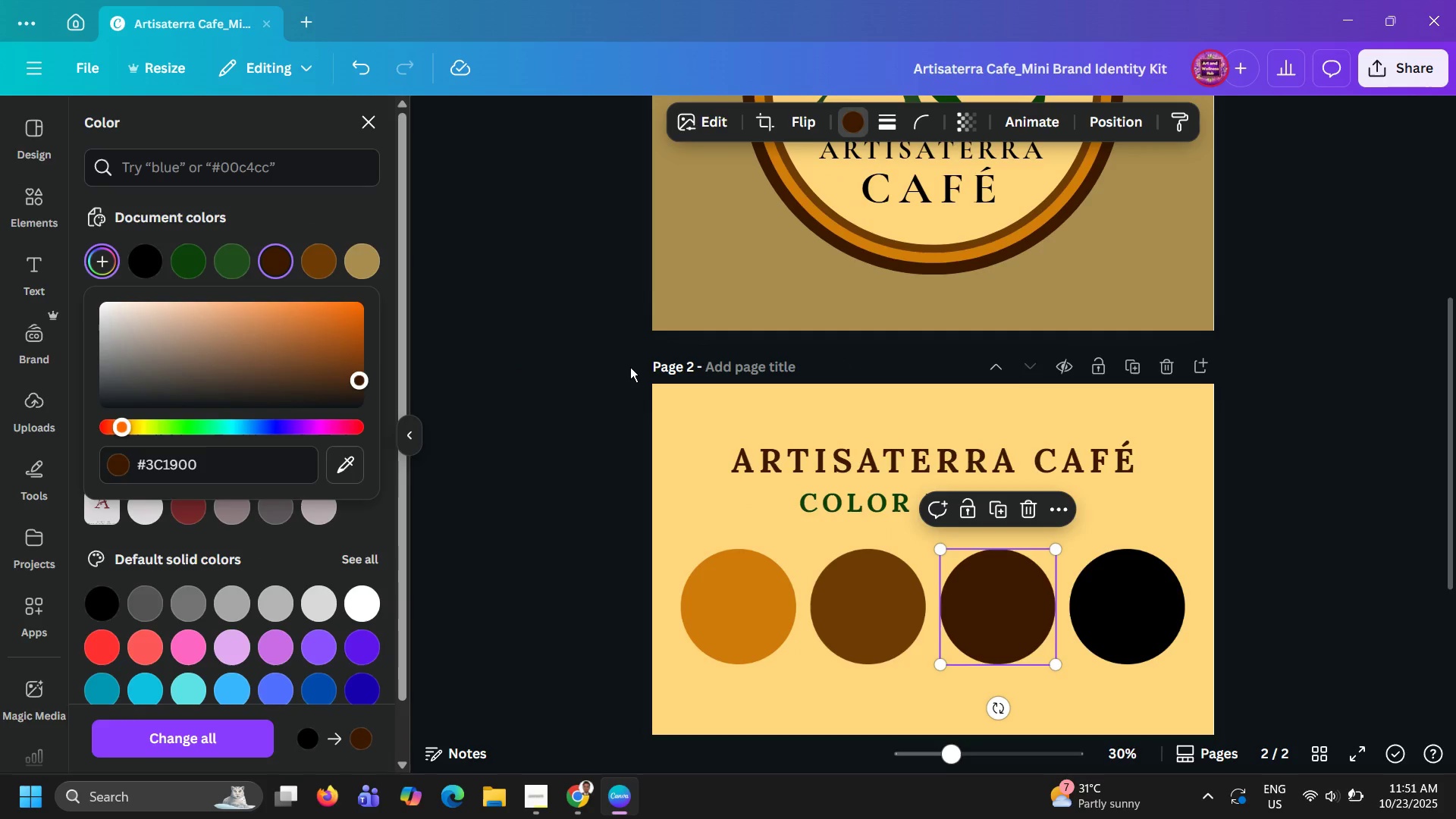 
left_click([630, 367])
 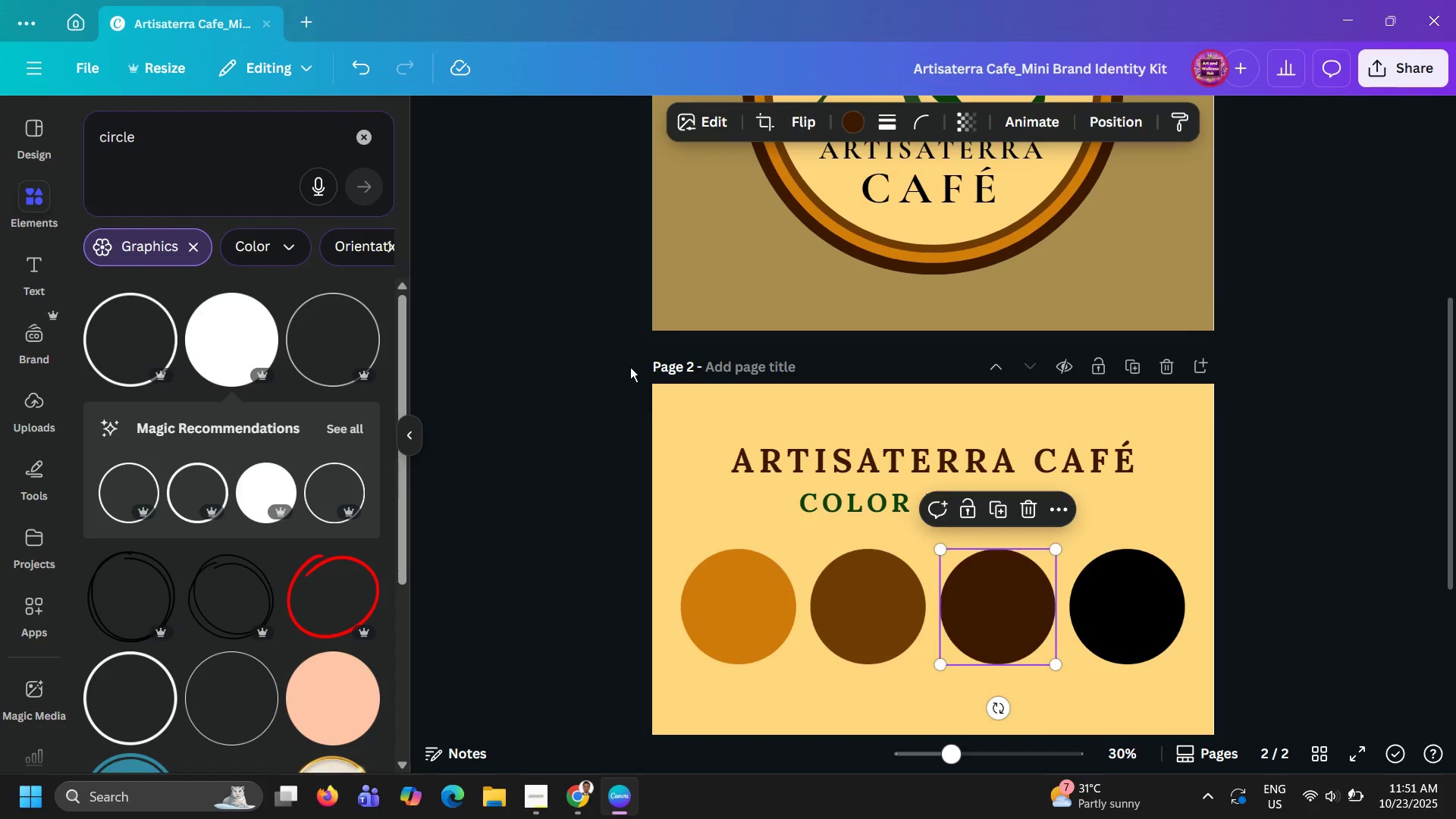 
left_click([630, 367])
 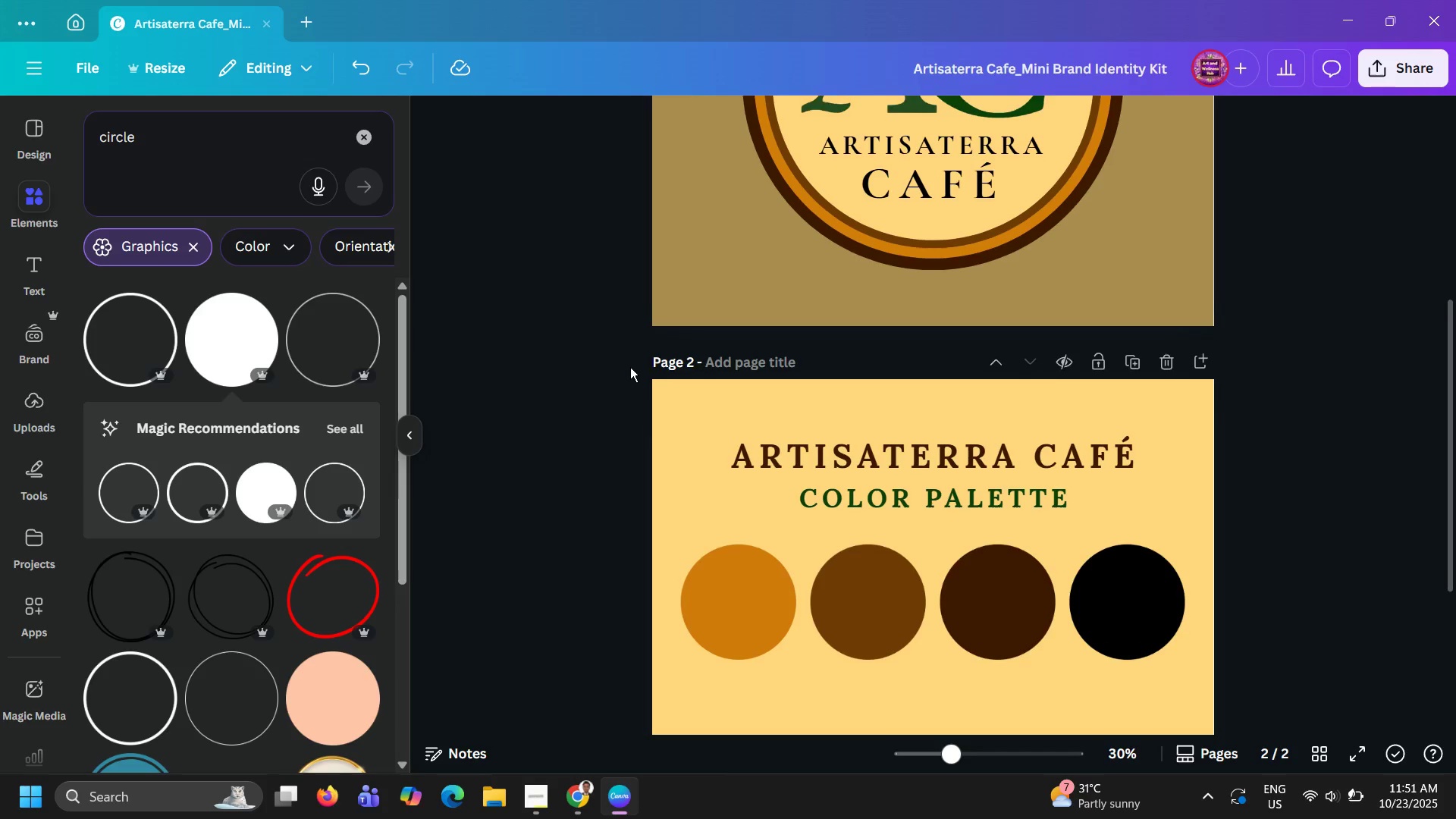 
scroll: coordinate [630, 367], scroll_direction: down, amount: 2.0
 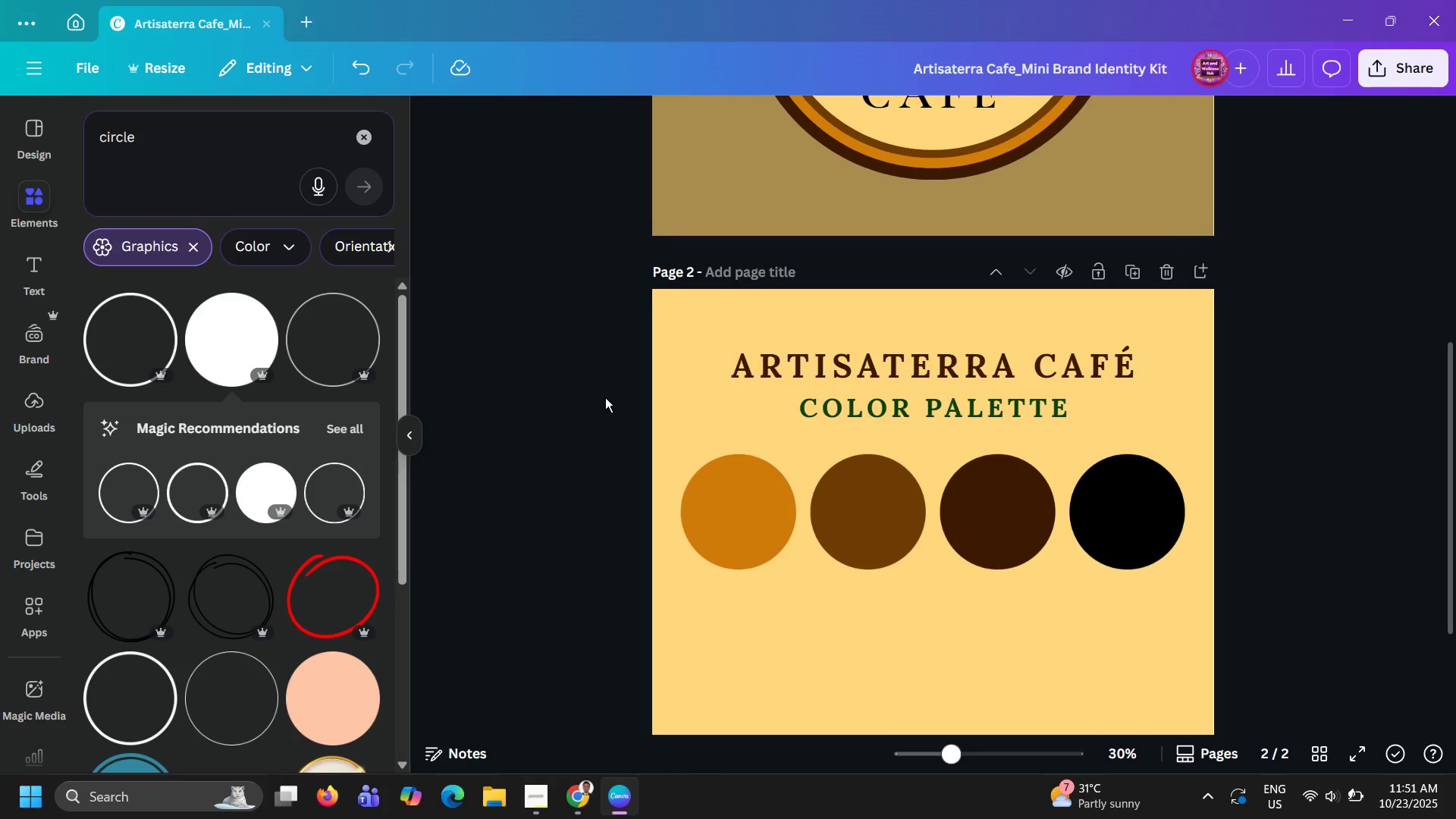 
wait(7.11)
 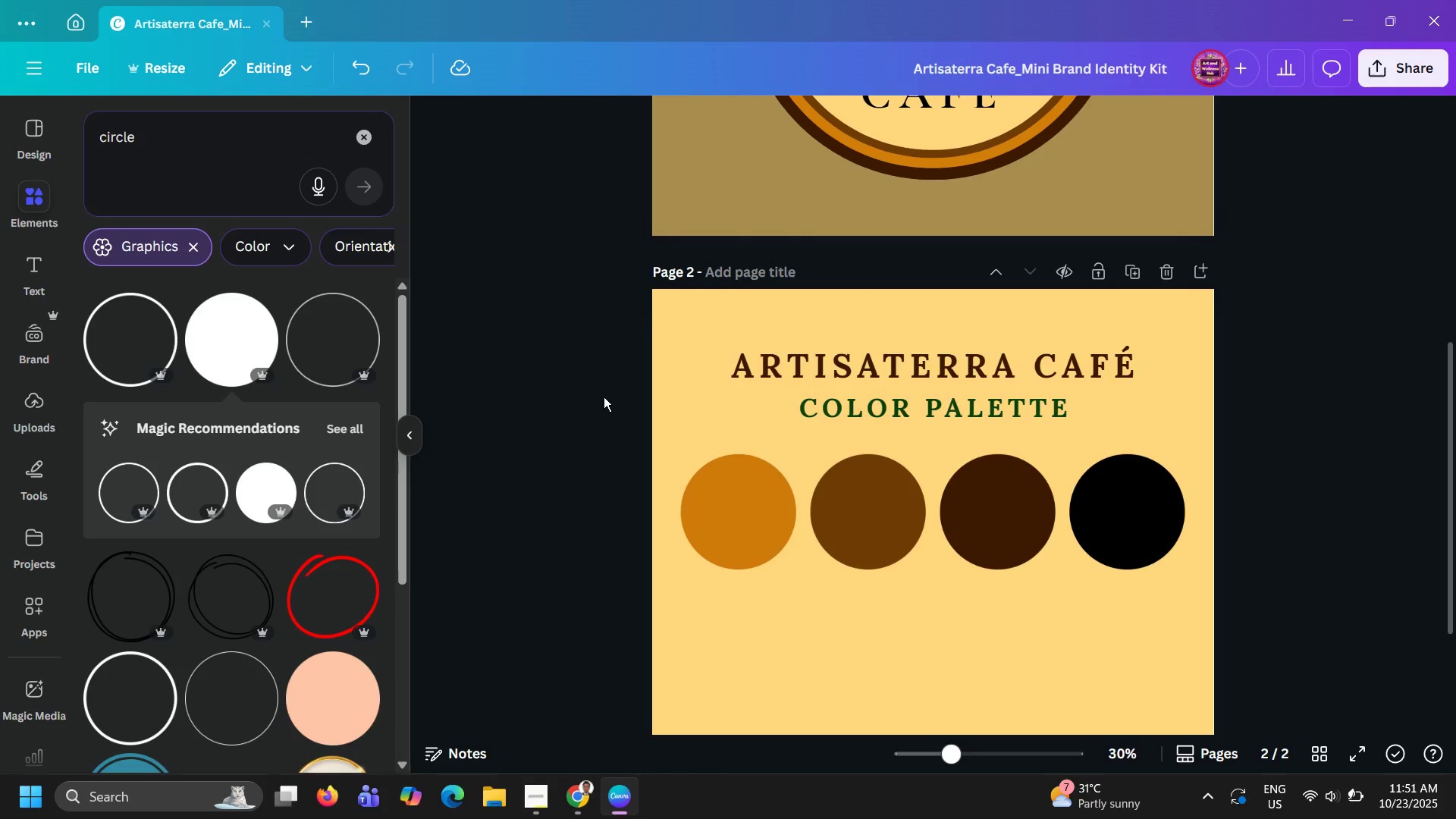 
left_click([1100, 482])
 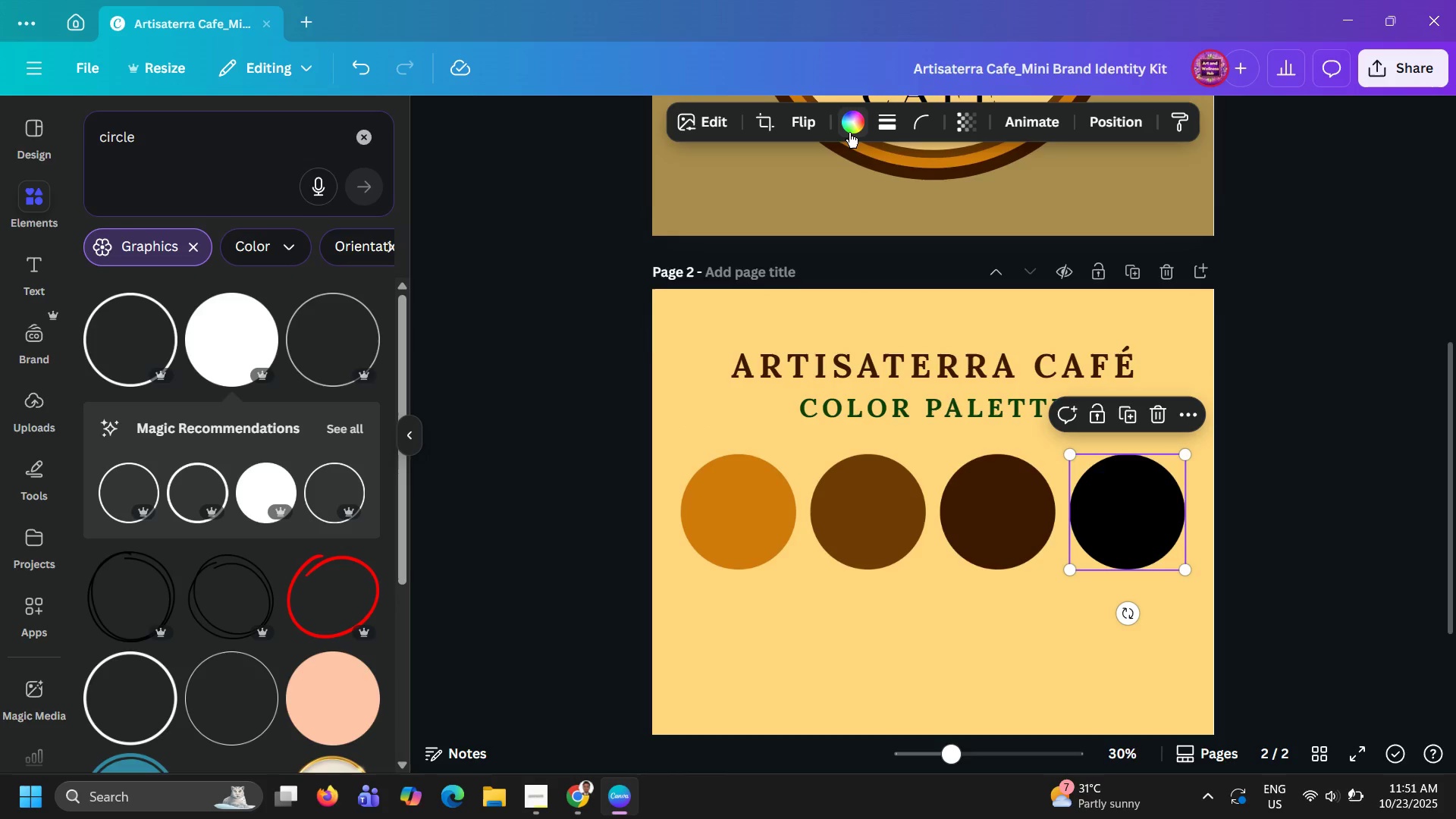 
left_click([849, 133])
 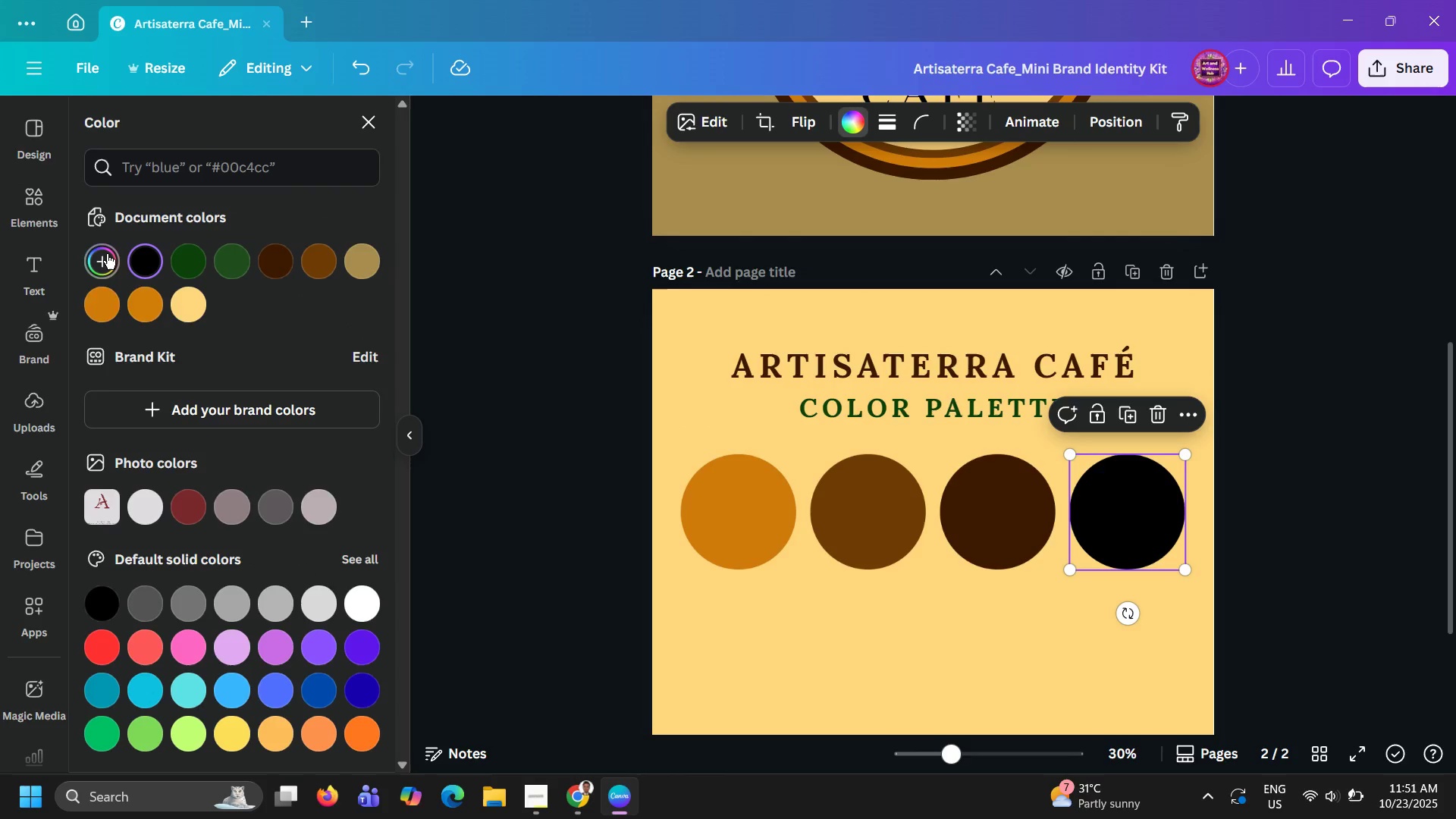 
left_click([107, 254])
 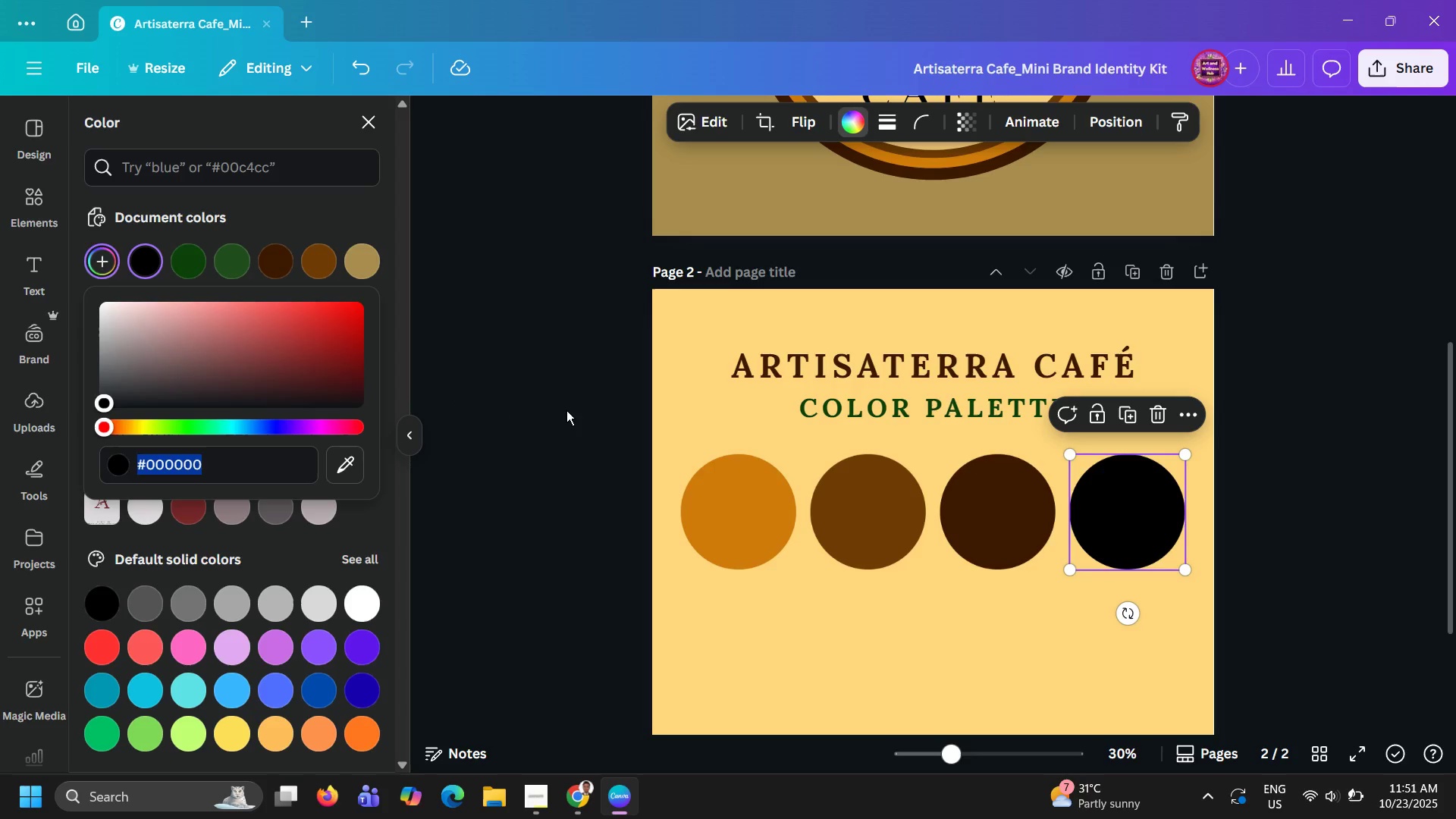 
left_click([566, 410])
 